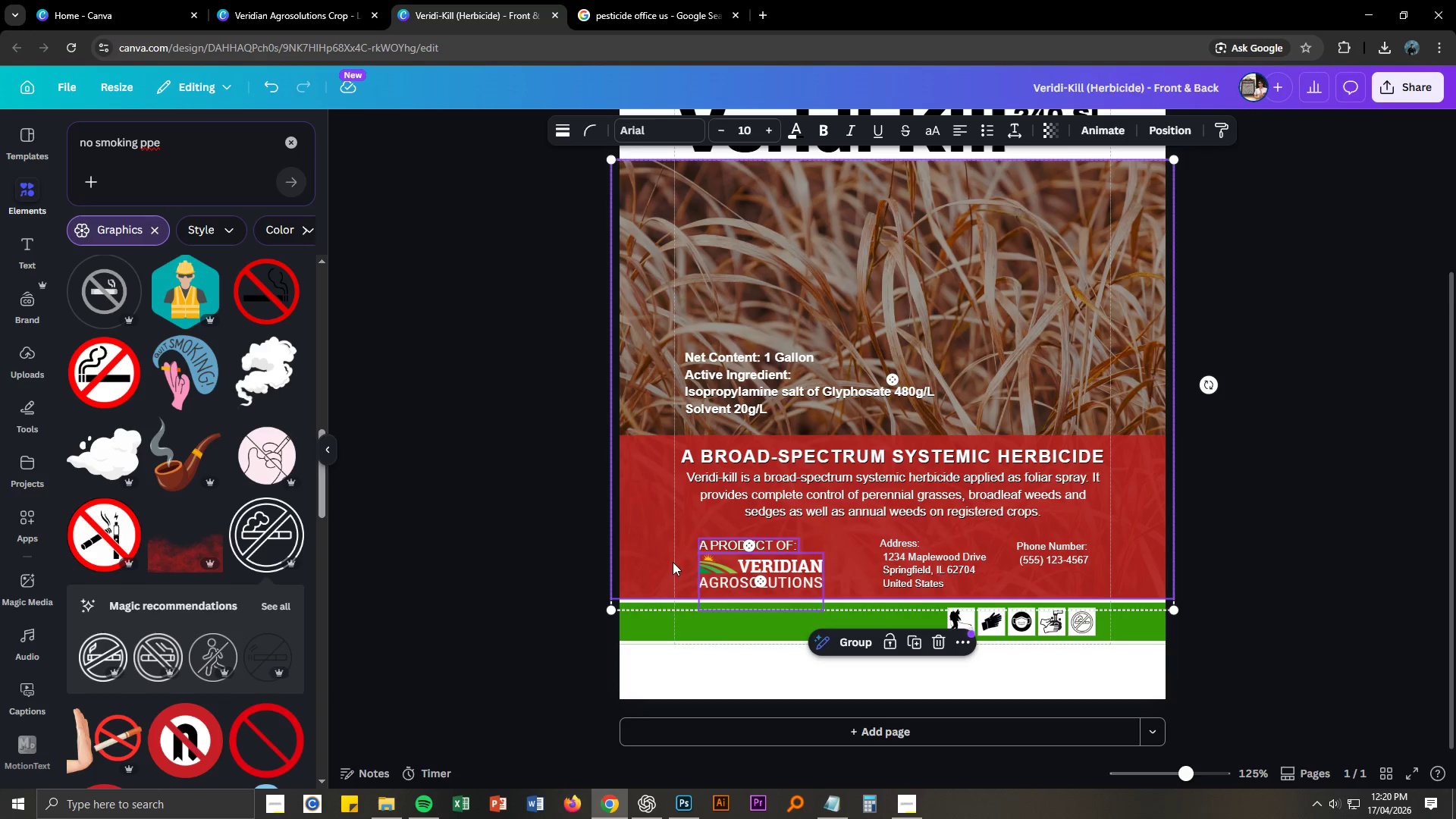 
left_click([652, 557])
 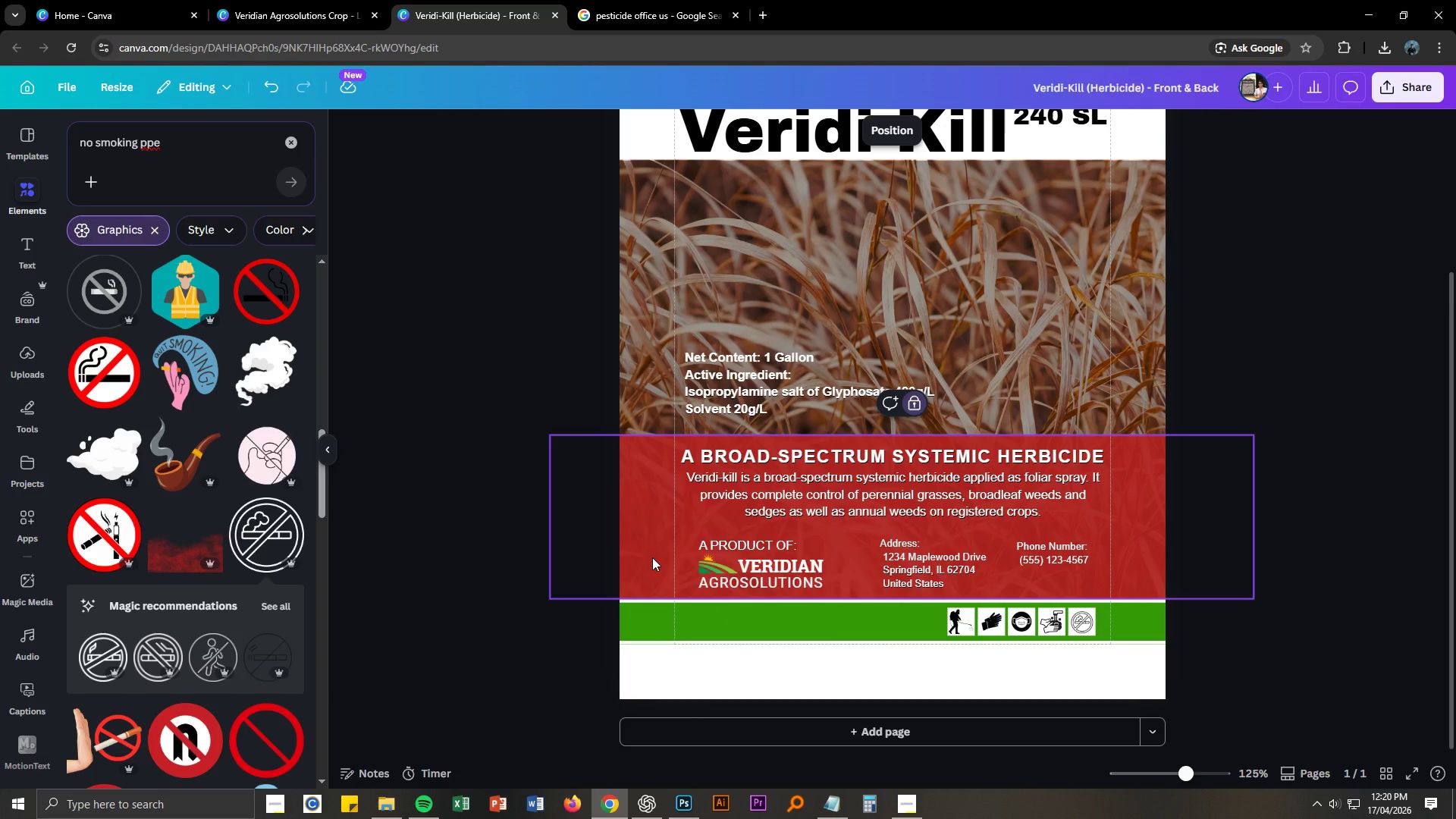 
right_click([652, 557])
 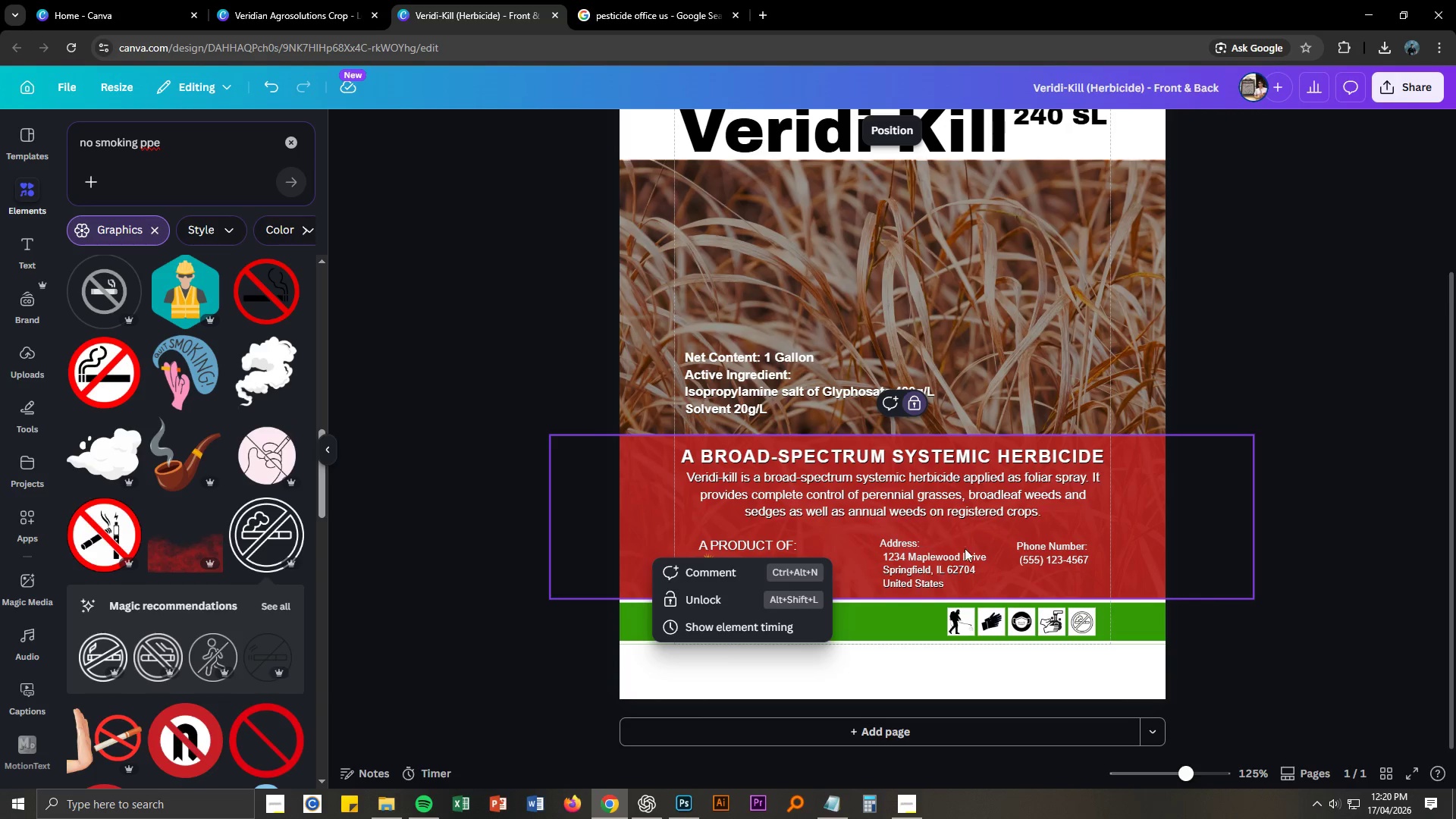 
left_click([739, 530])
 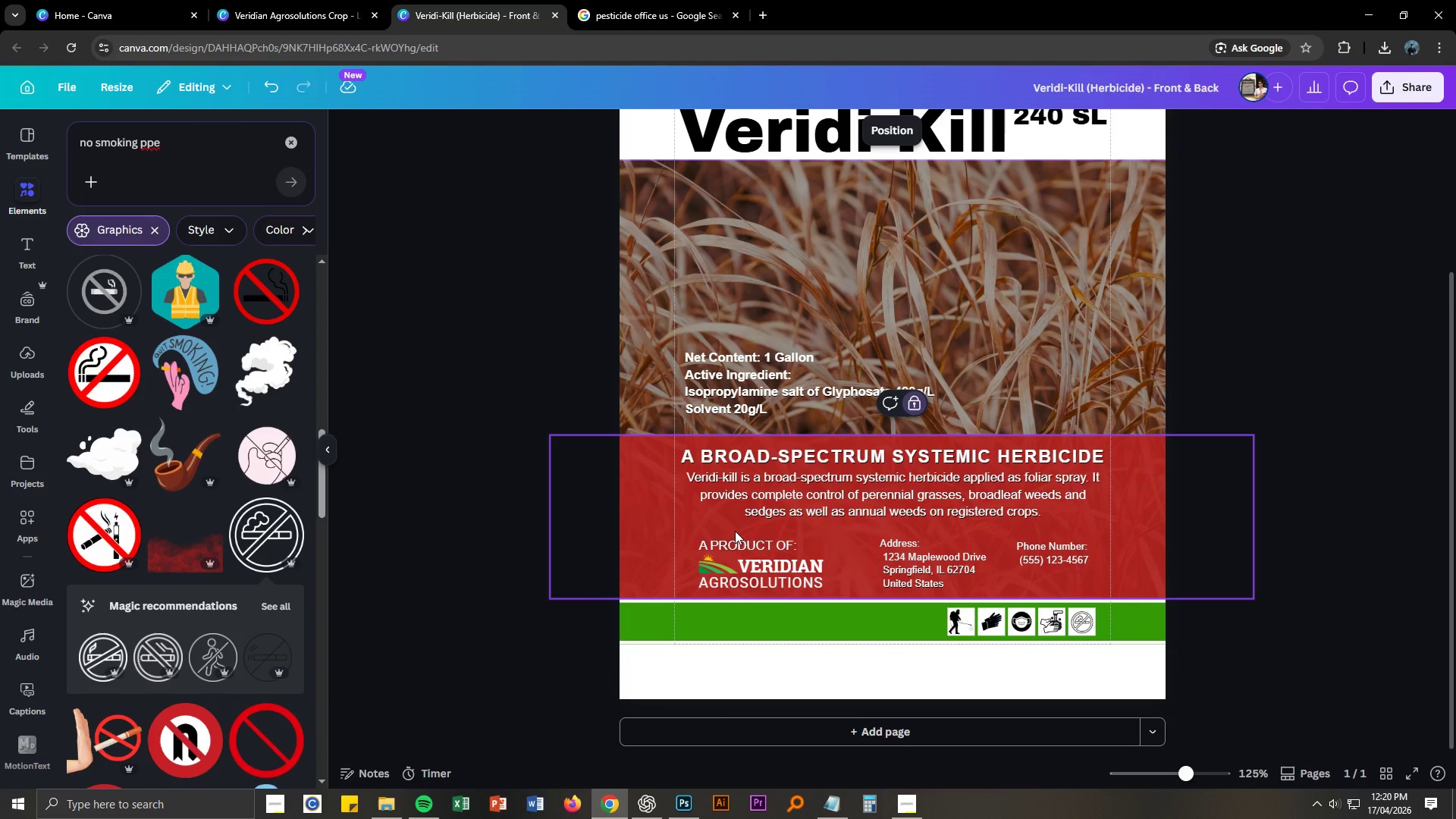 
left_click_drag(start_coordinate=[735, 531], to_coordinate=[763, 584])
 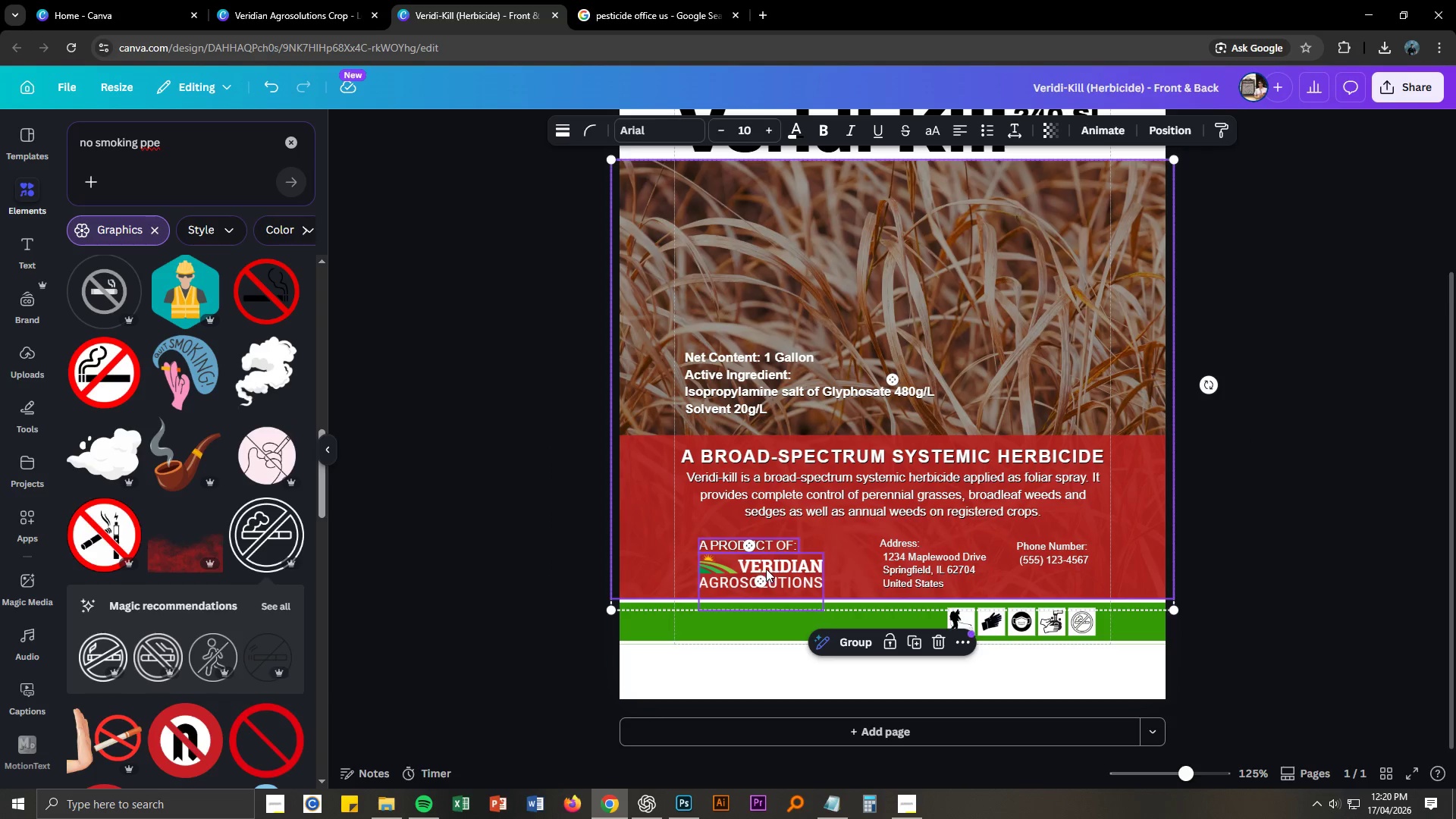 
left_click_drag(start_coordinate=[771, 567], to_coordinate=[747, 567])
 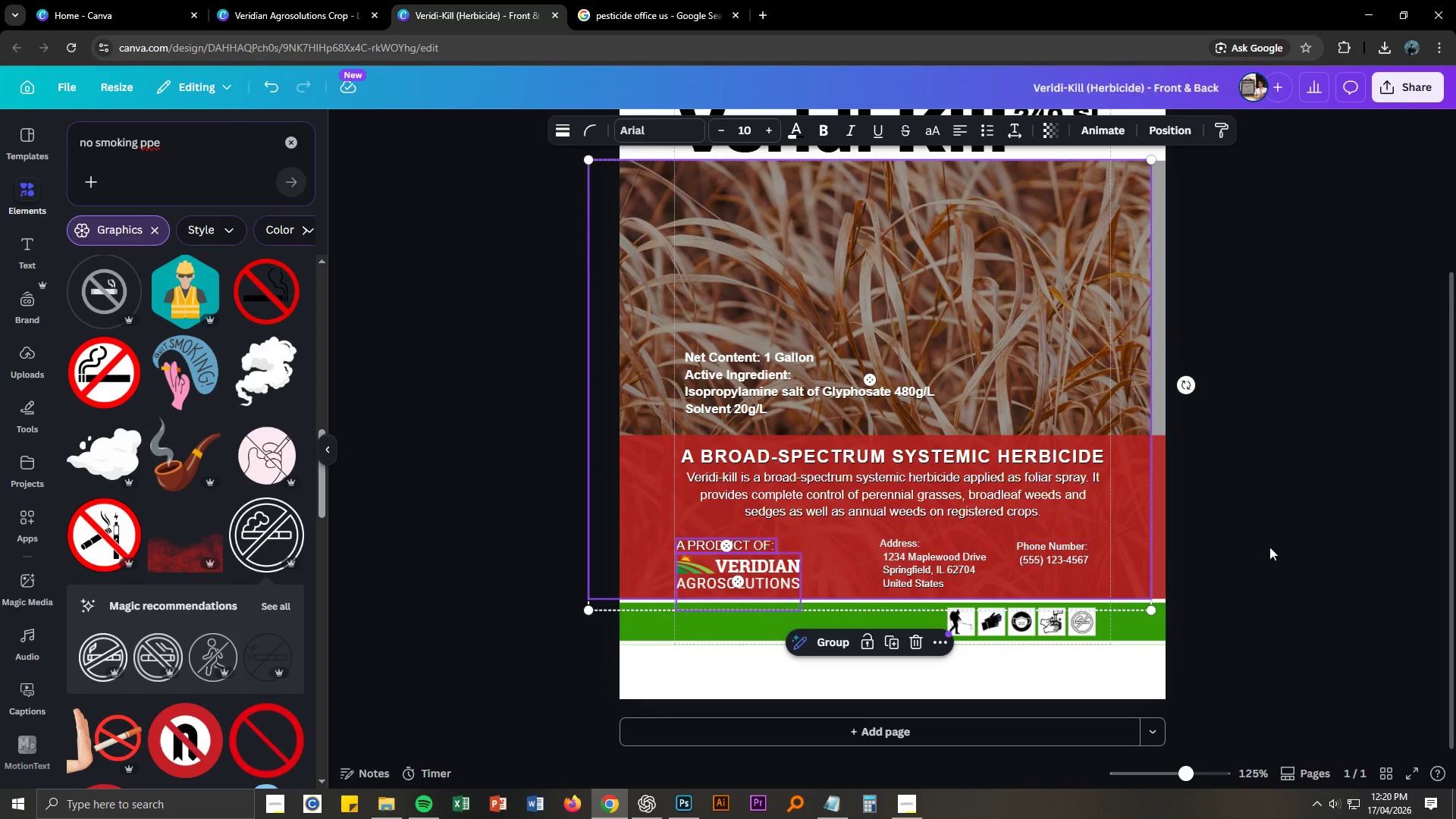 
left_click([1313, 537])
 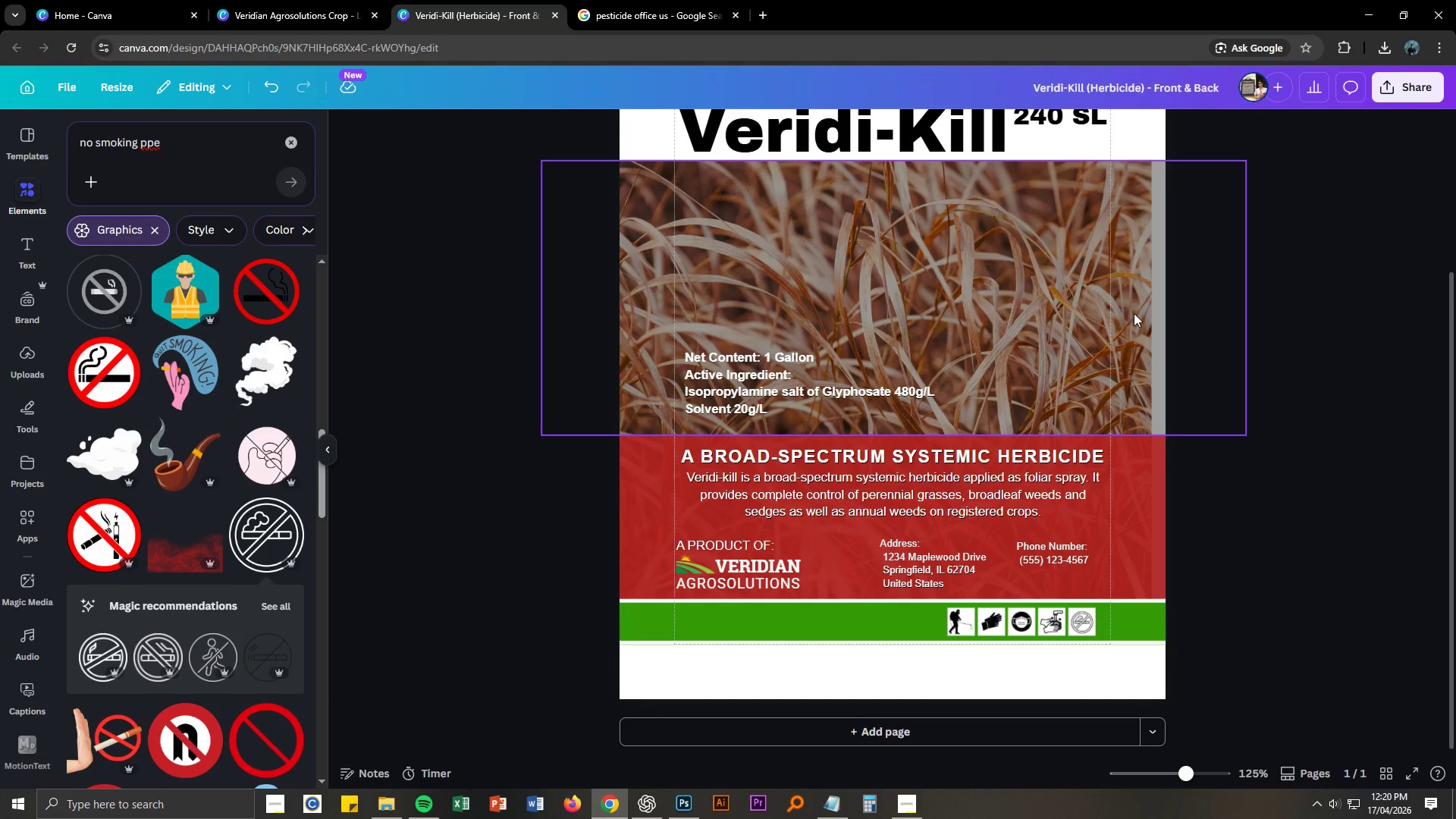 
left_click_drag(start_coordinate=[1134, 313], to_coordinate=[1150, 313])
 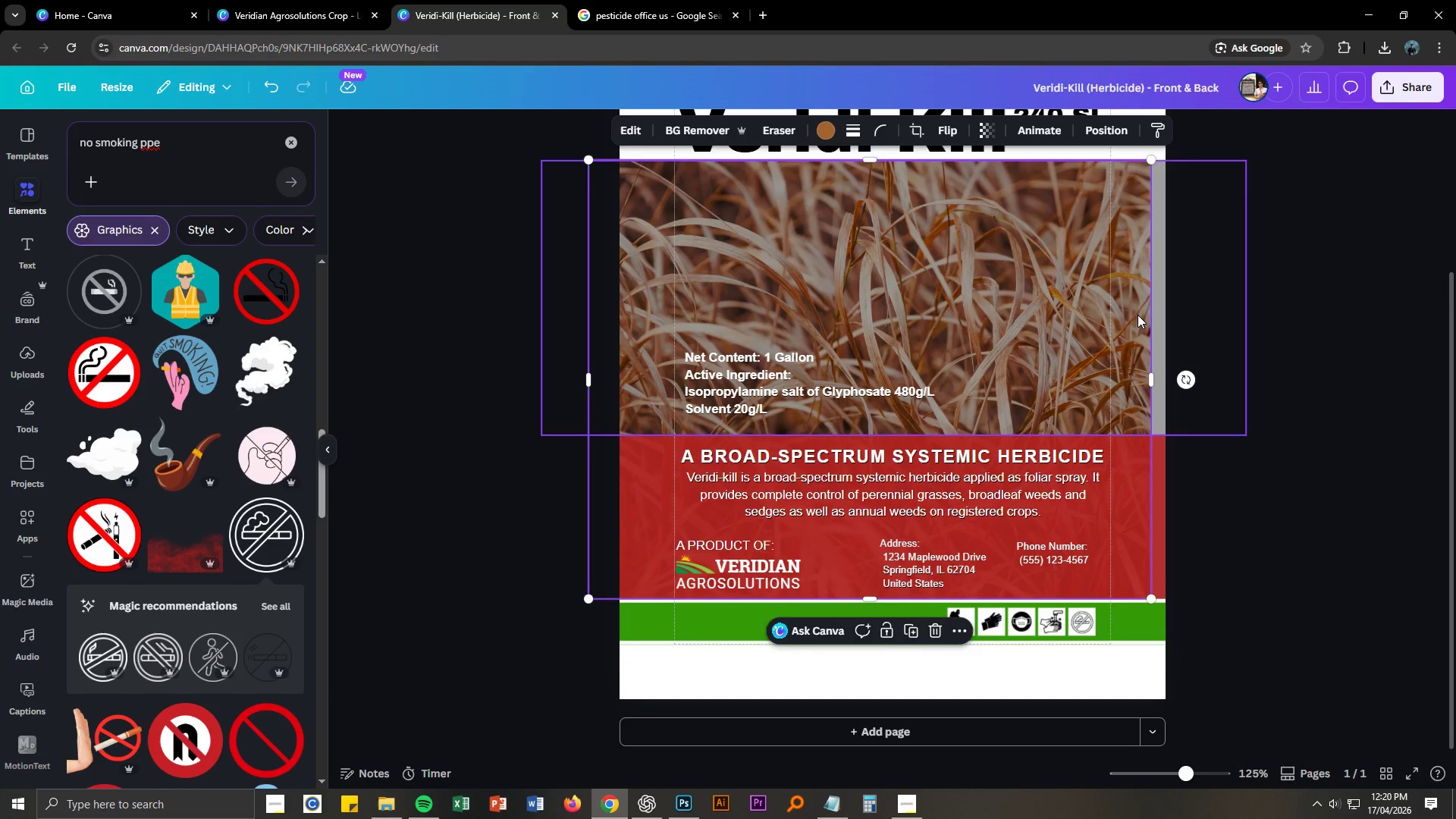 
left_click([1138, 315])
 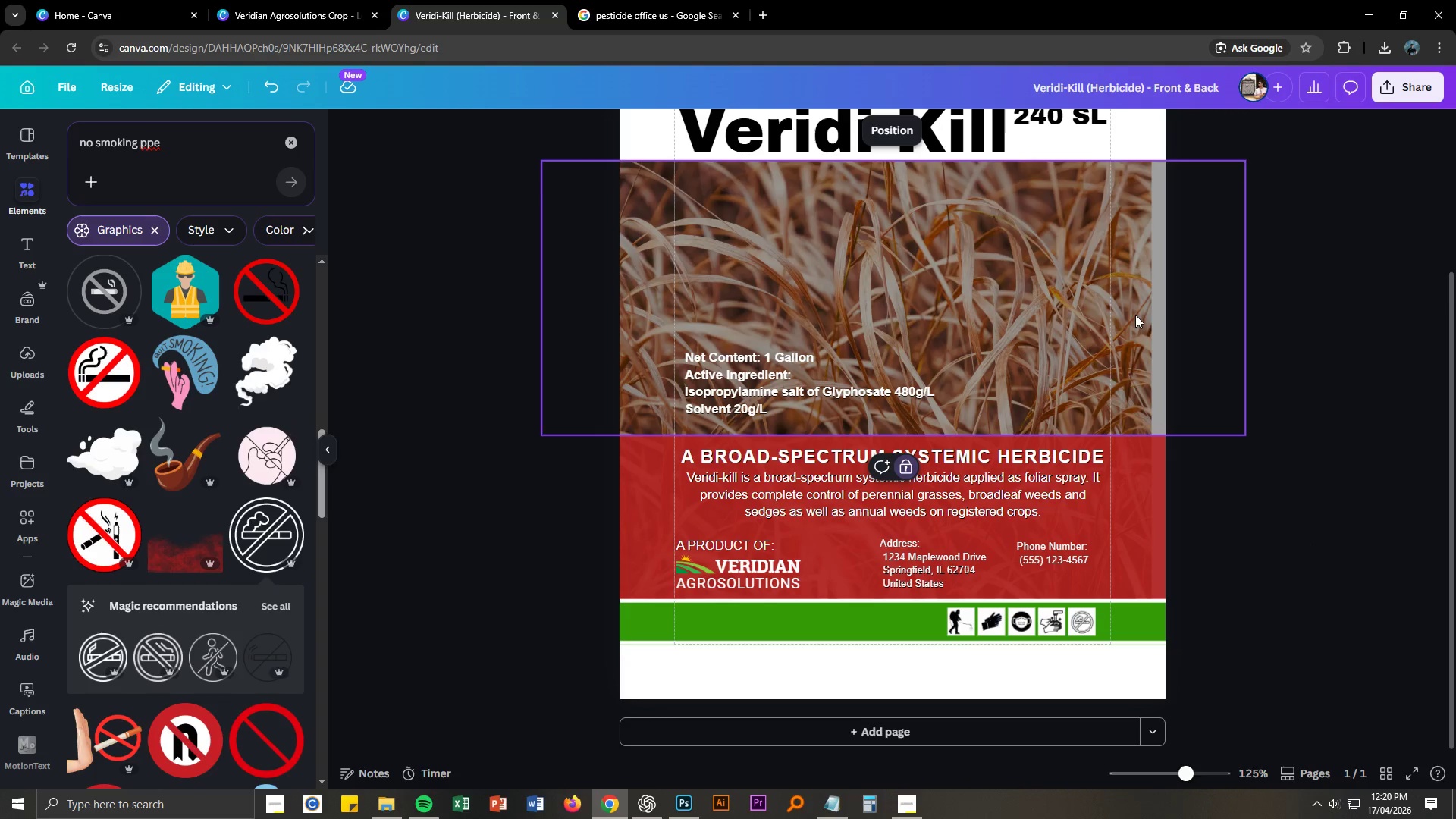 
left_click_drag(start_coordinate=[1134, 315], to_coordinate=[1153, 312])
 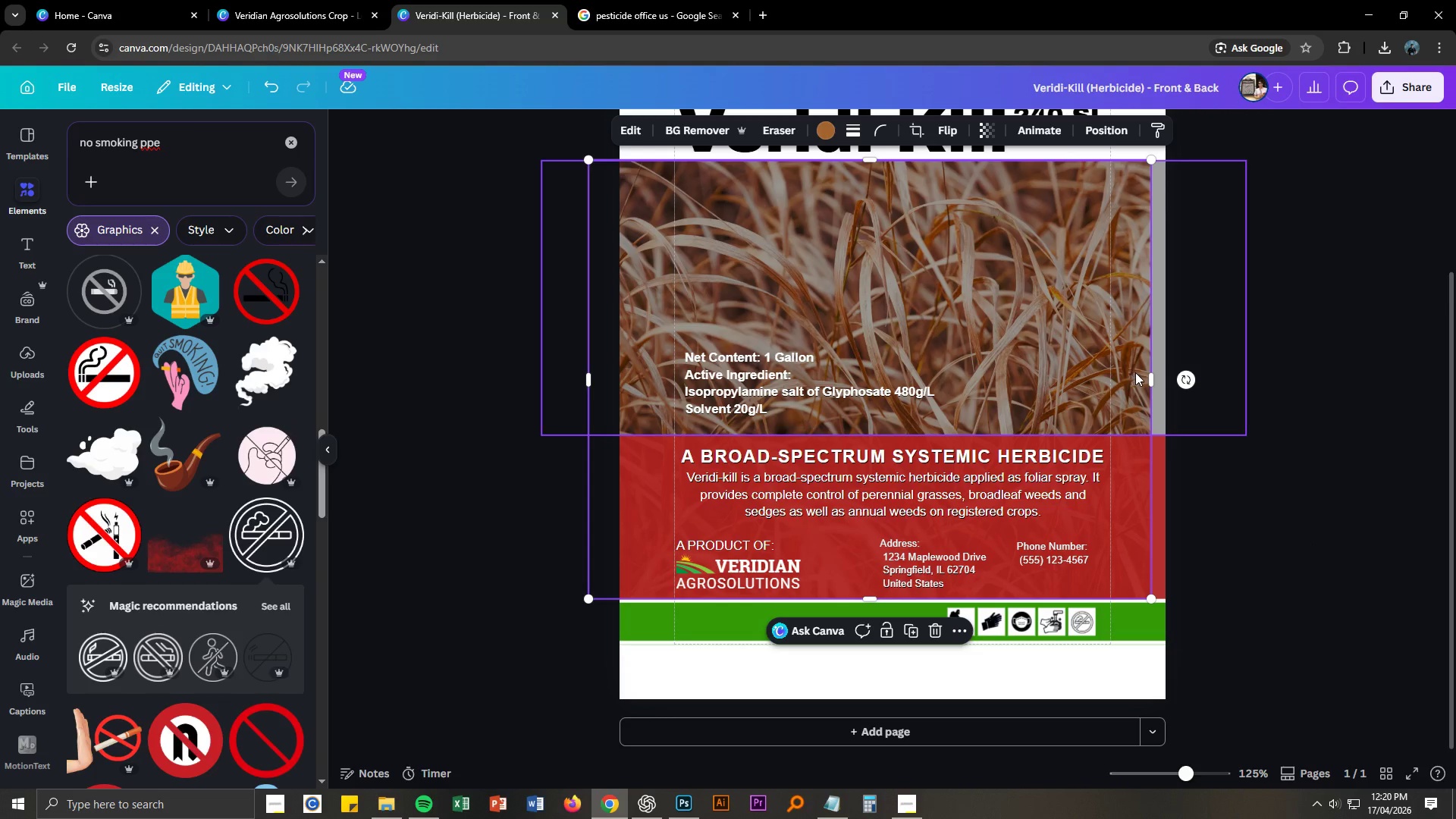 
left_click_drag(start_coordinate=[1134, 372], to_coordinate=[1163, 377])
 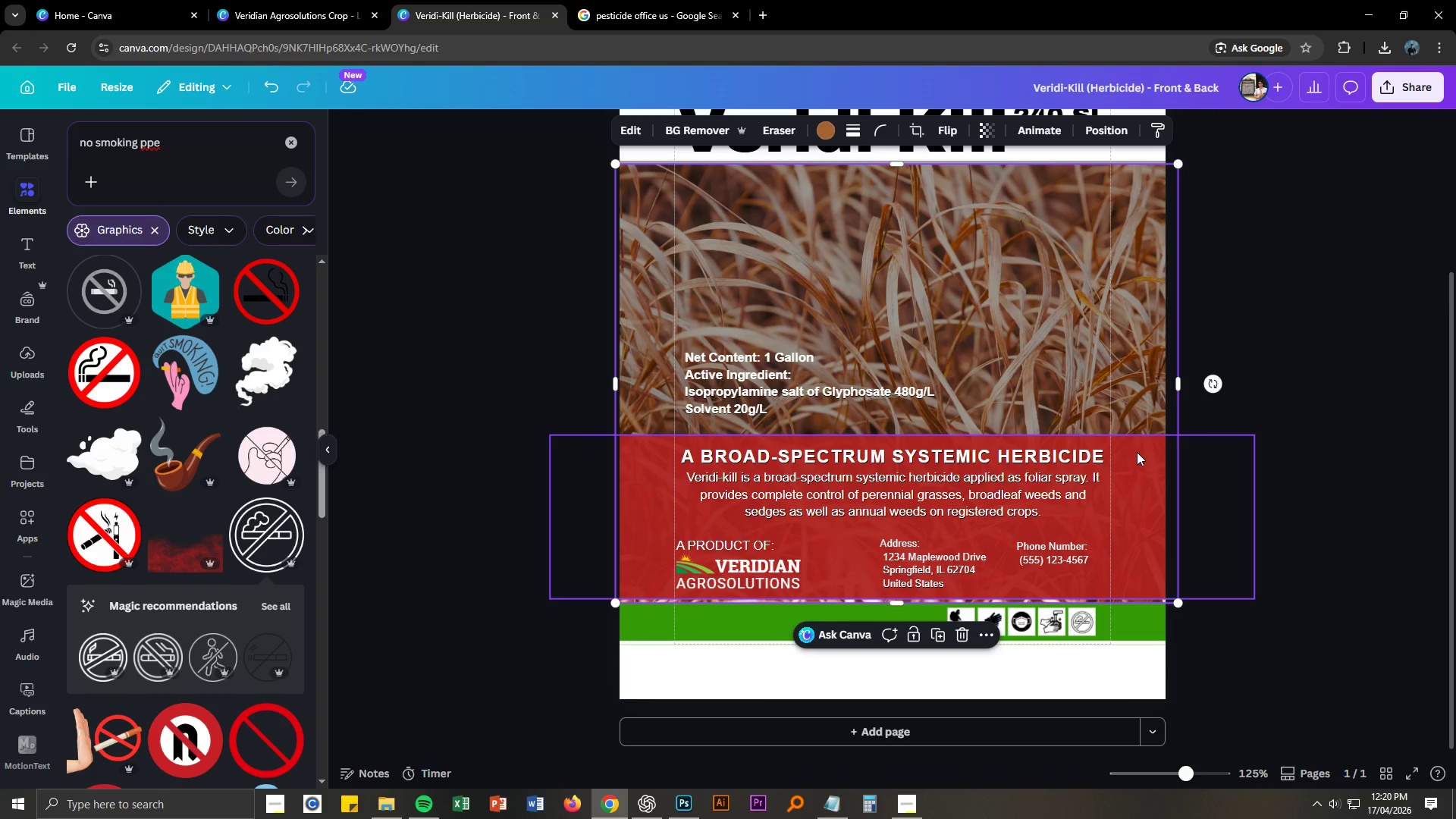 
left_click_drag(start_coordinate=[1142, 385], to_coordinate=[1140, 378])
 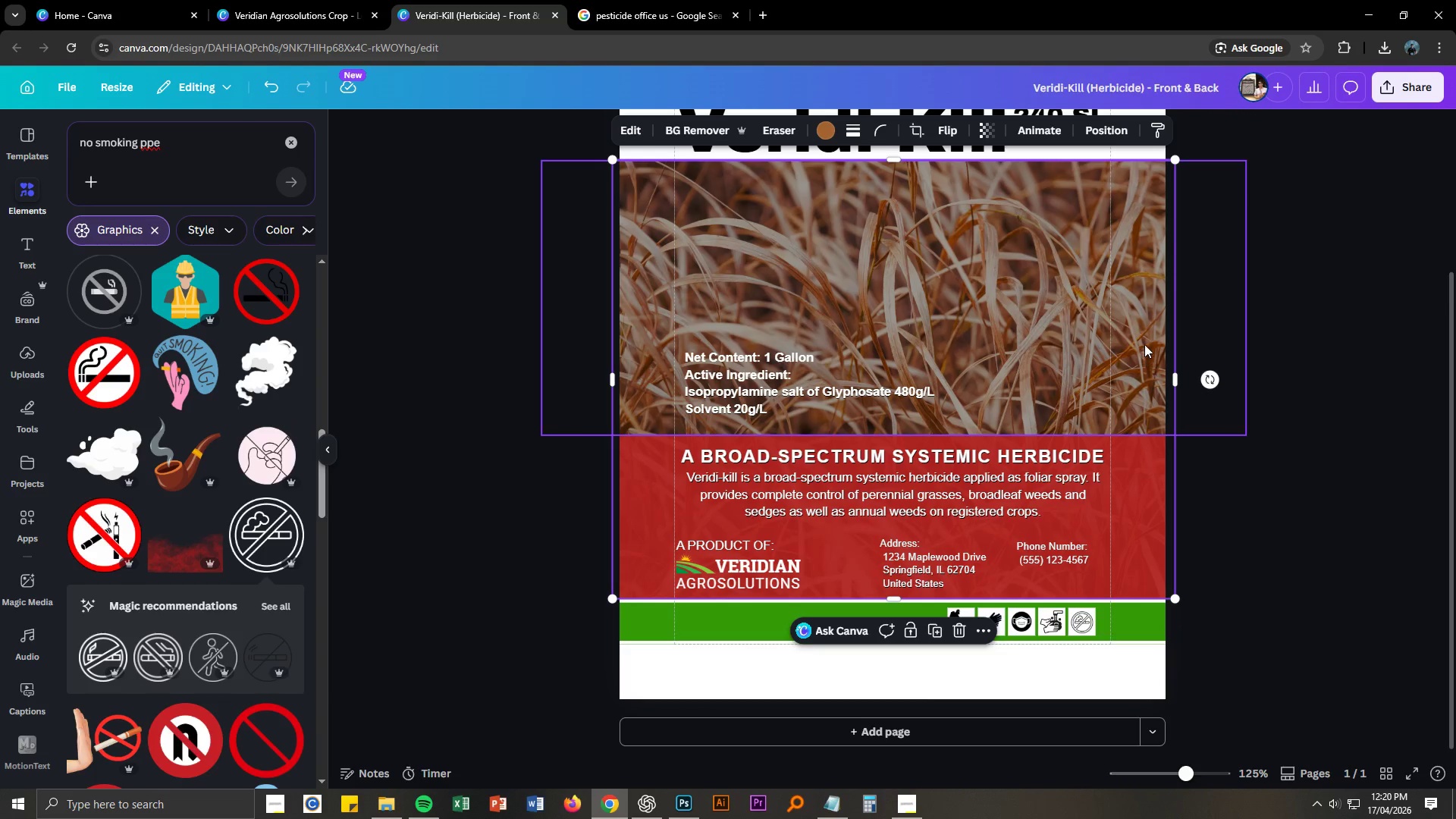 
right_click([1144, 341])
 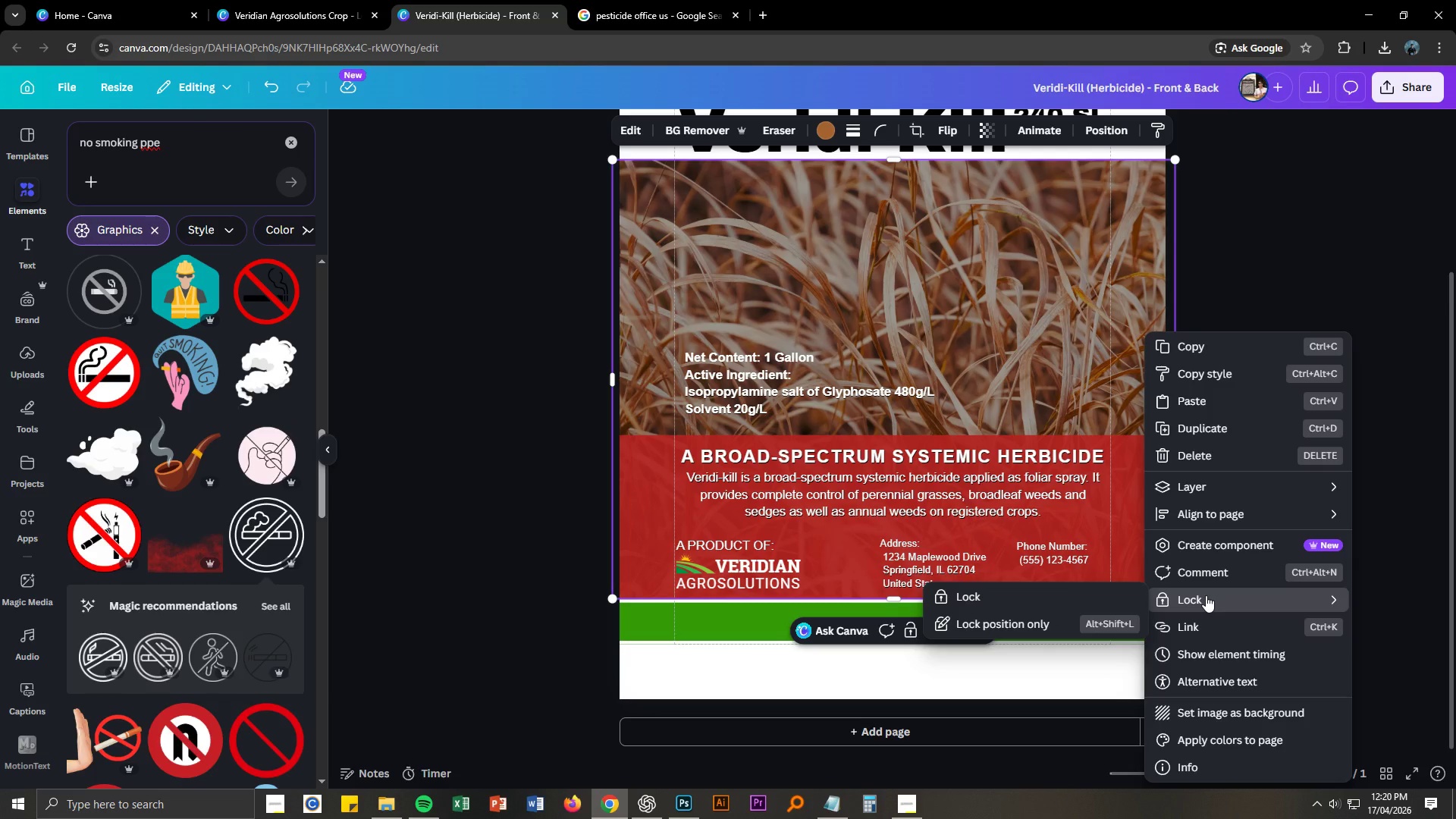 
left_click([1228, 226])
 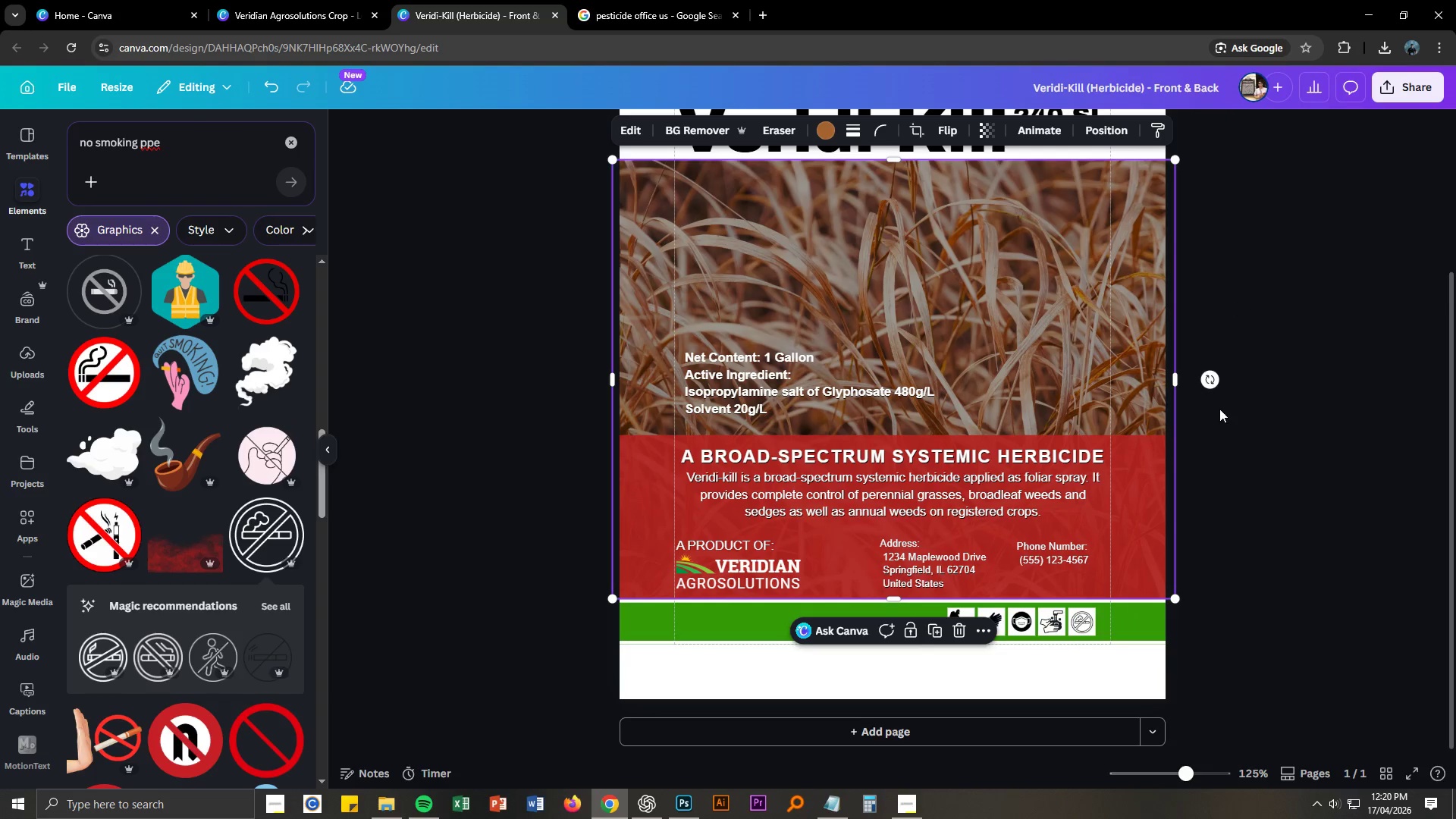 
scroll: coordinate [1219, 413], scroll_direction: up, amount: 2.0
 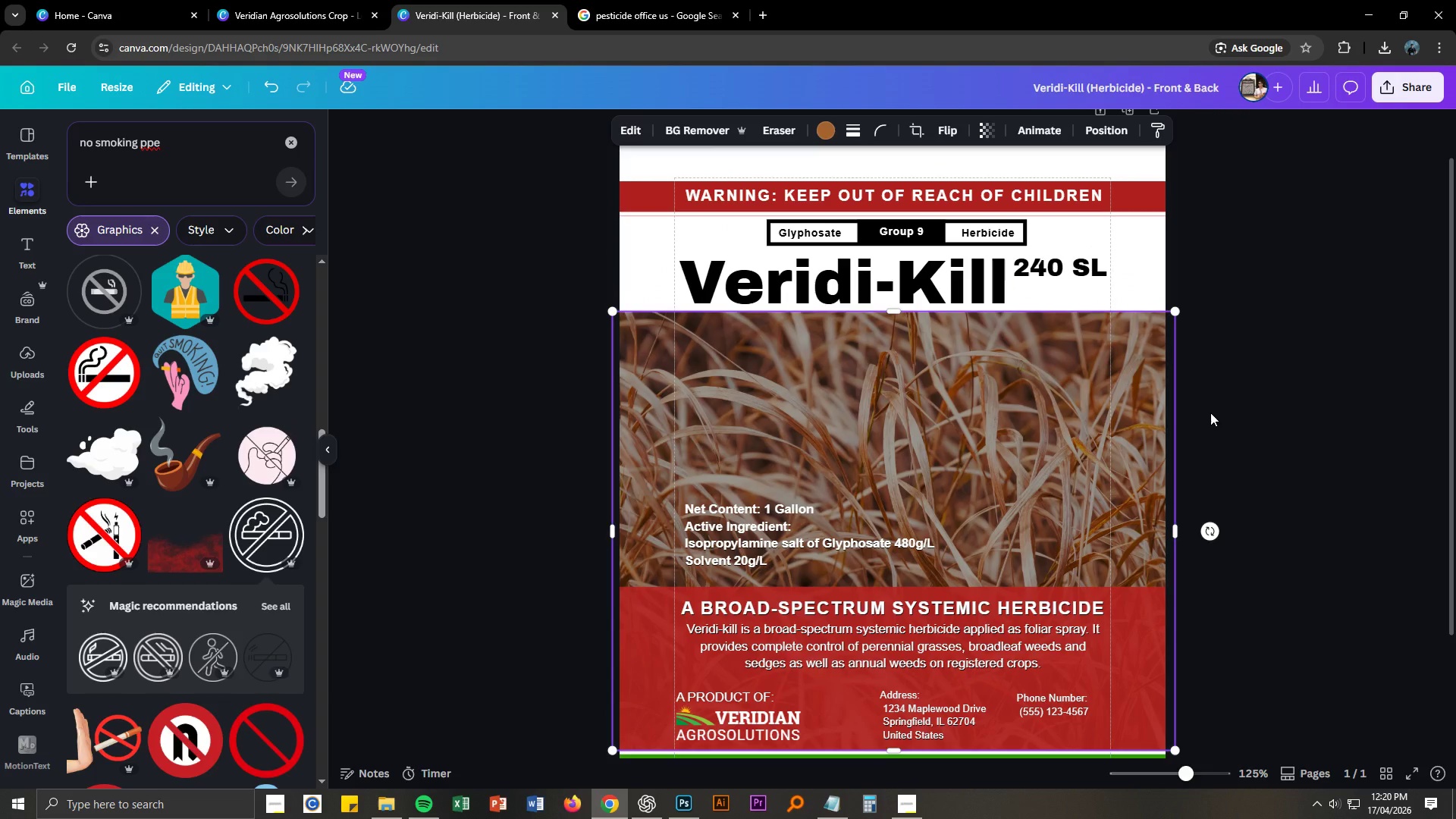 
left_click([1210, 413])
 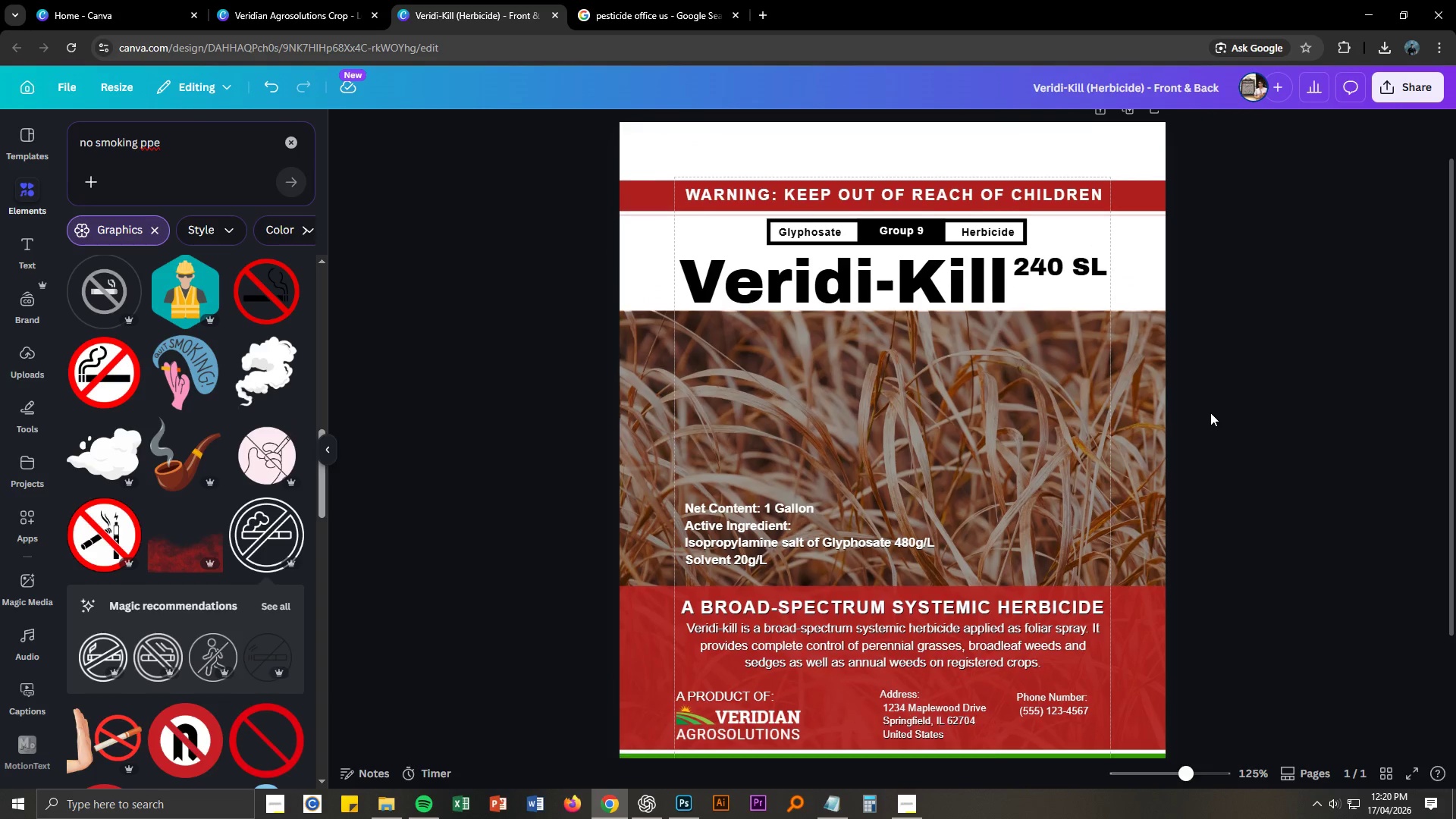 
scroll: coordinate [1210, 413], scroll_direction: down, amount: 3.0
 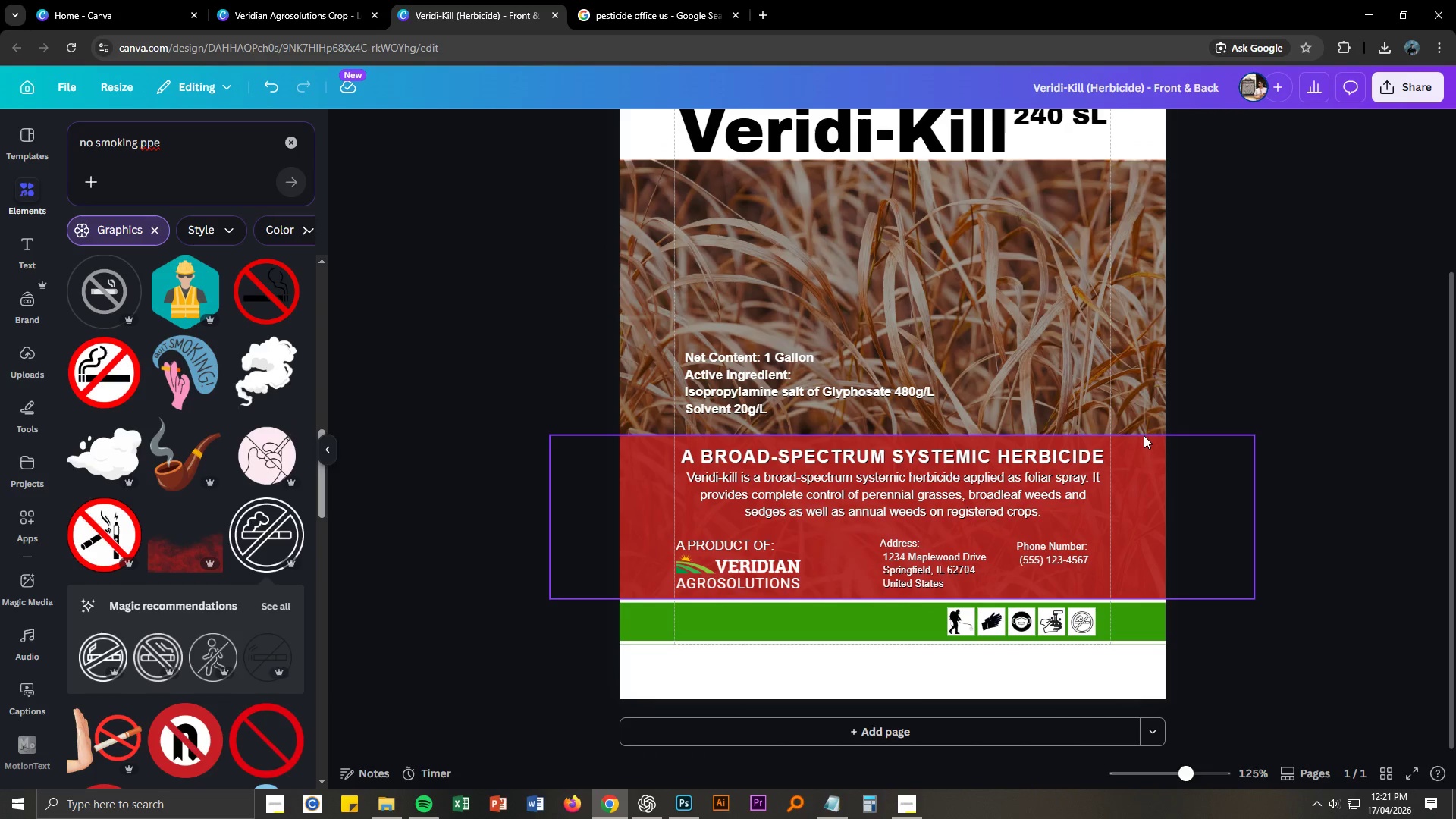 
wait(8.44)
 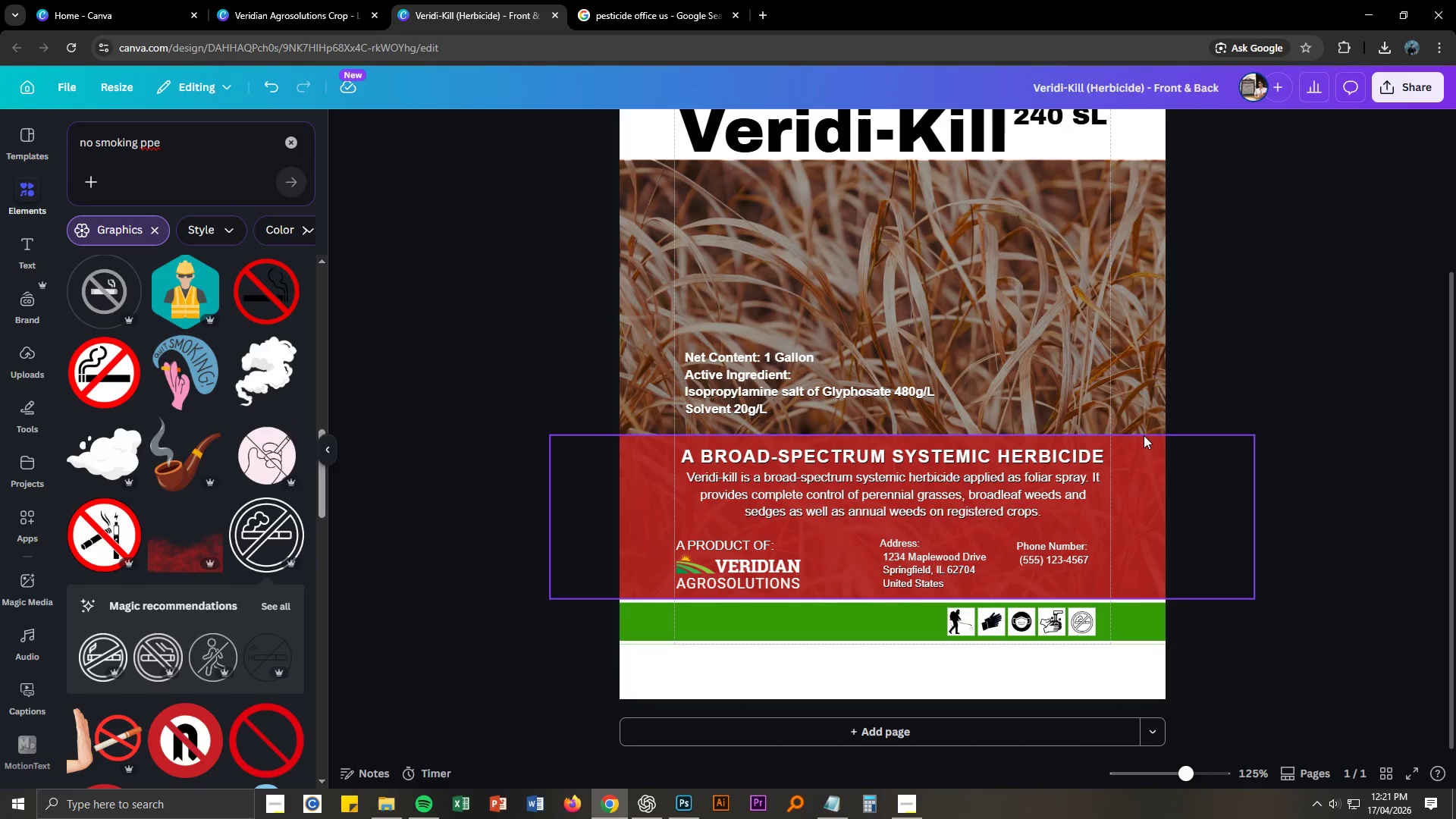 
left_click([1155, 369])
 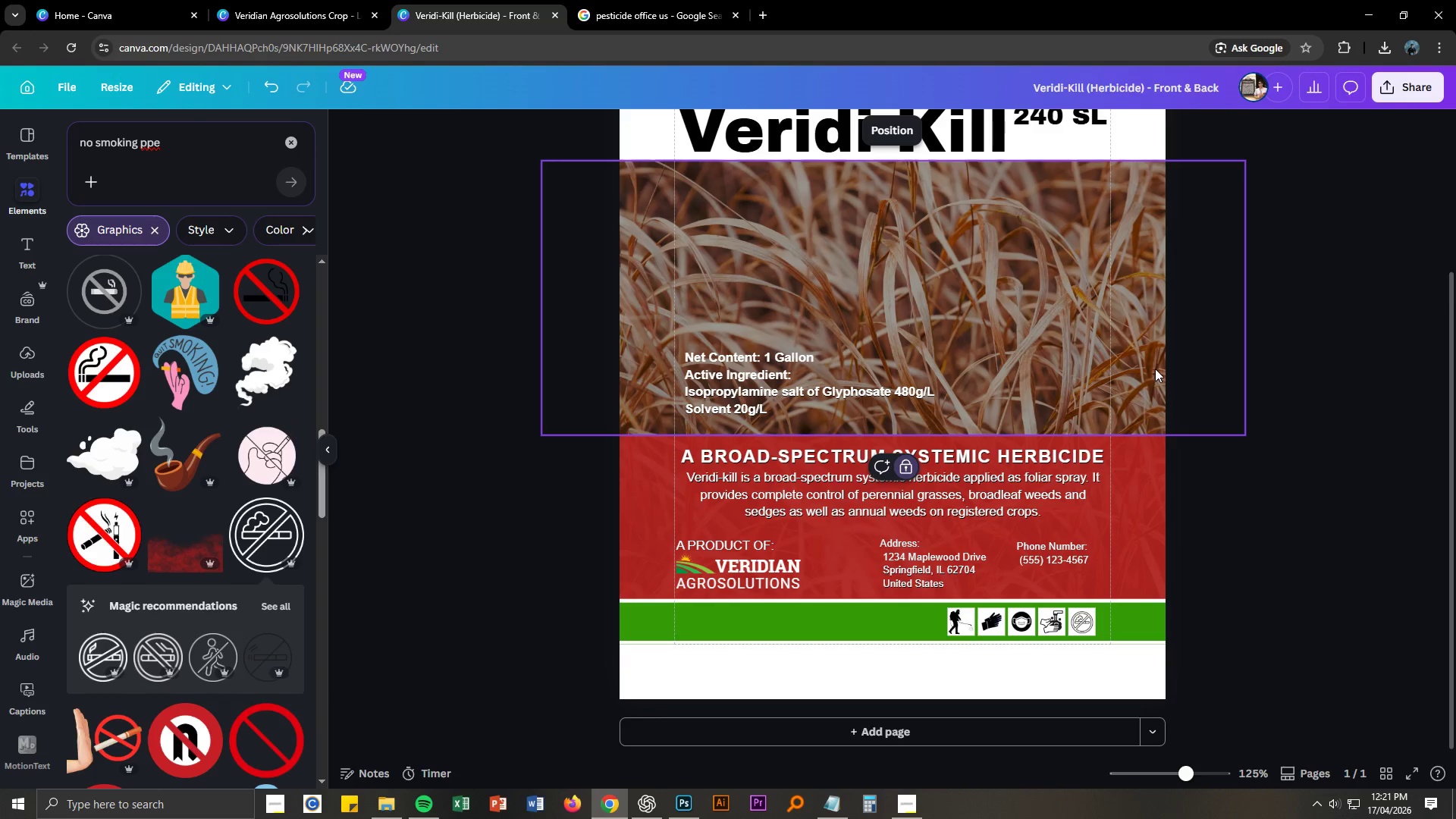 
right_click([1155, 369])
 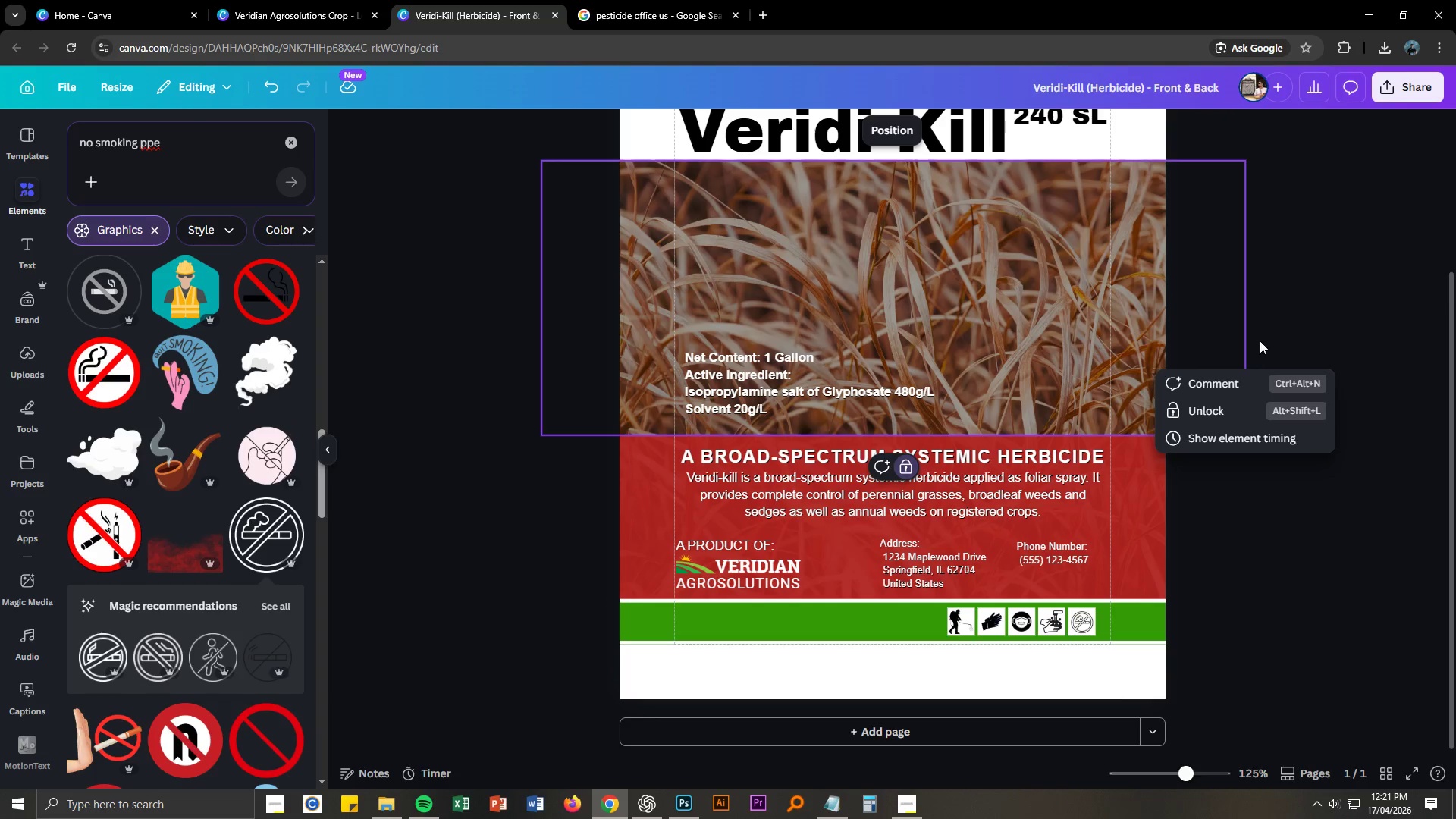 
left_click([1326, 337])
 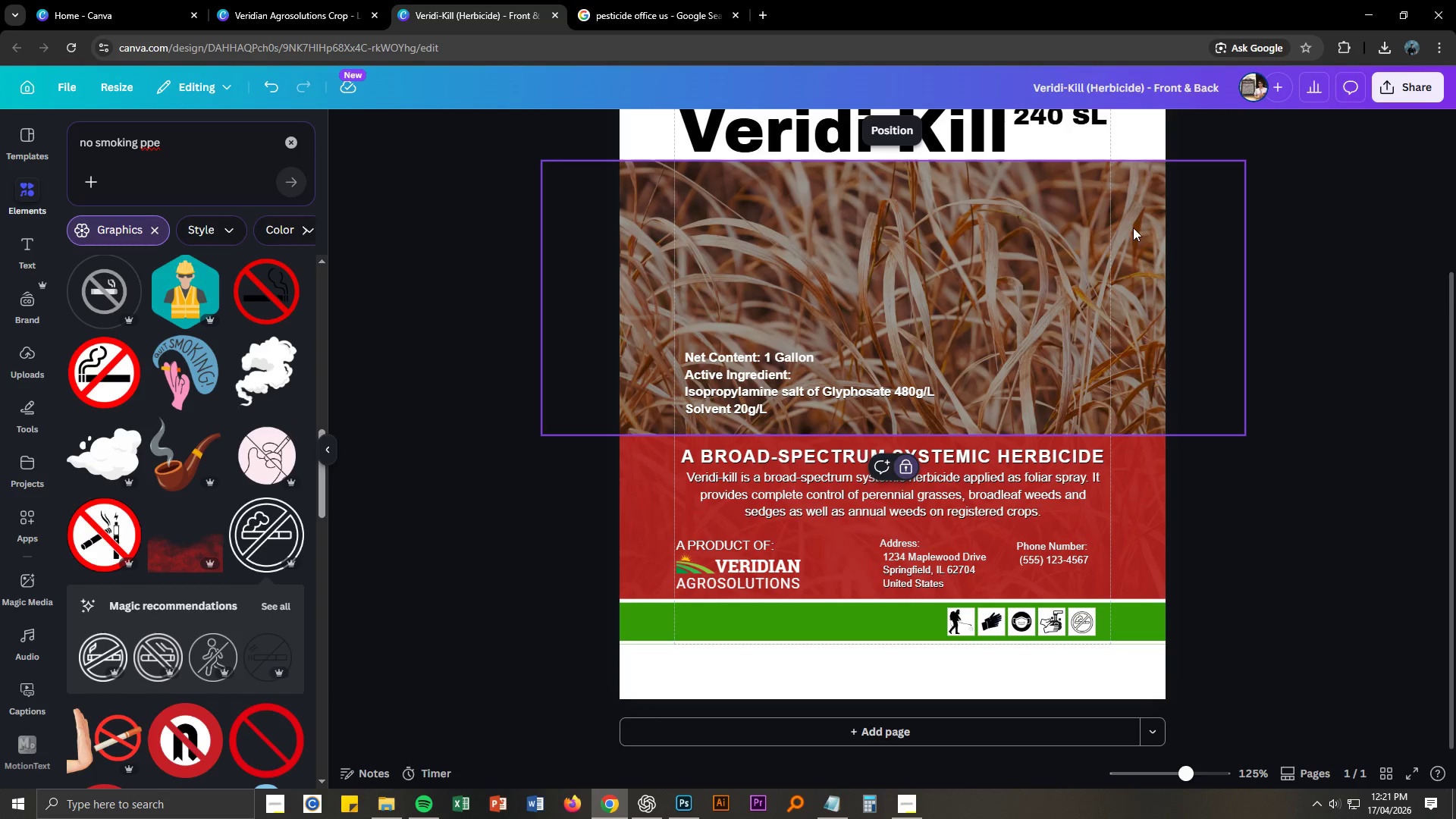 
double_click([1133, 228])
 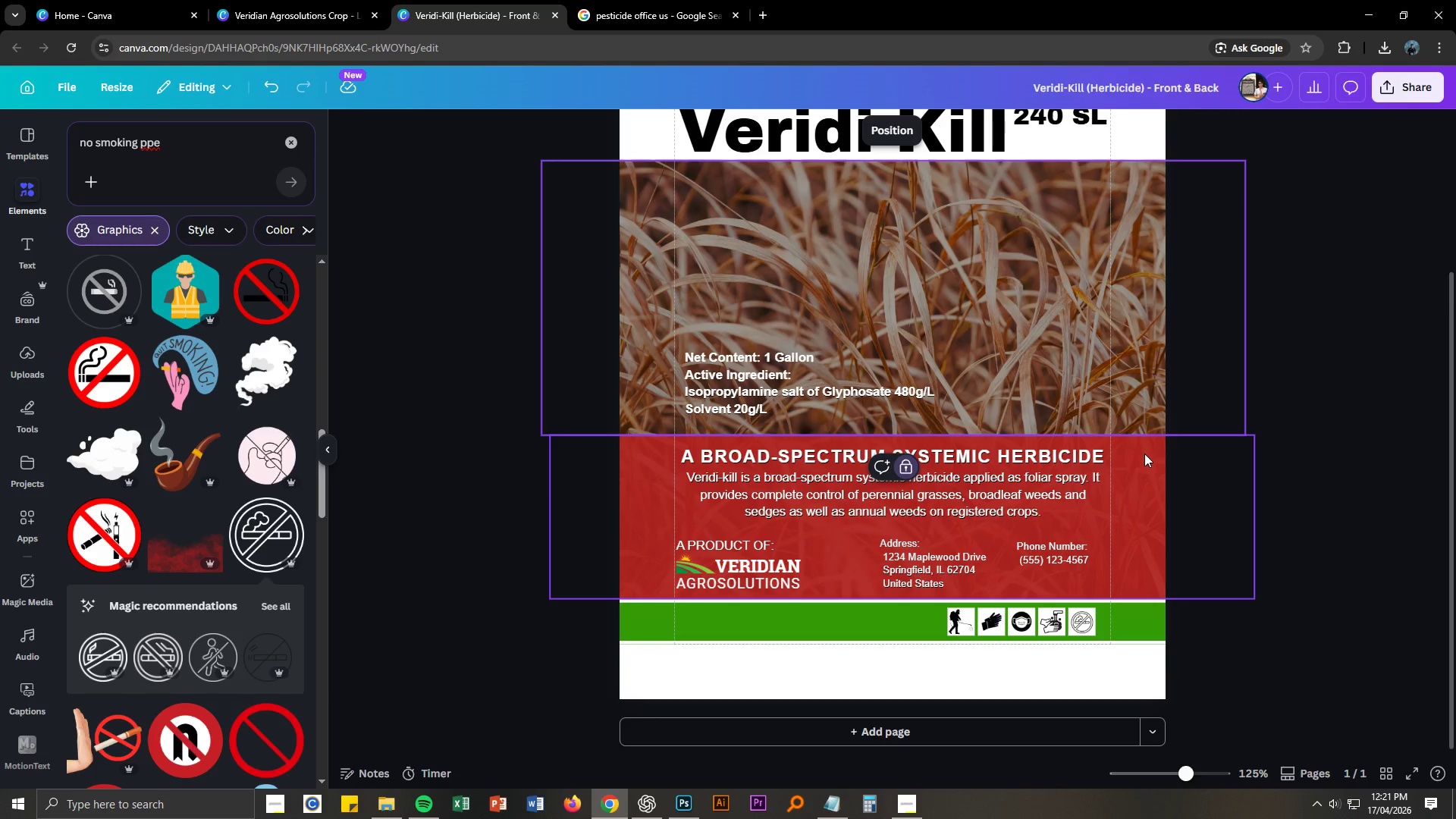 
double_click([1144, 454])
 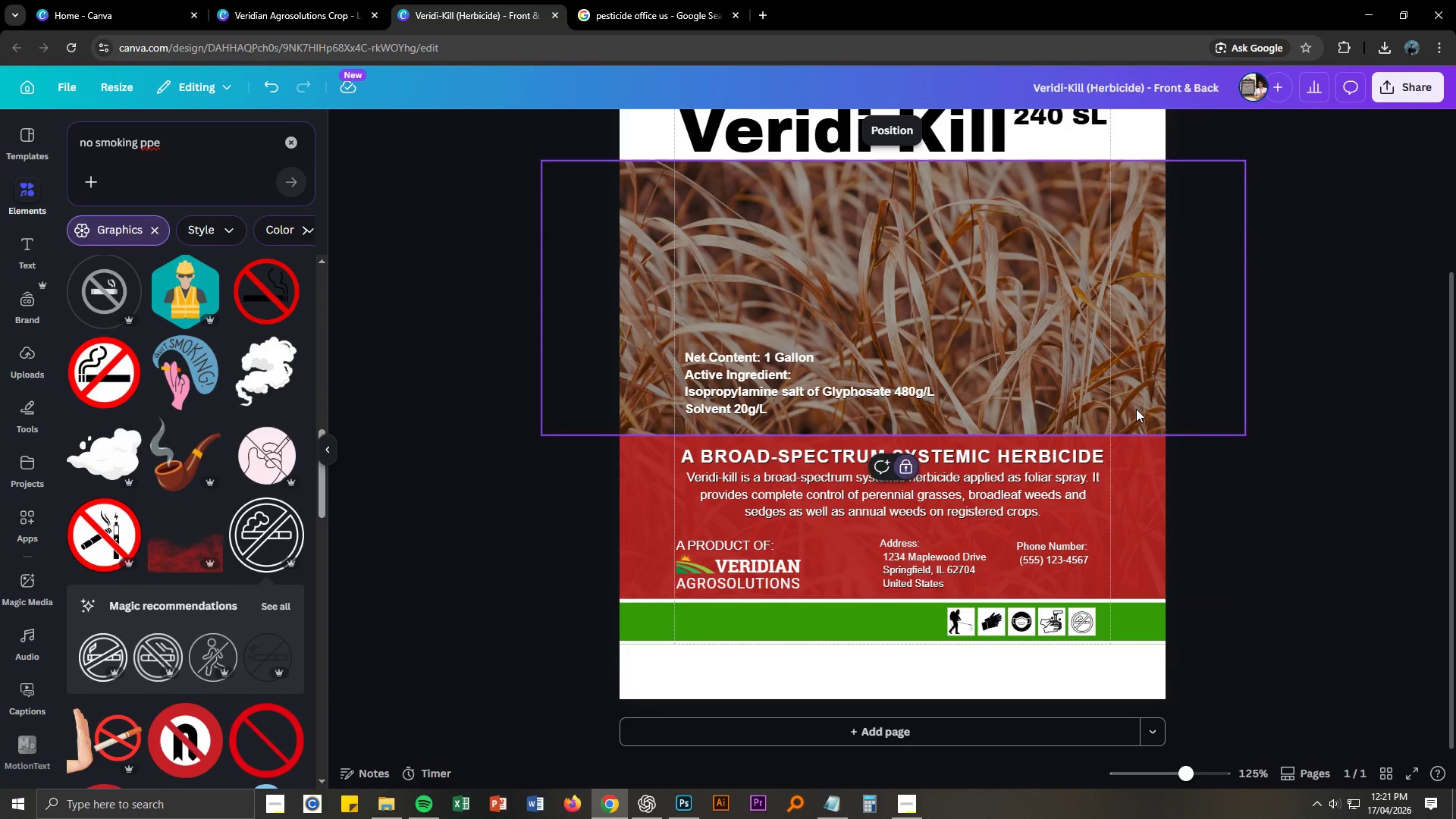 
left_click([1136, 409])
 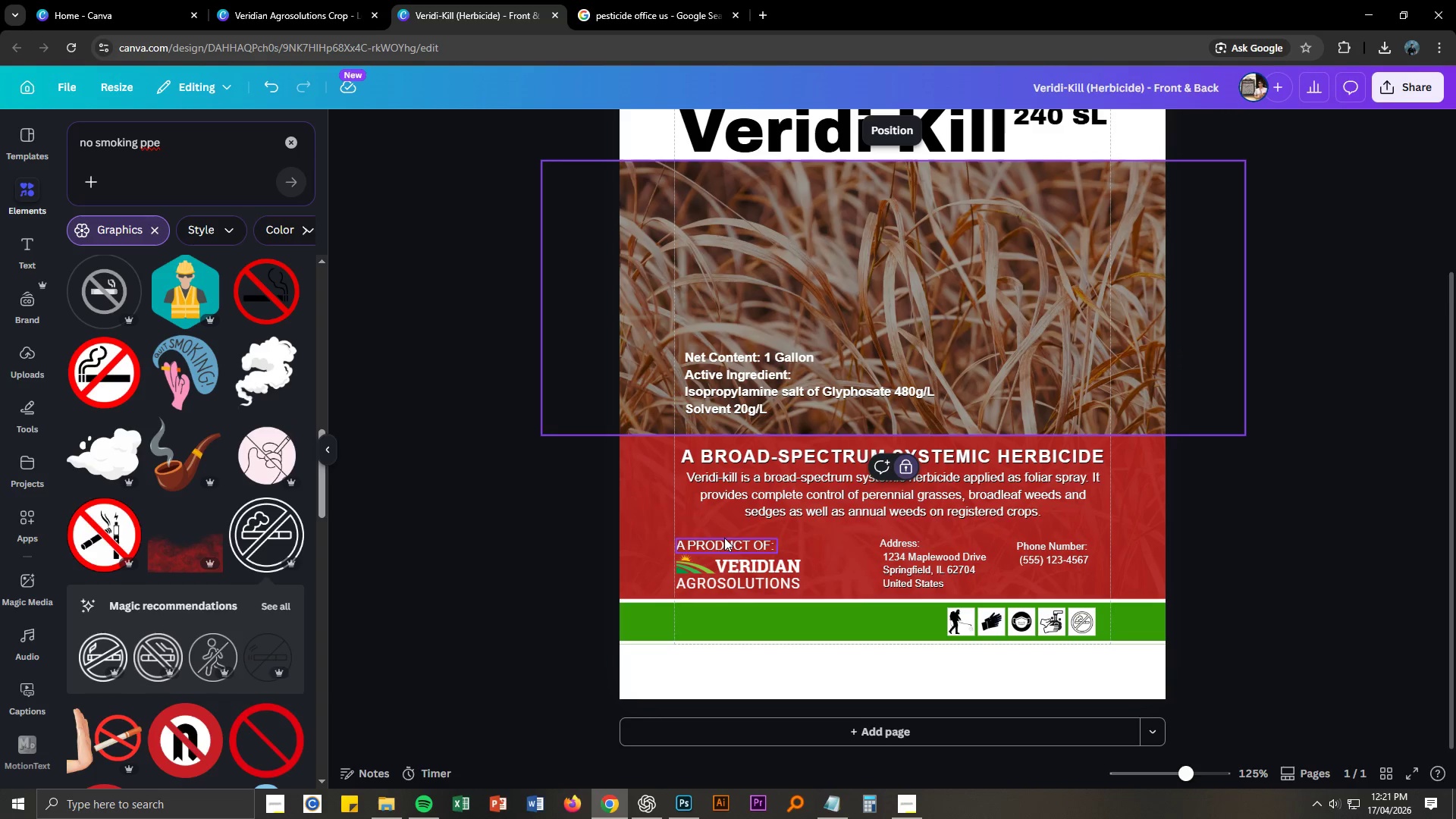 
left_click_drag(start_coordinate=[714, 528], to_coordinate=[742, 592])
 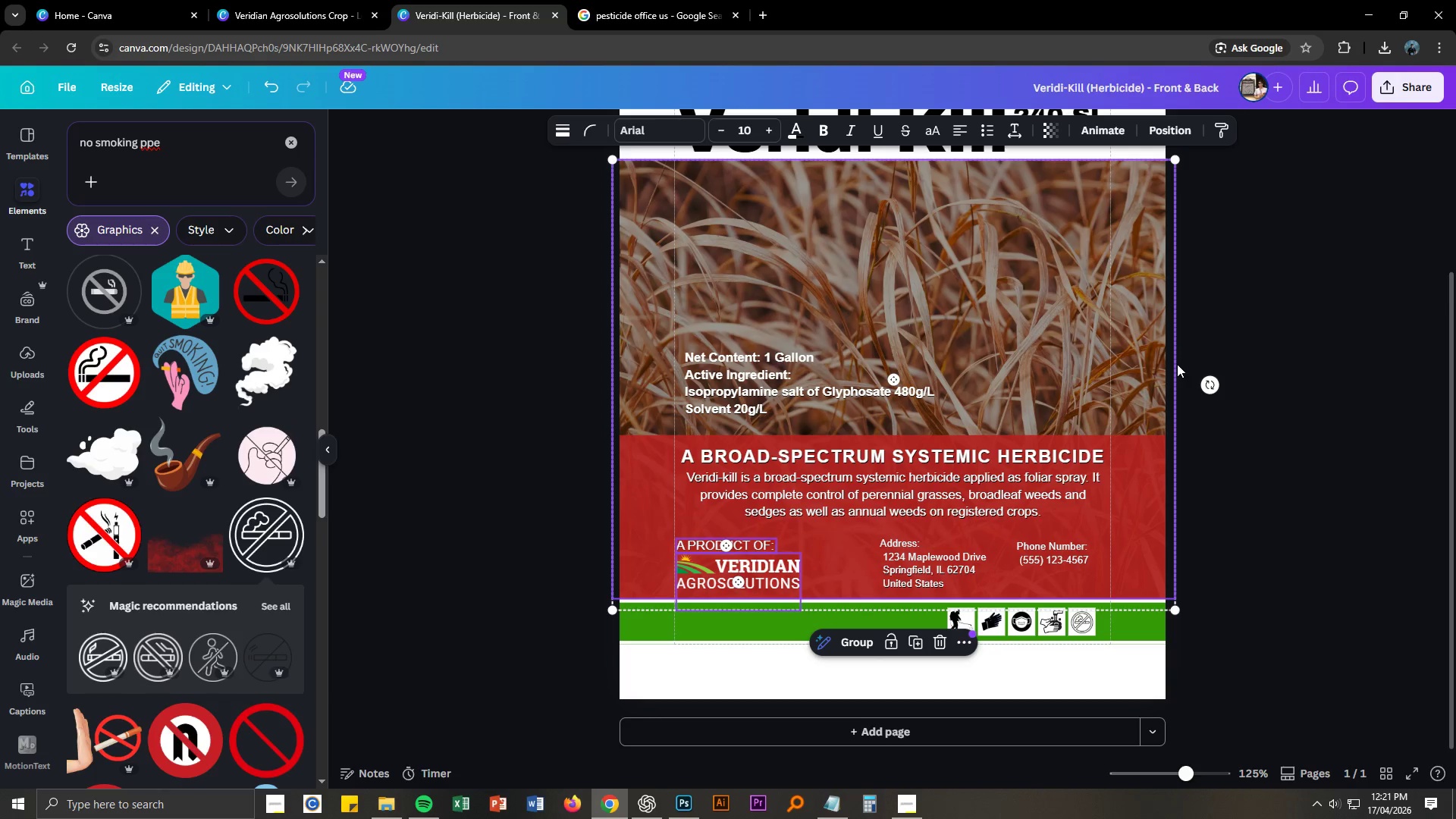 
left_click([1172, 362])
 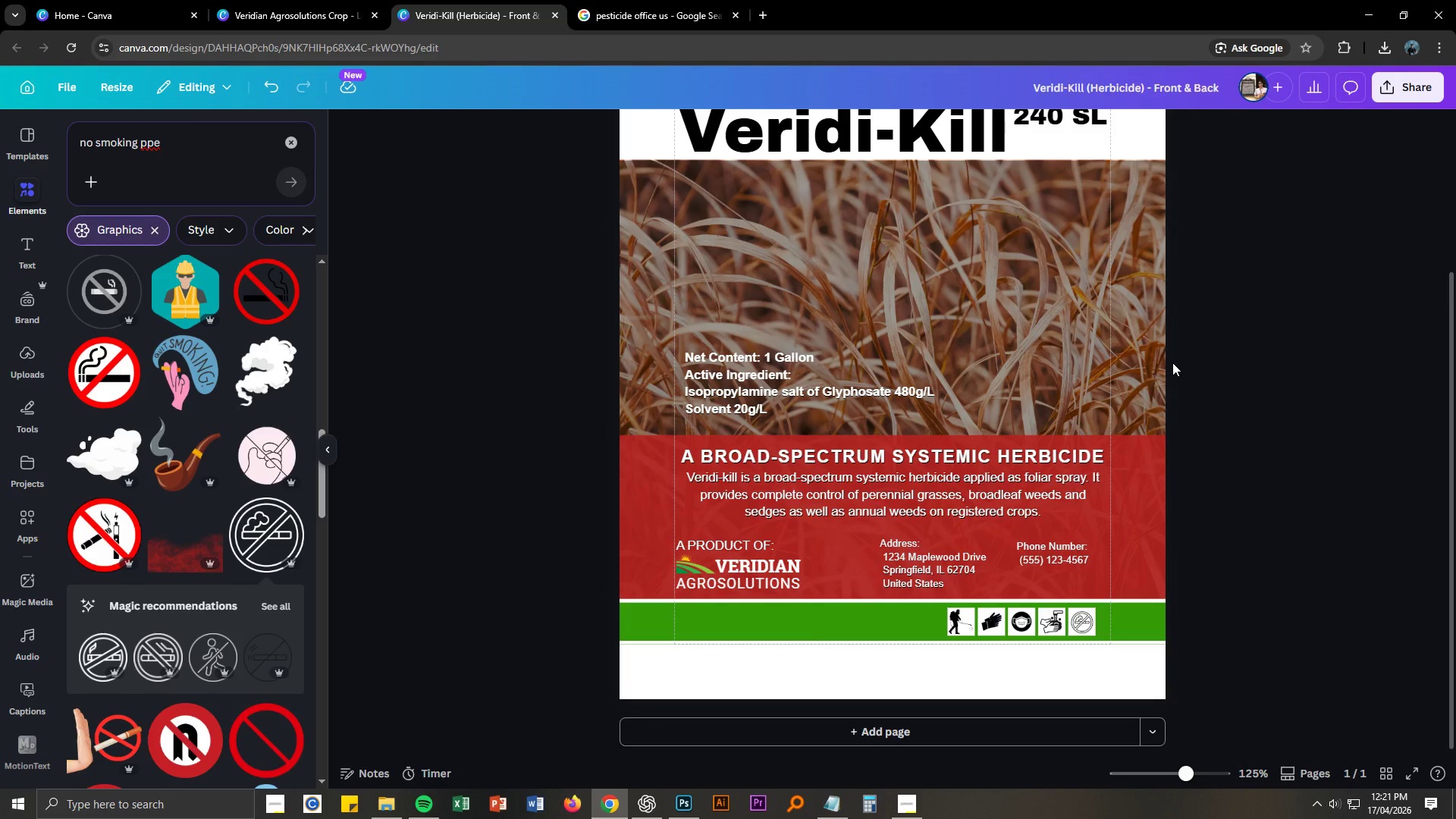 
left_click([1172, 362])
 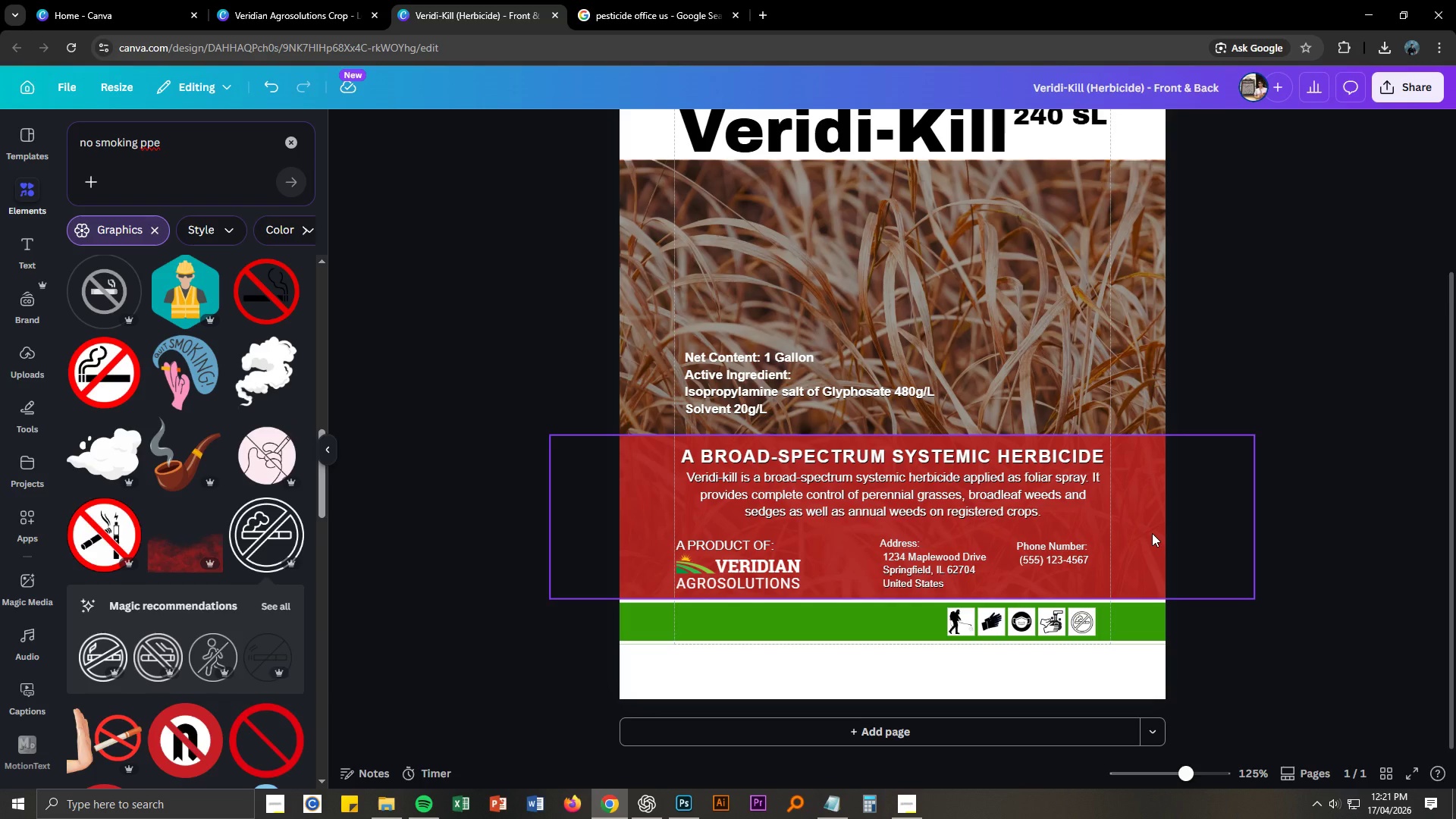 
left_click([1152, 533])
 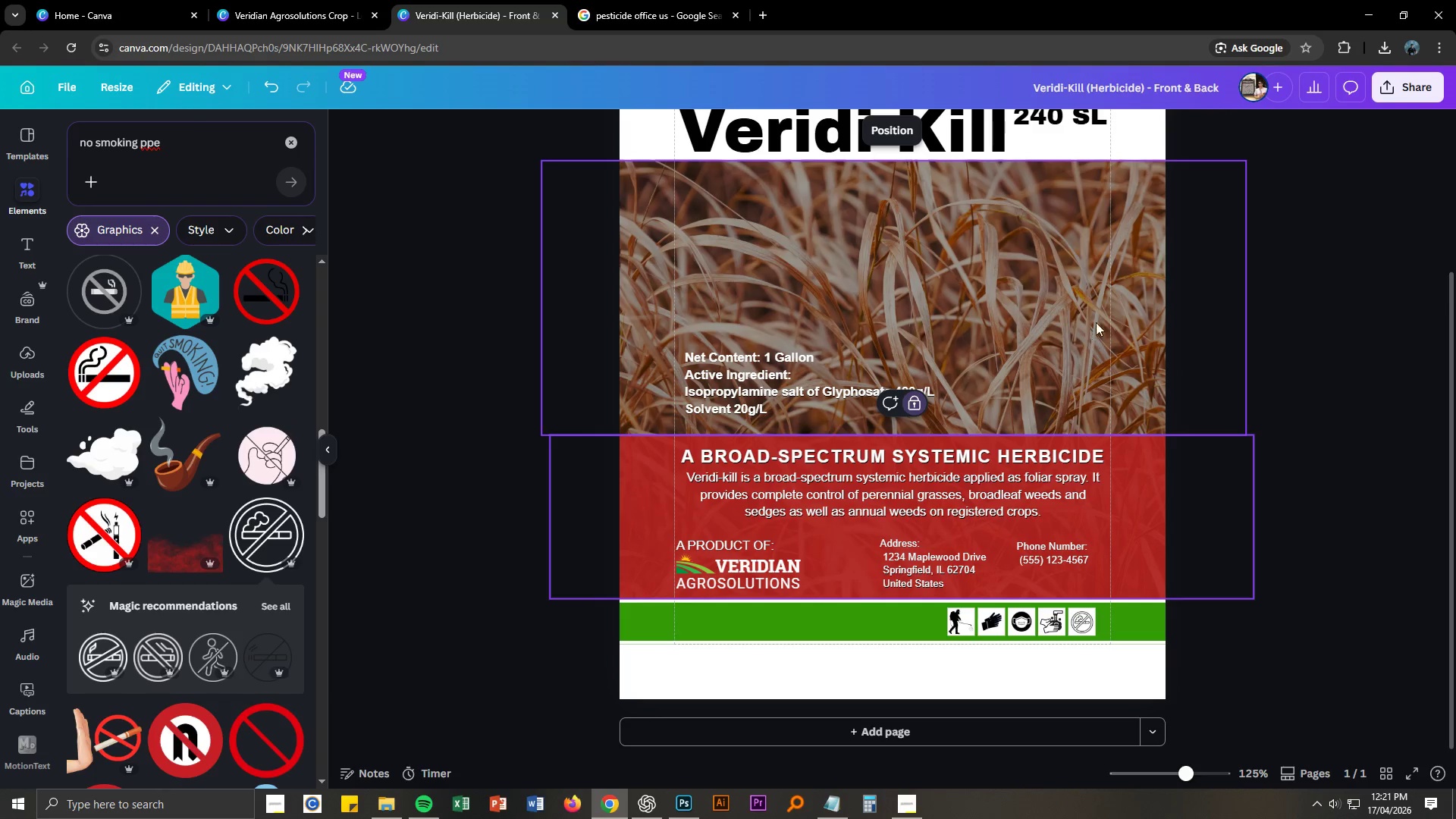 
double_click([1140, 297])
 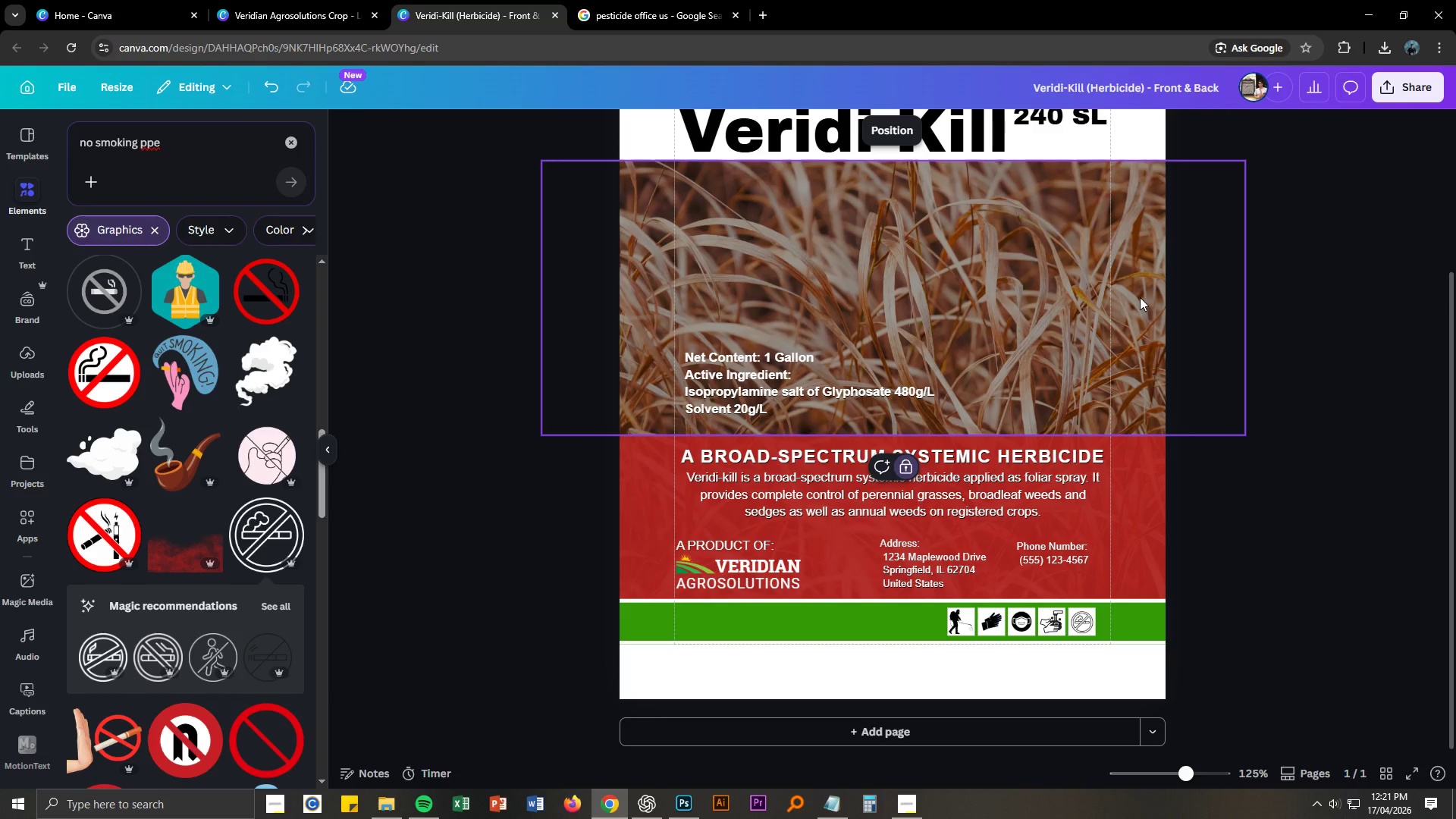 
right_click([1140, 297])
 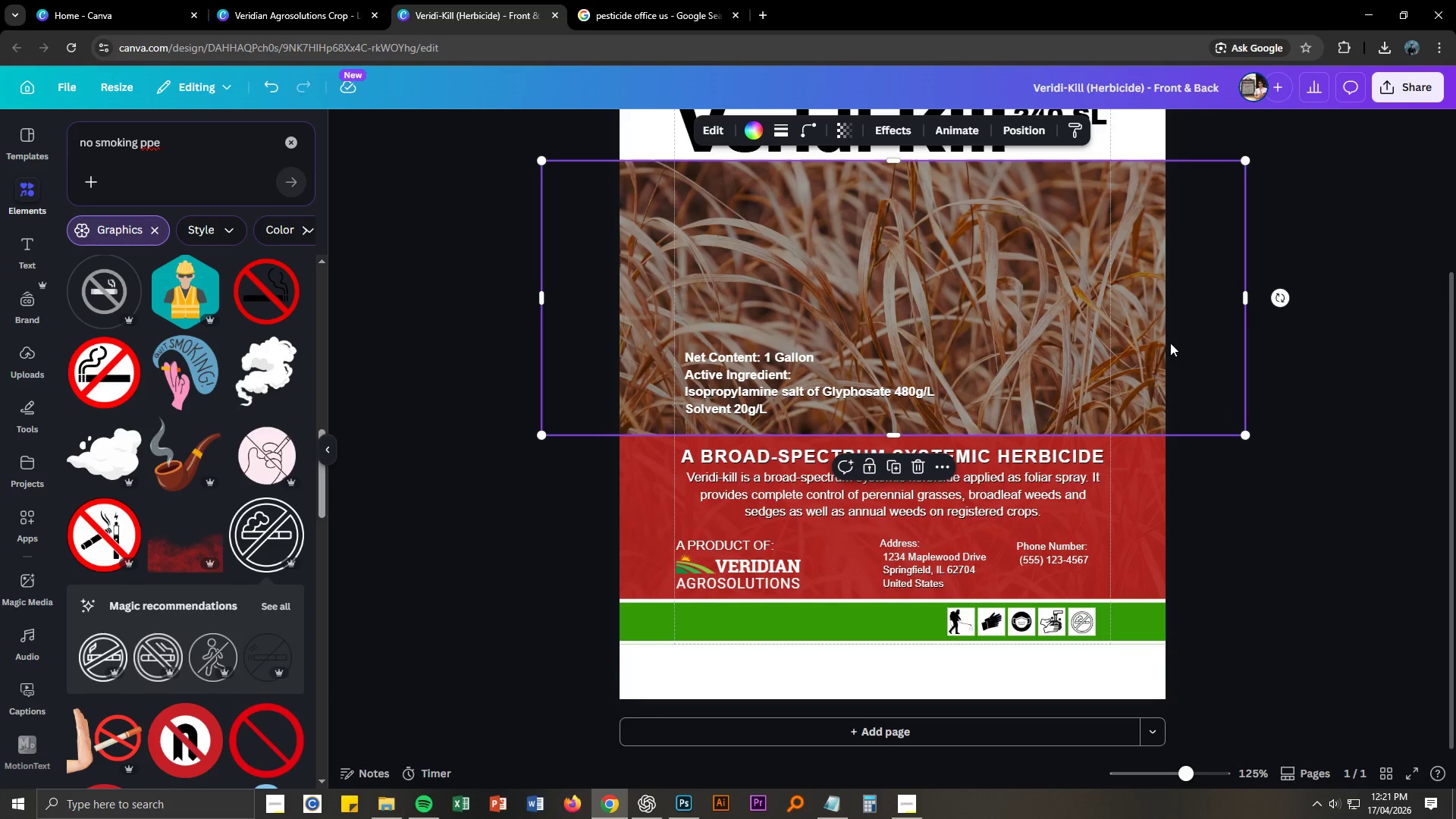 
left_click_drag(start_coordinate=[1153, 334], to_coordinate=[1019, 334])
 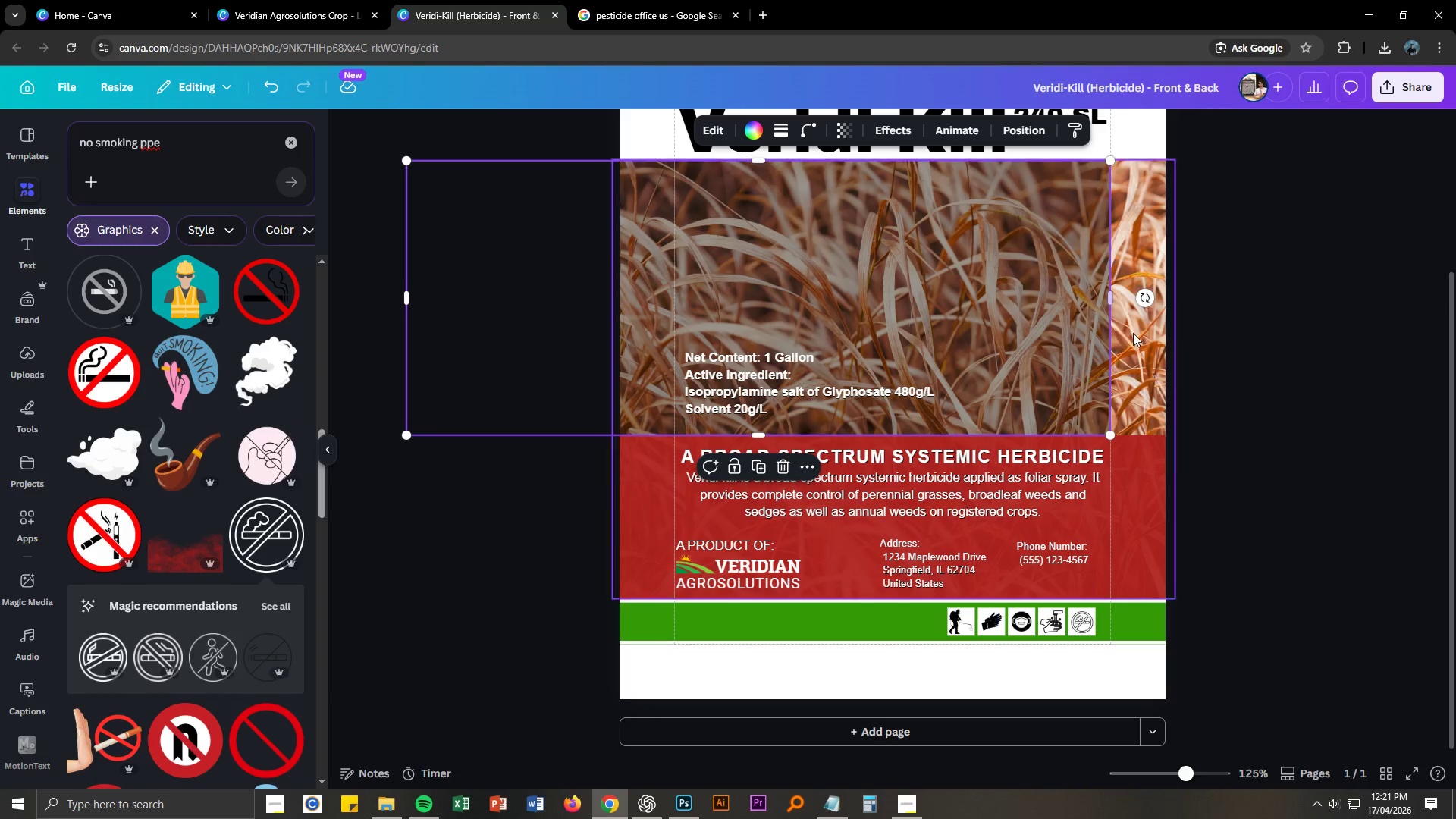 
left_click([1133, 333])
 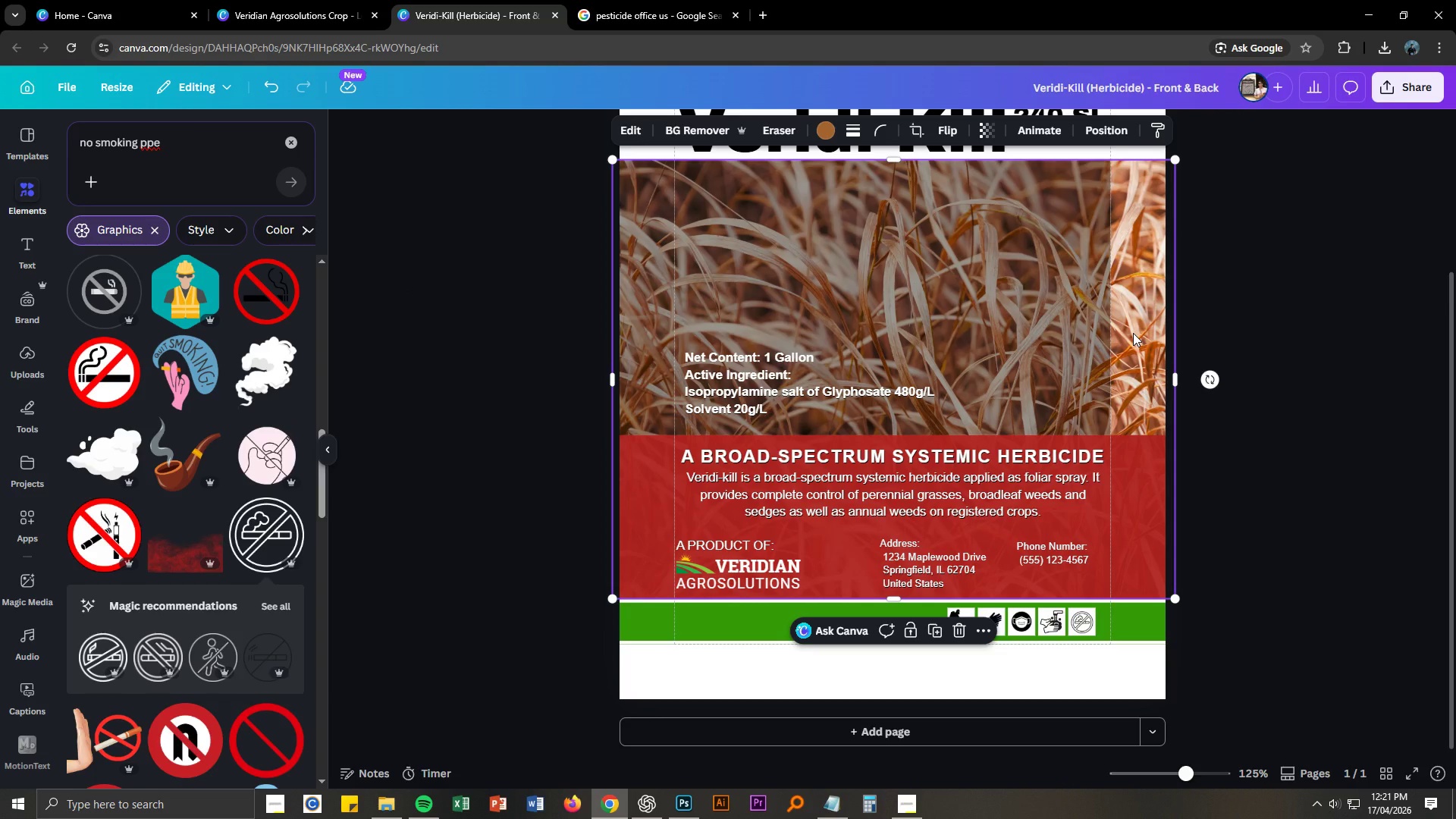 
right_click([1133, 333])
 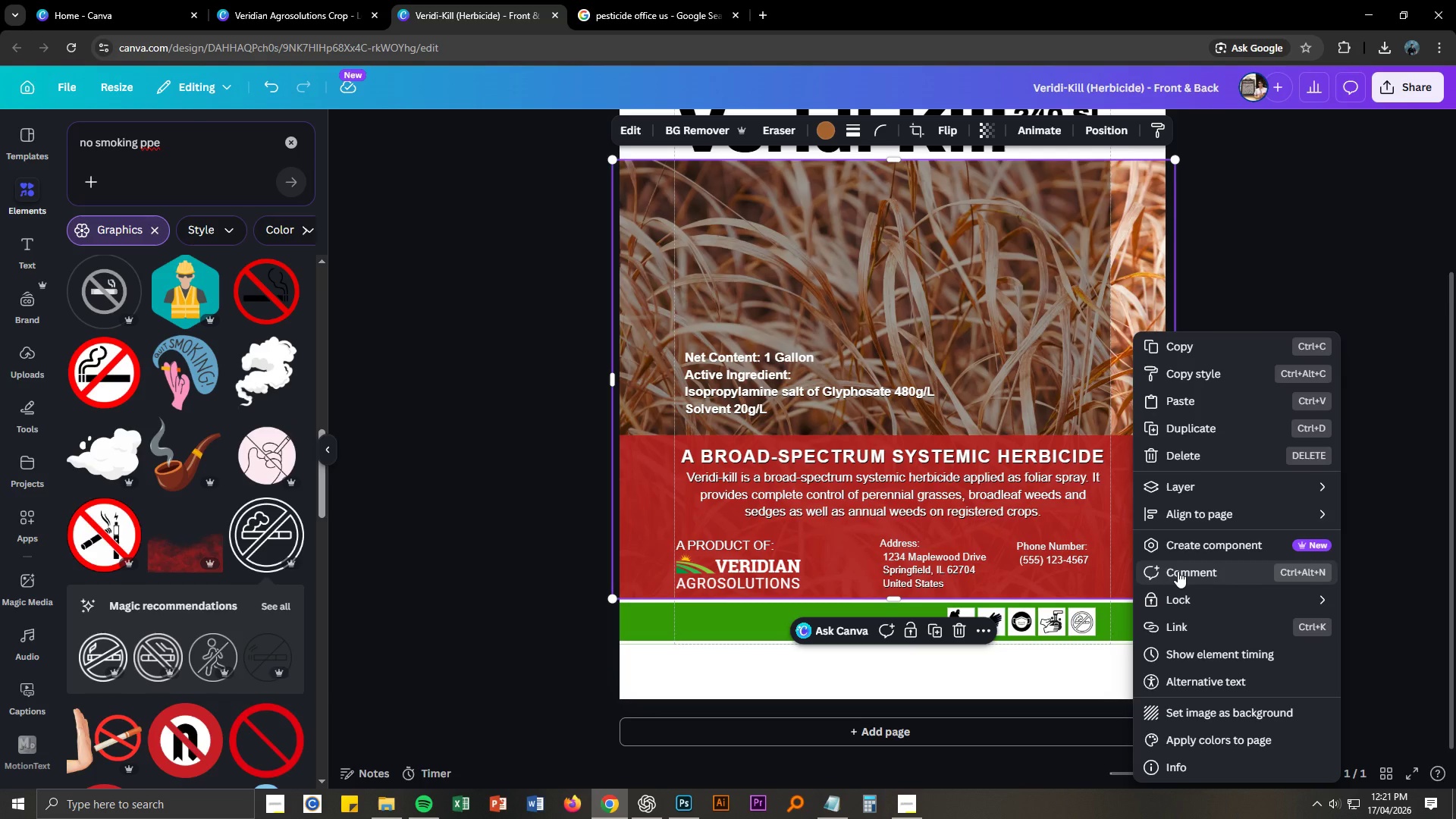 
wait(6.03)
 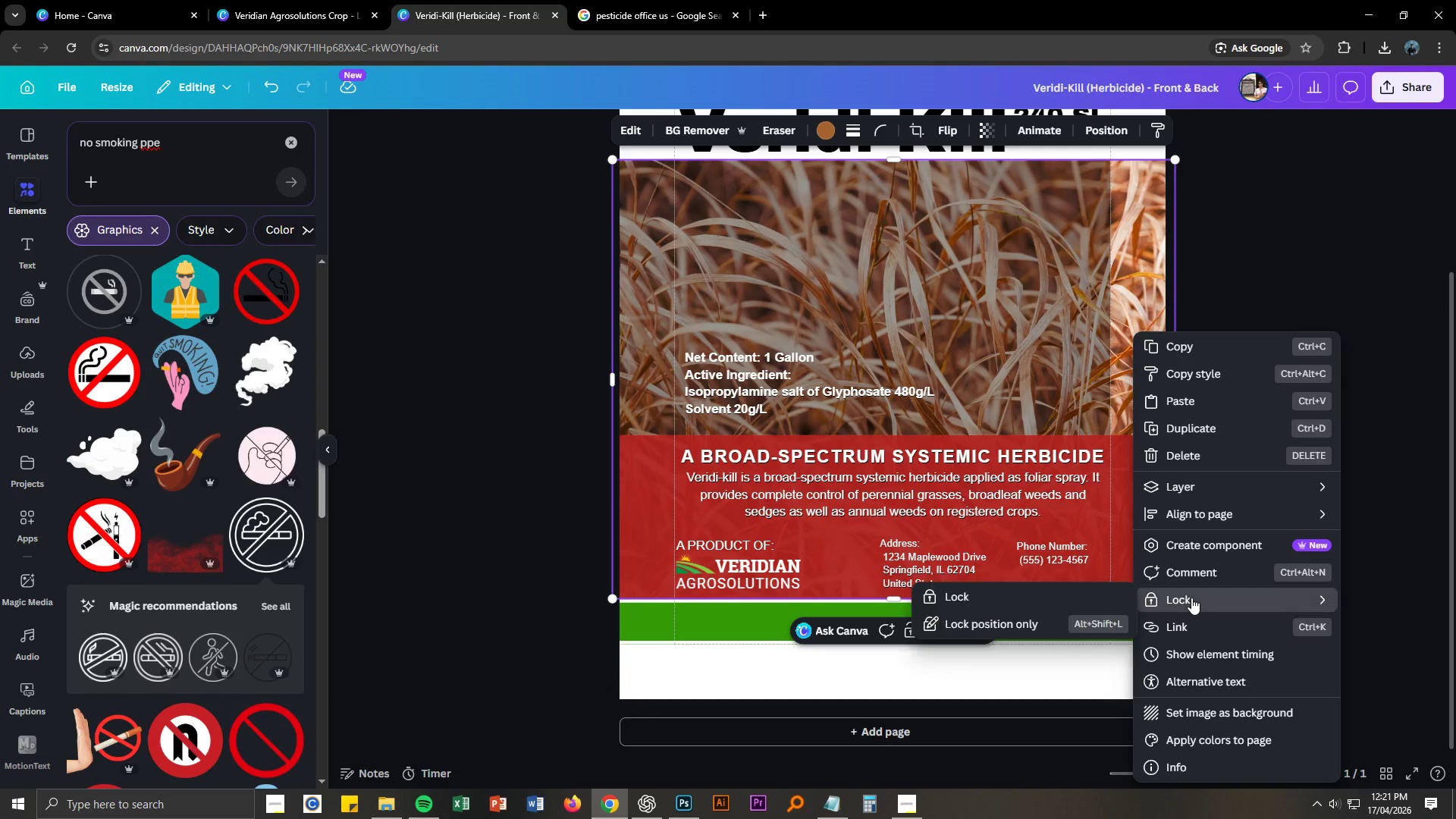 
left_click([1188, 593])
 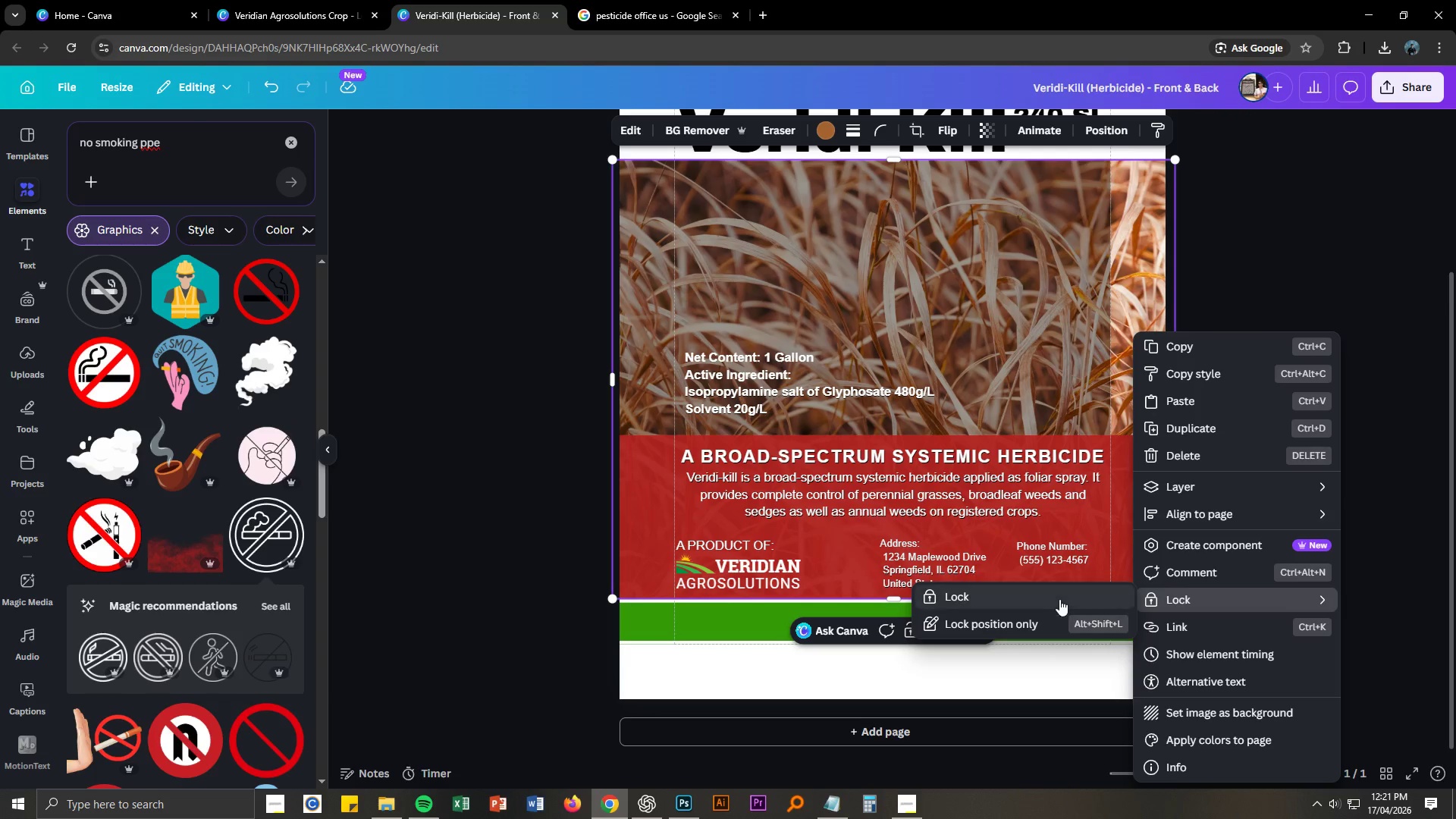 
left_click([1059, 599])
 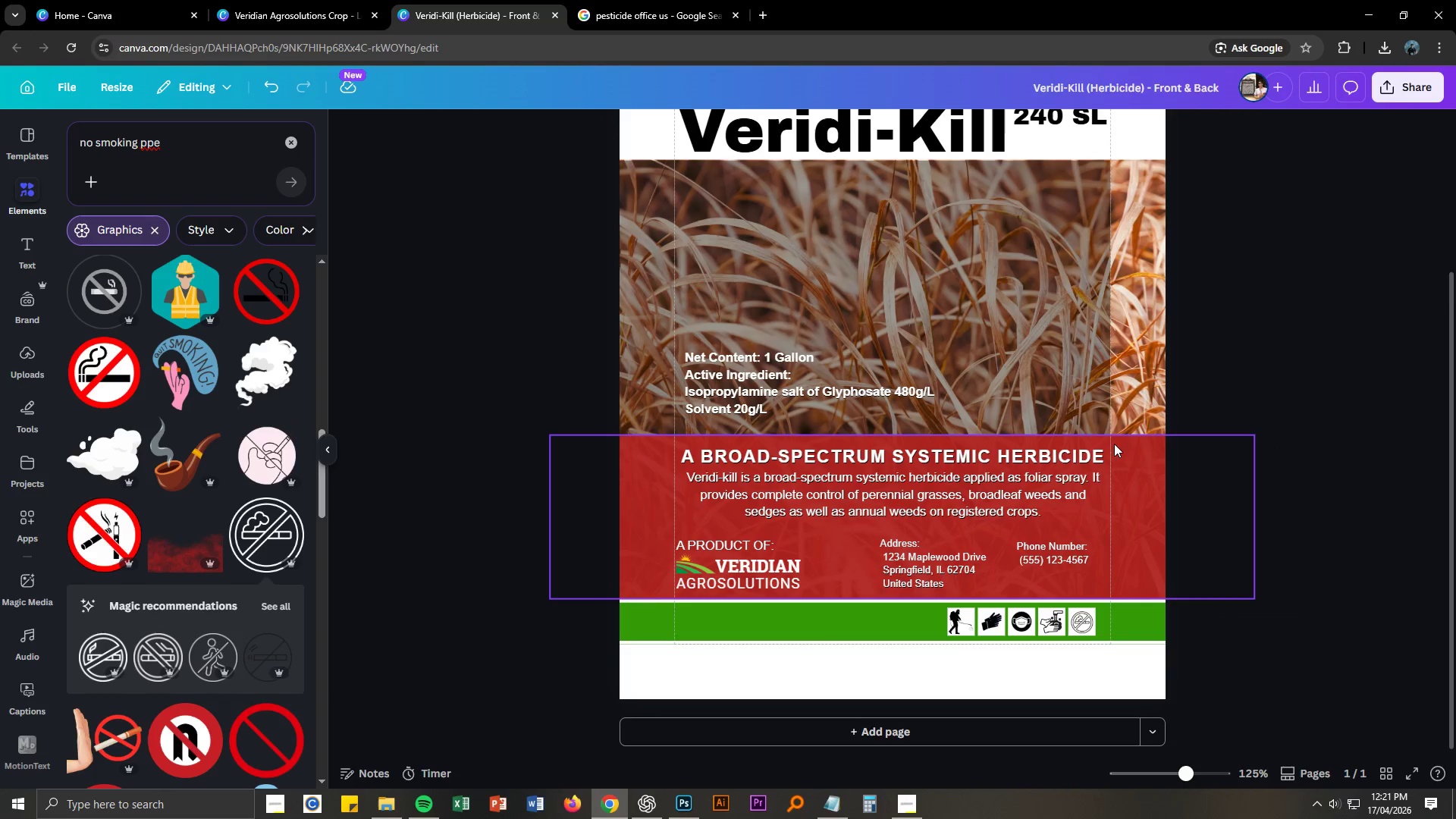 
left_click_drag(start_coordinate=[1100, 397], to_coordinate=[1216, 397])
 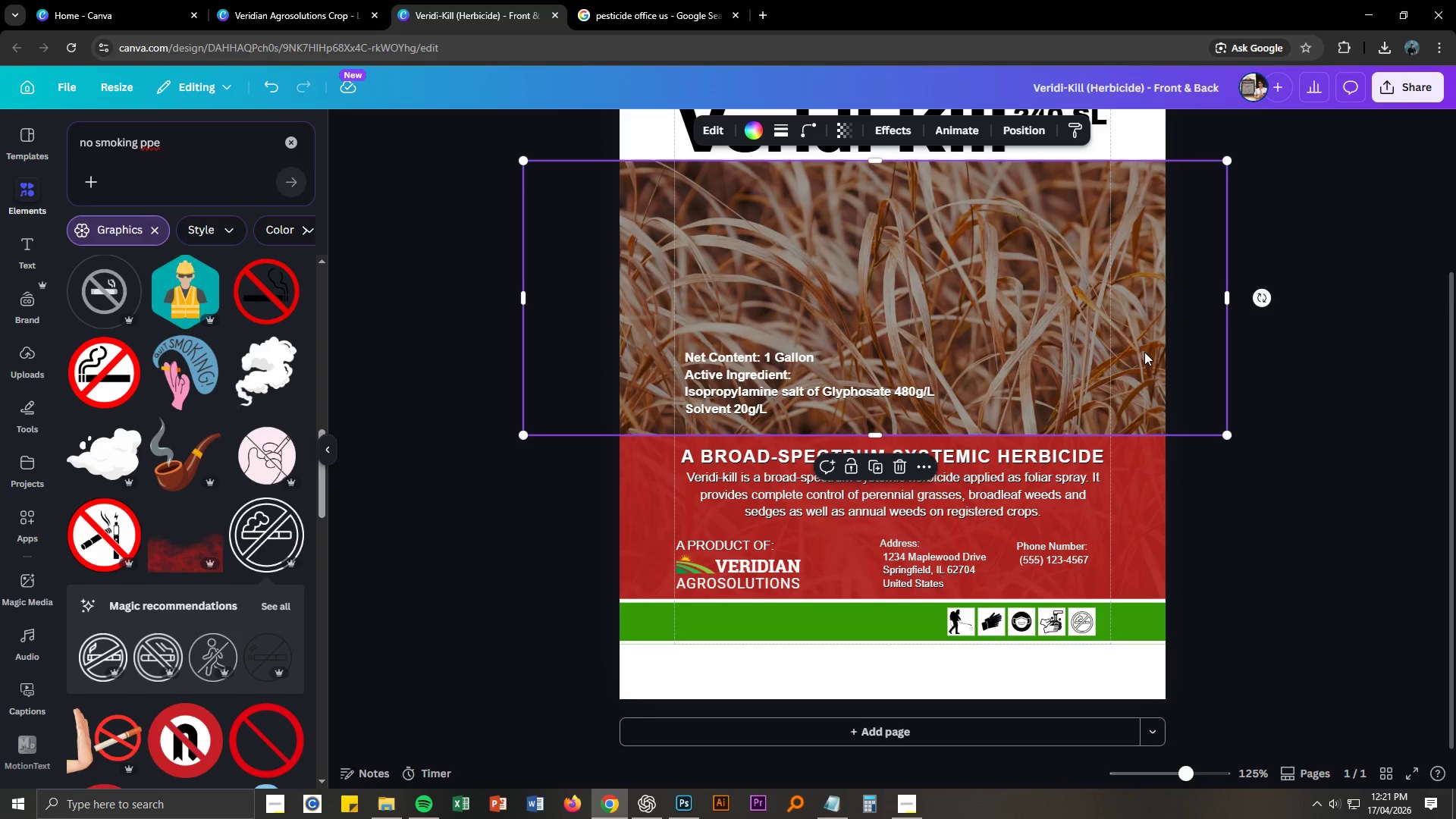 
left_click([1143, 346])
 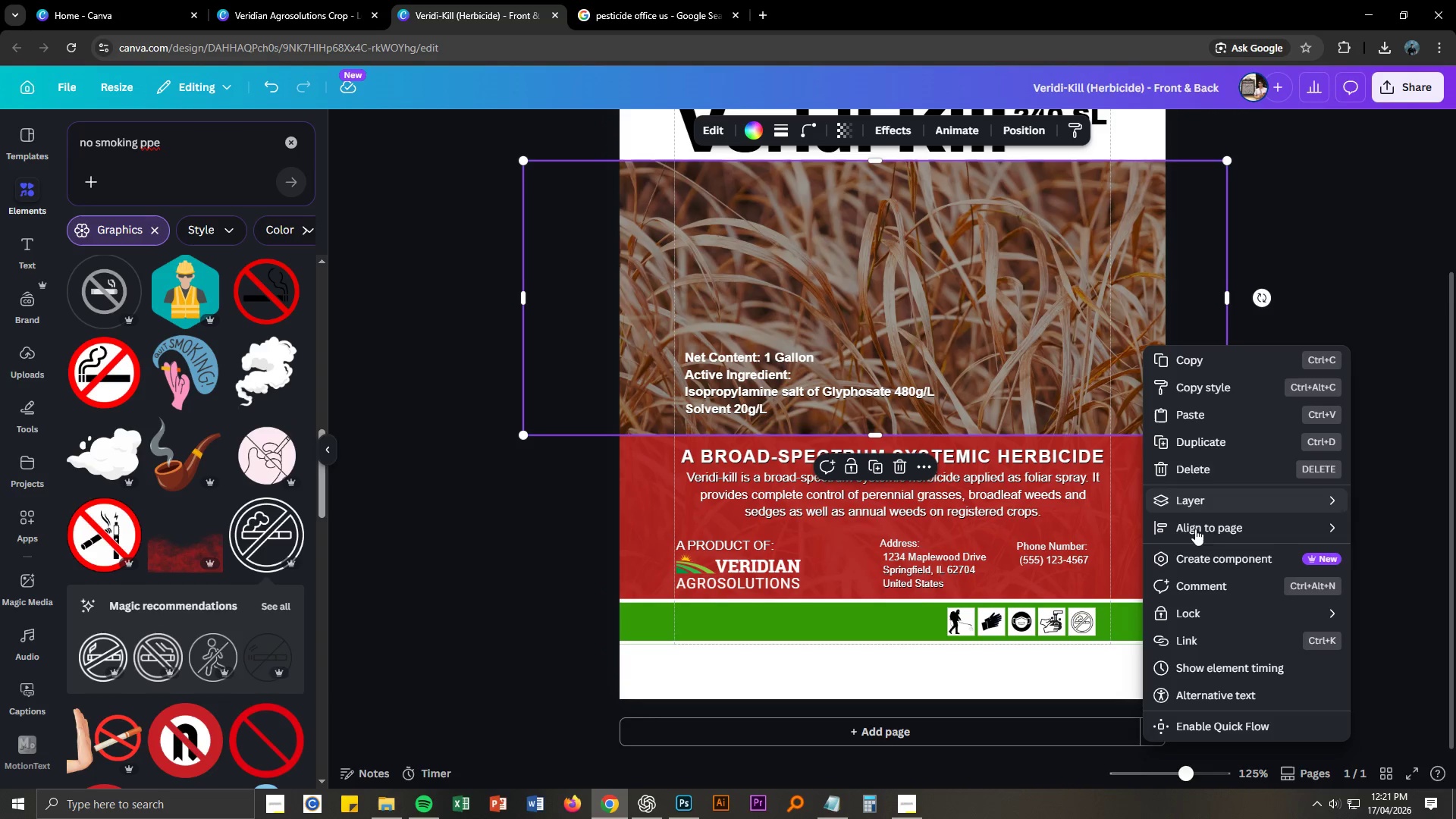 
left_click([1196, 613])
 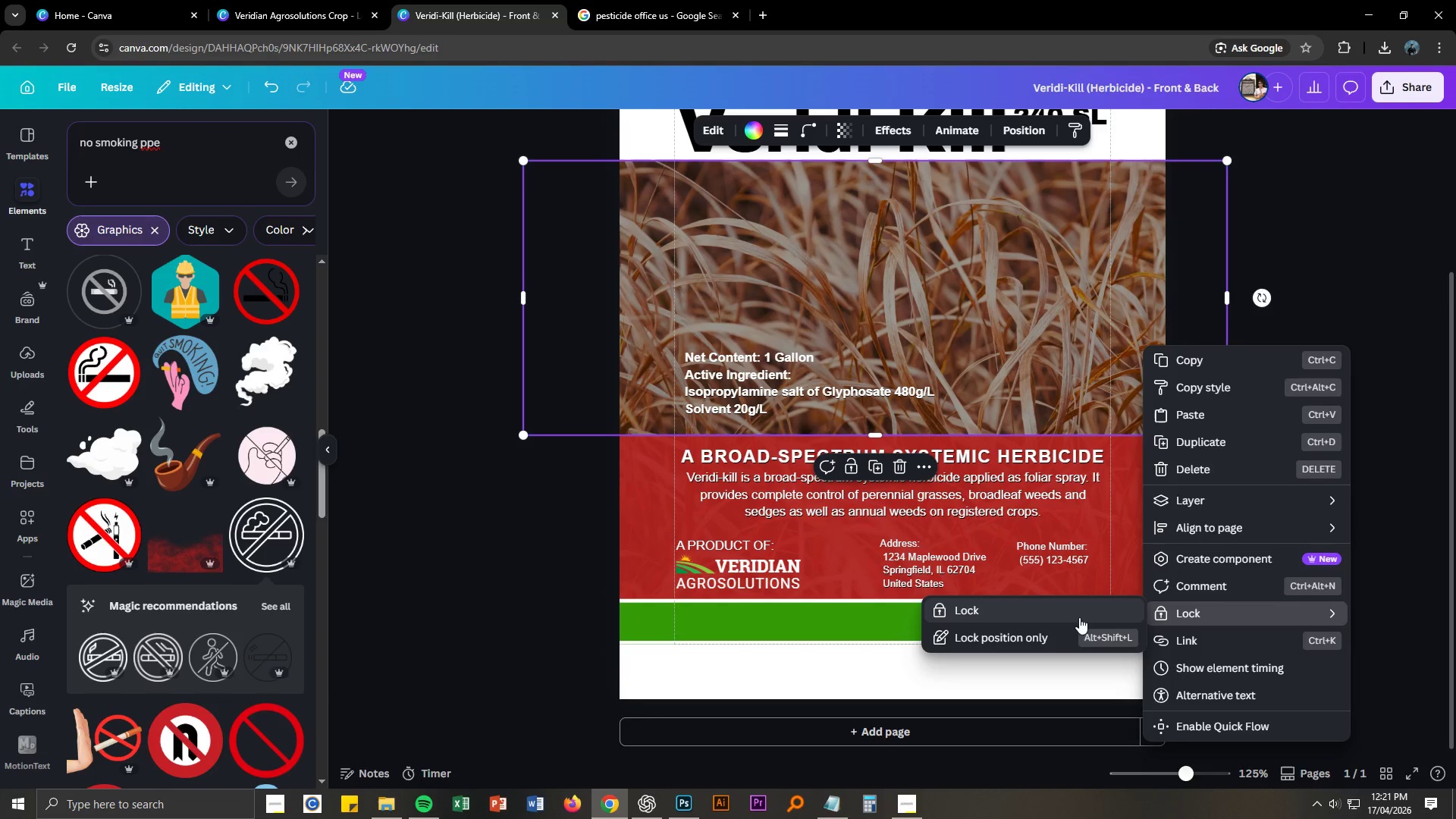 
left_click([1072, 612])
 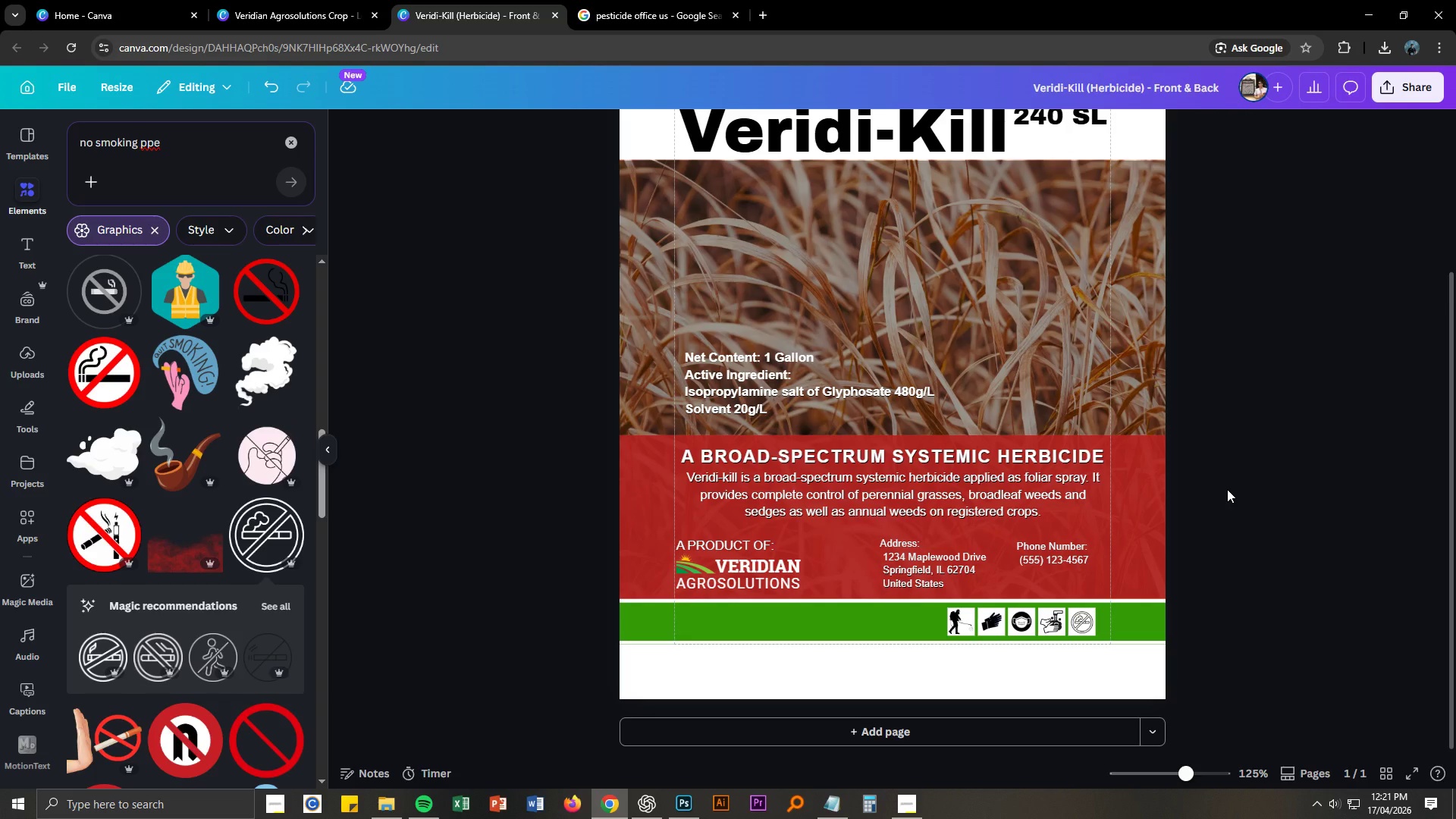 
wait(6.94)
 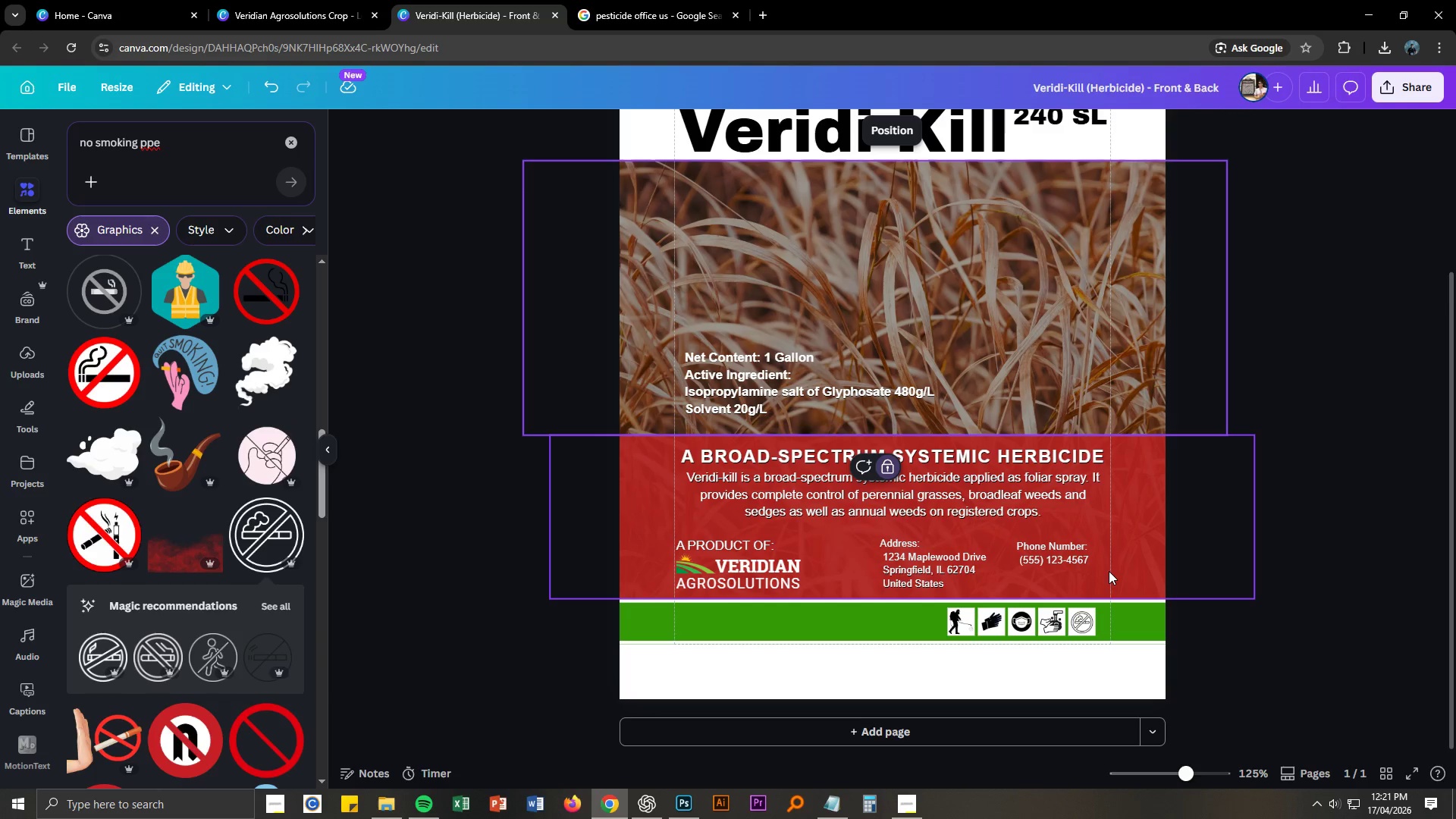 
left_click_drag(start_coordinate=[924, 554], to_coordinate=[857, 555])
 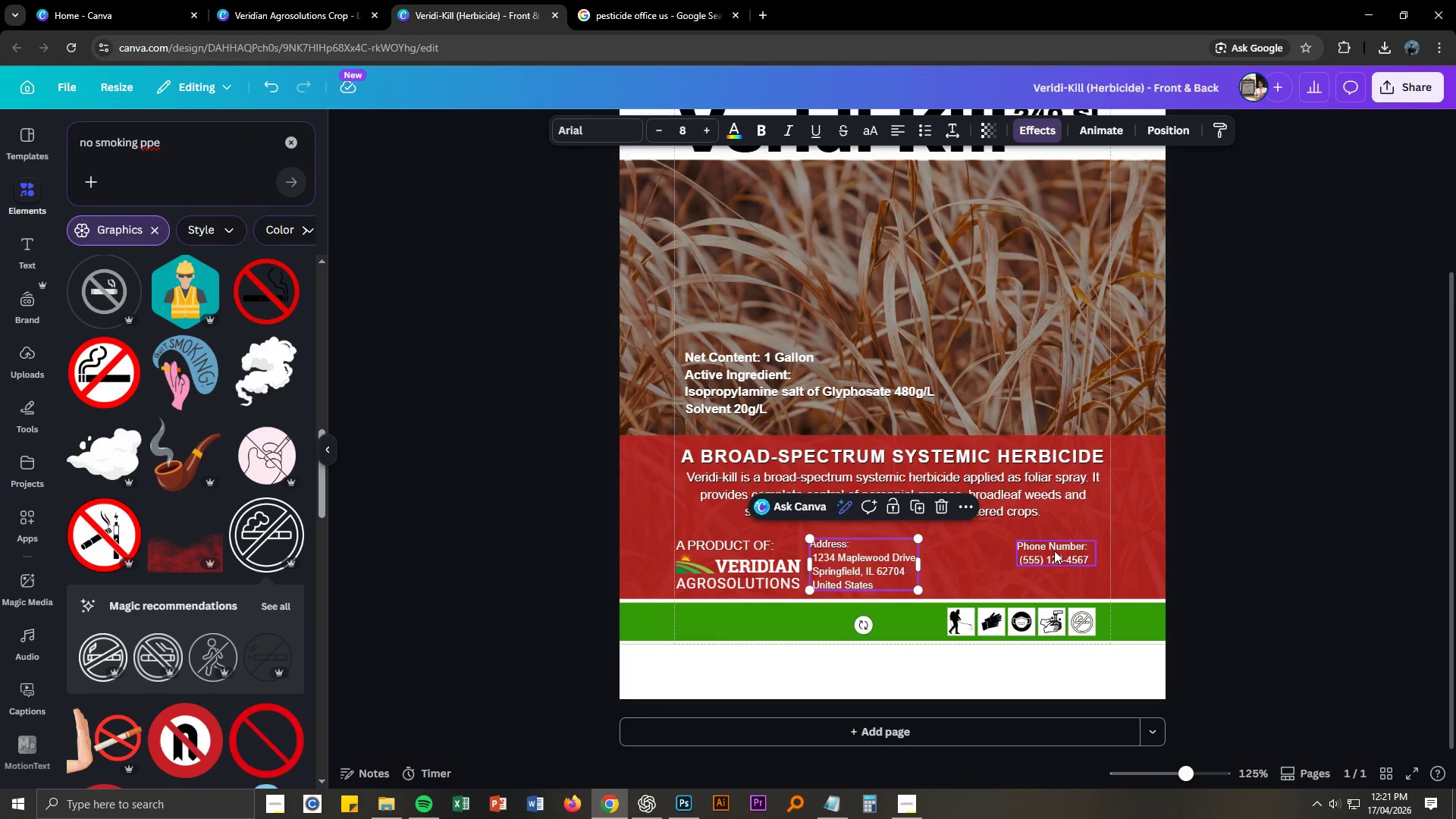 
left_click_drag(start_coordinate=[1053, 548], to_coordinate=[959, 544])
 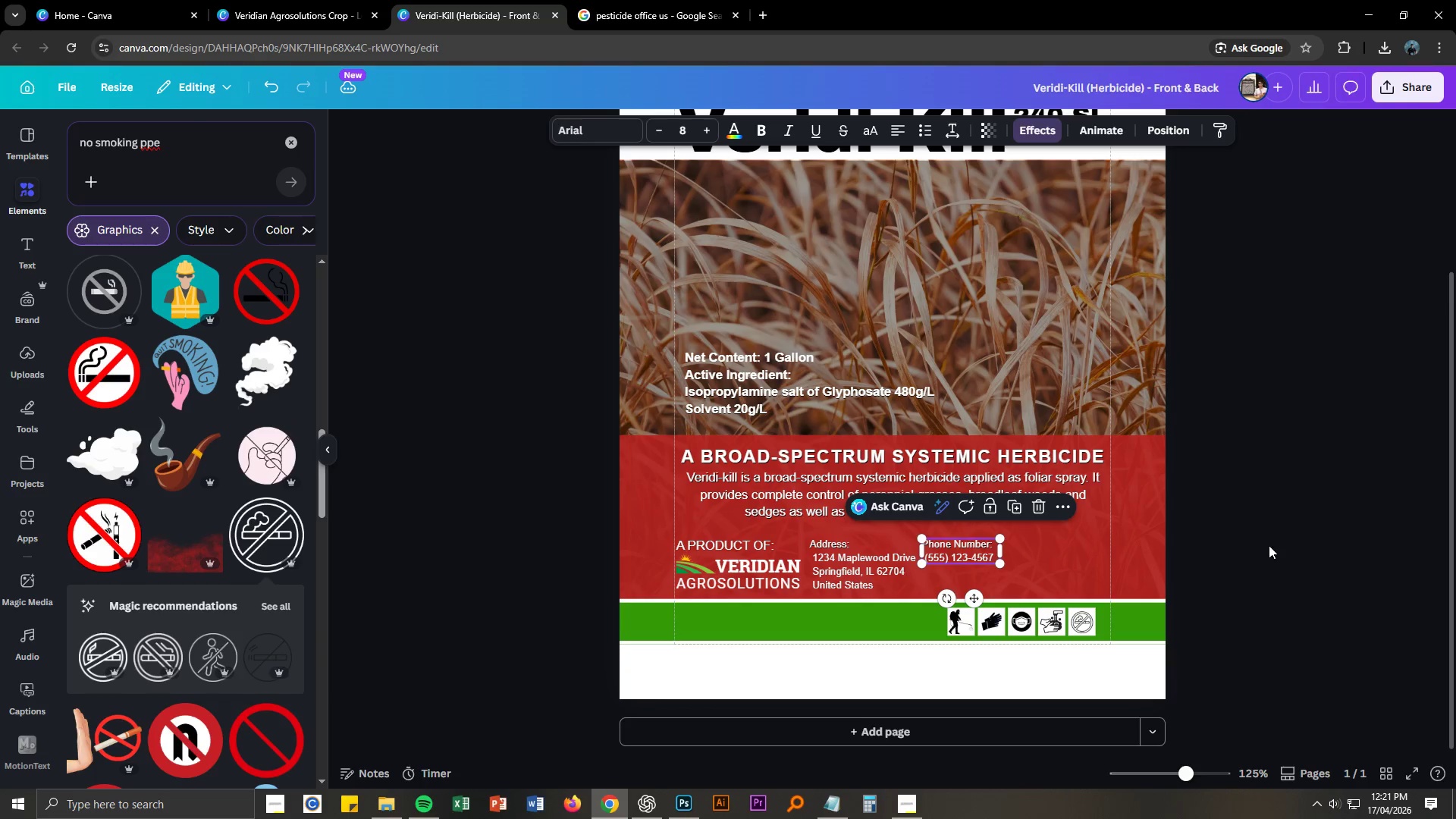 
left_click([1269, 545])
 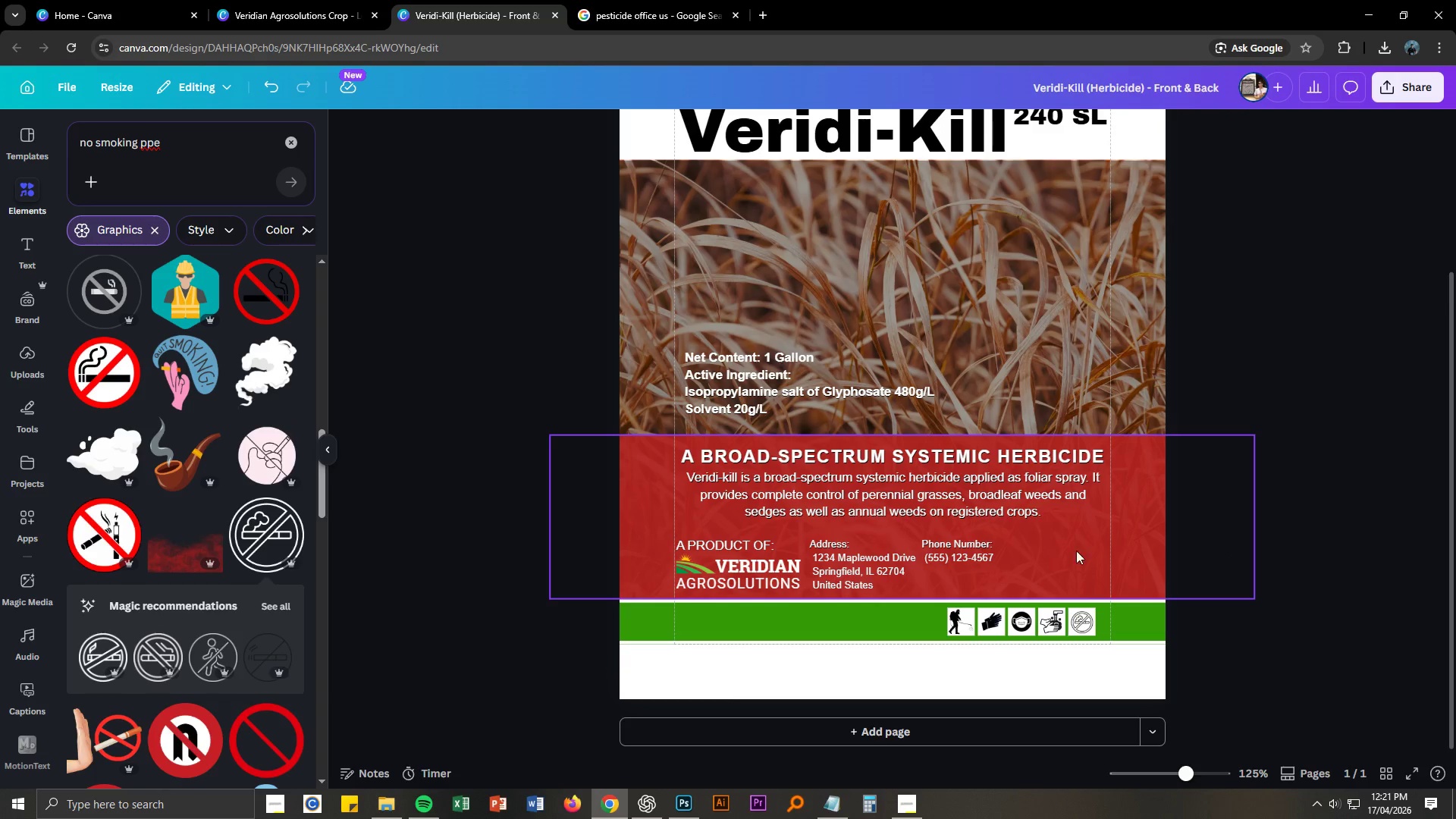 
left_click([963, 542])
 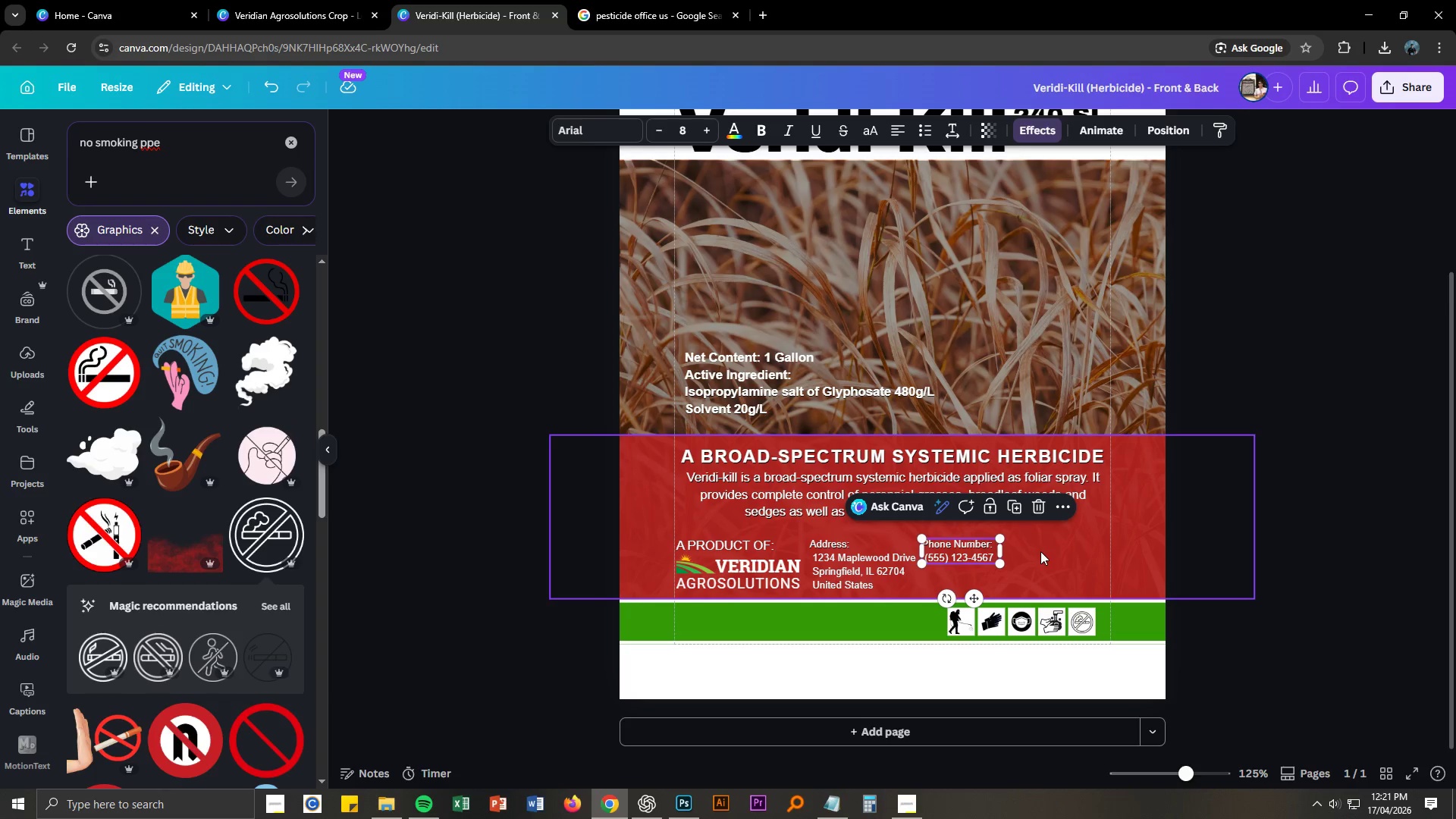 
key(Control+C)
 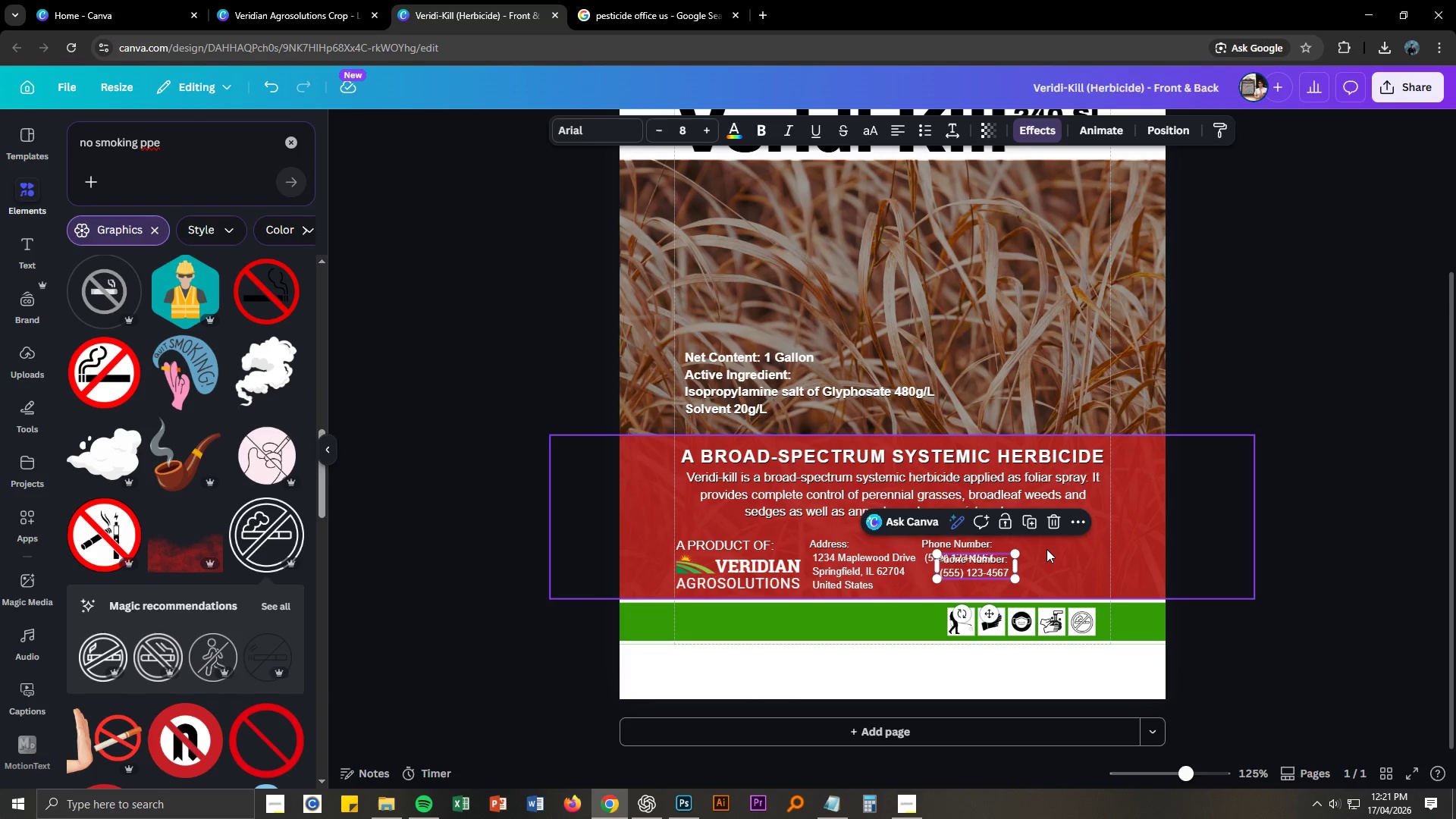 
key(Control+V)
 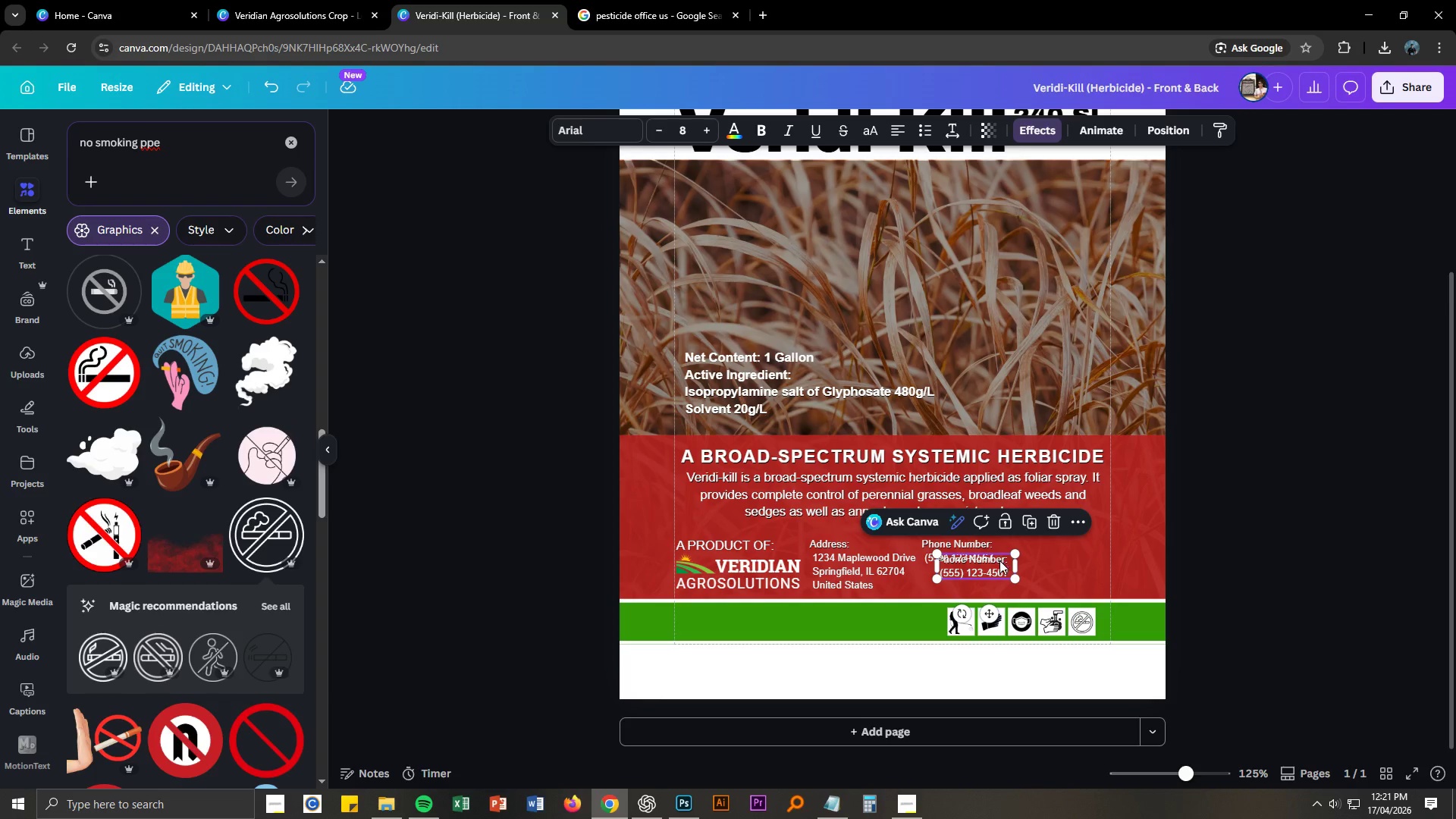 
left_click_drag(start_coordinate=[999, 560], to_coordinate=[1068, 547])
 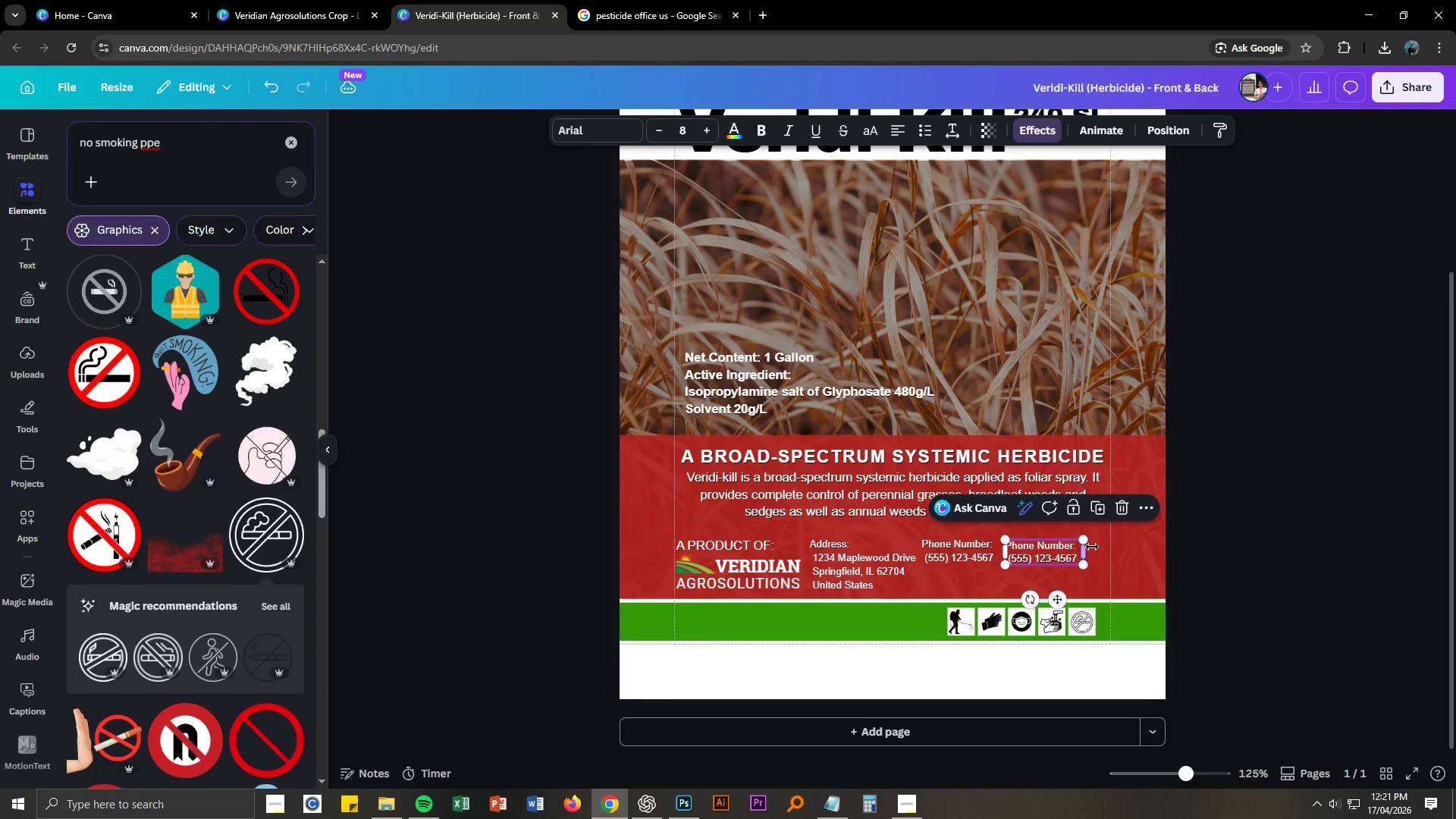 
key(Alt+AltLeft)
 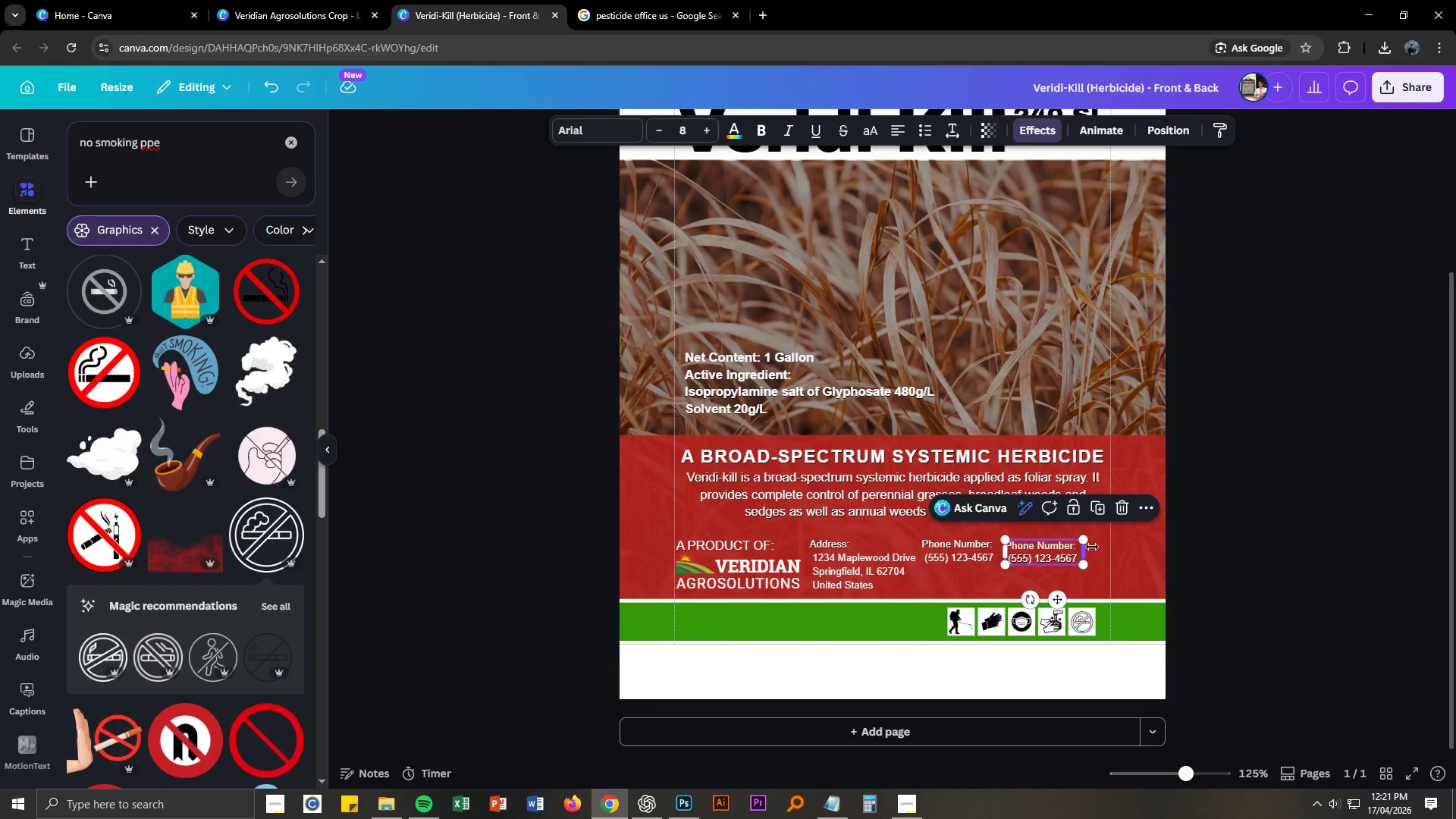 
key(Alt+Tab)
 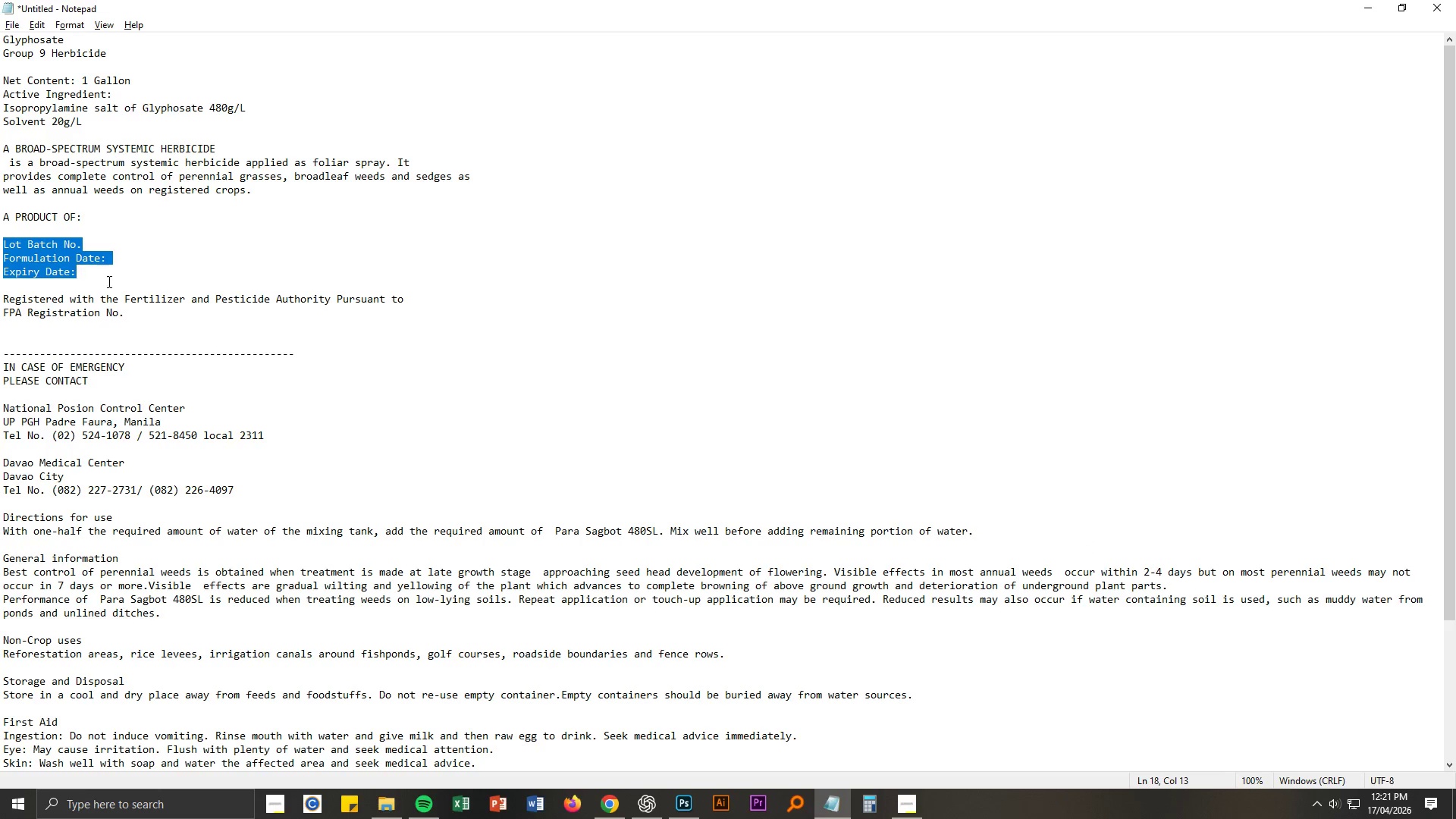 
key(Control+ControlLeft)
 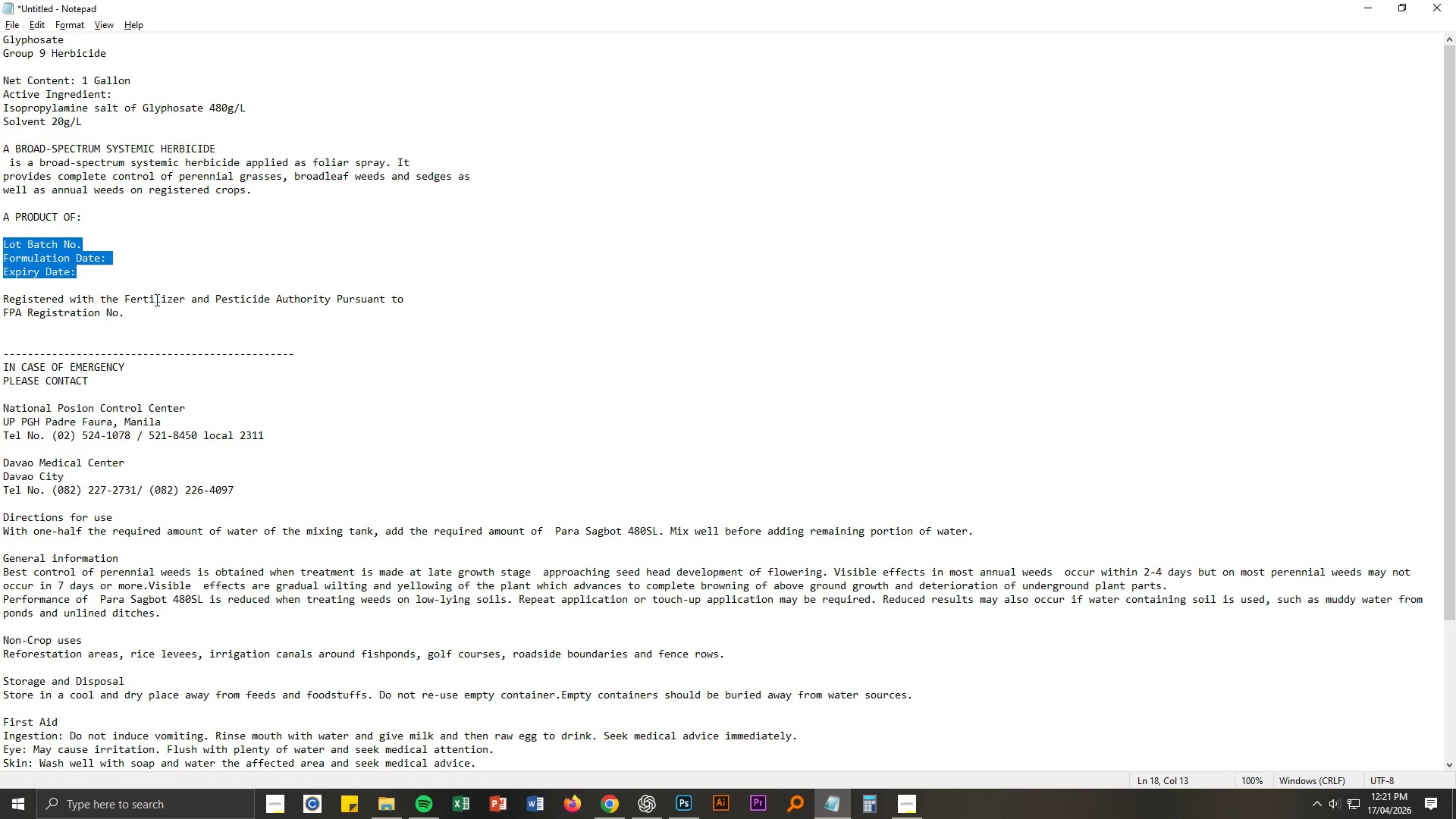 
key(Control+C)
 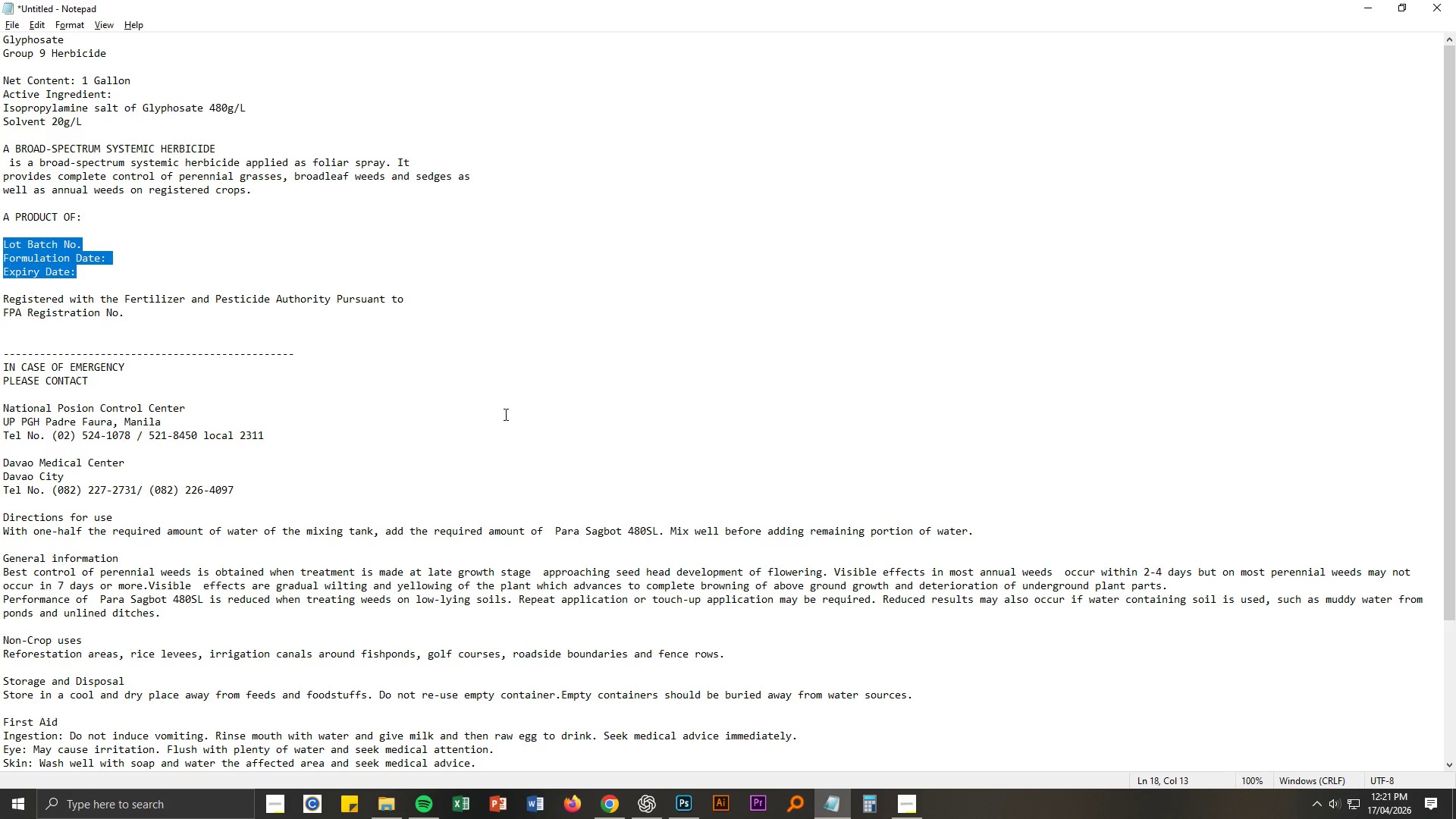 
key(Alt+AltLeft)
 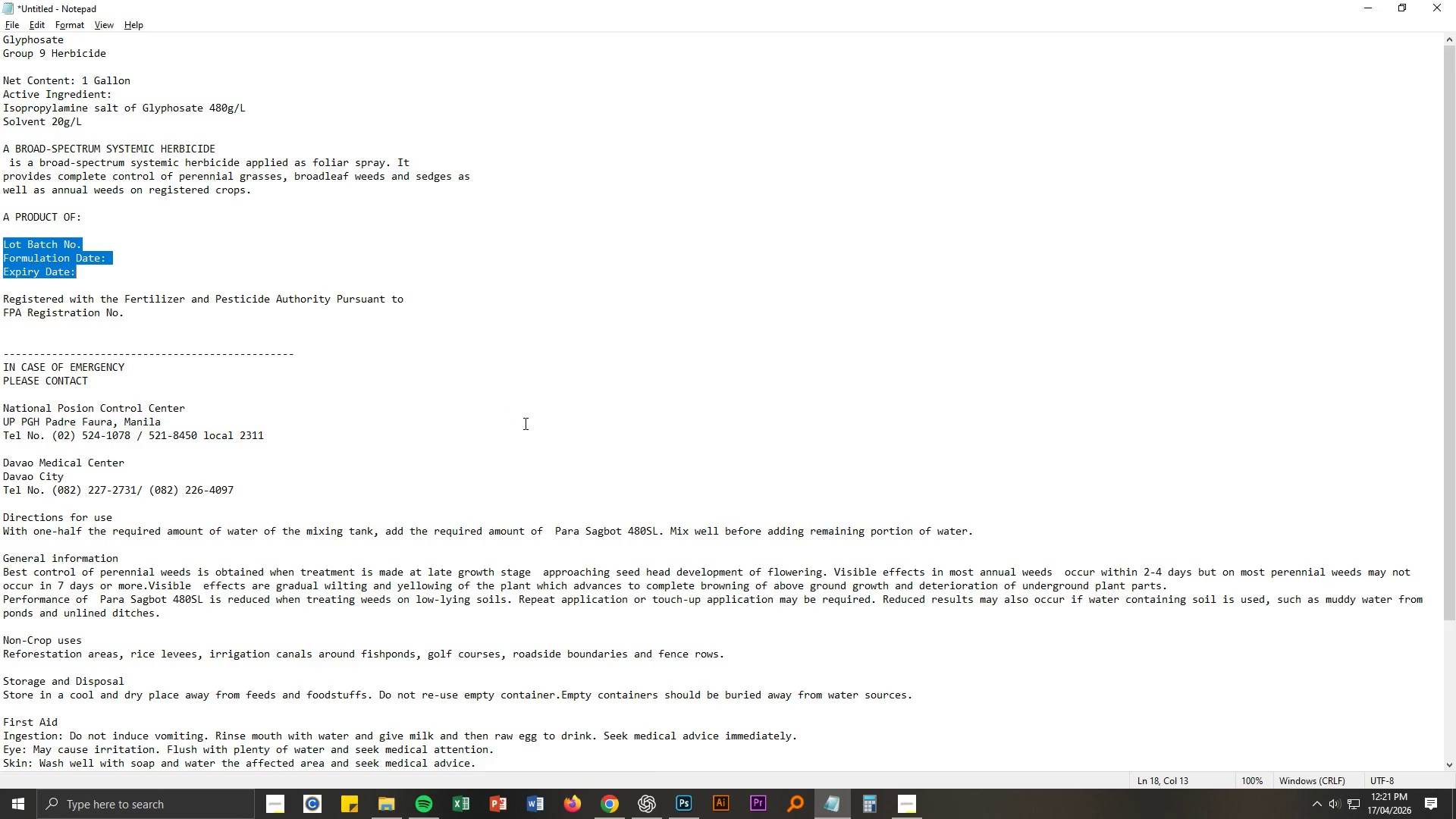 
key(Alt+Tab)
 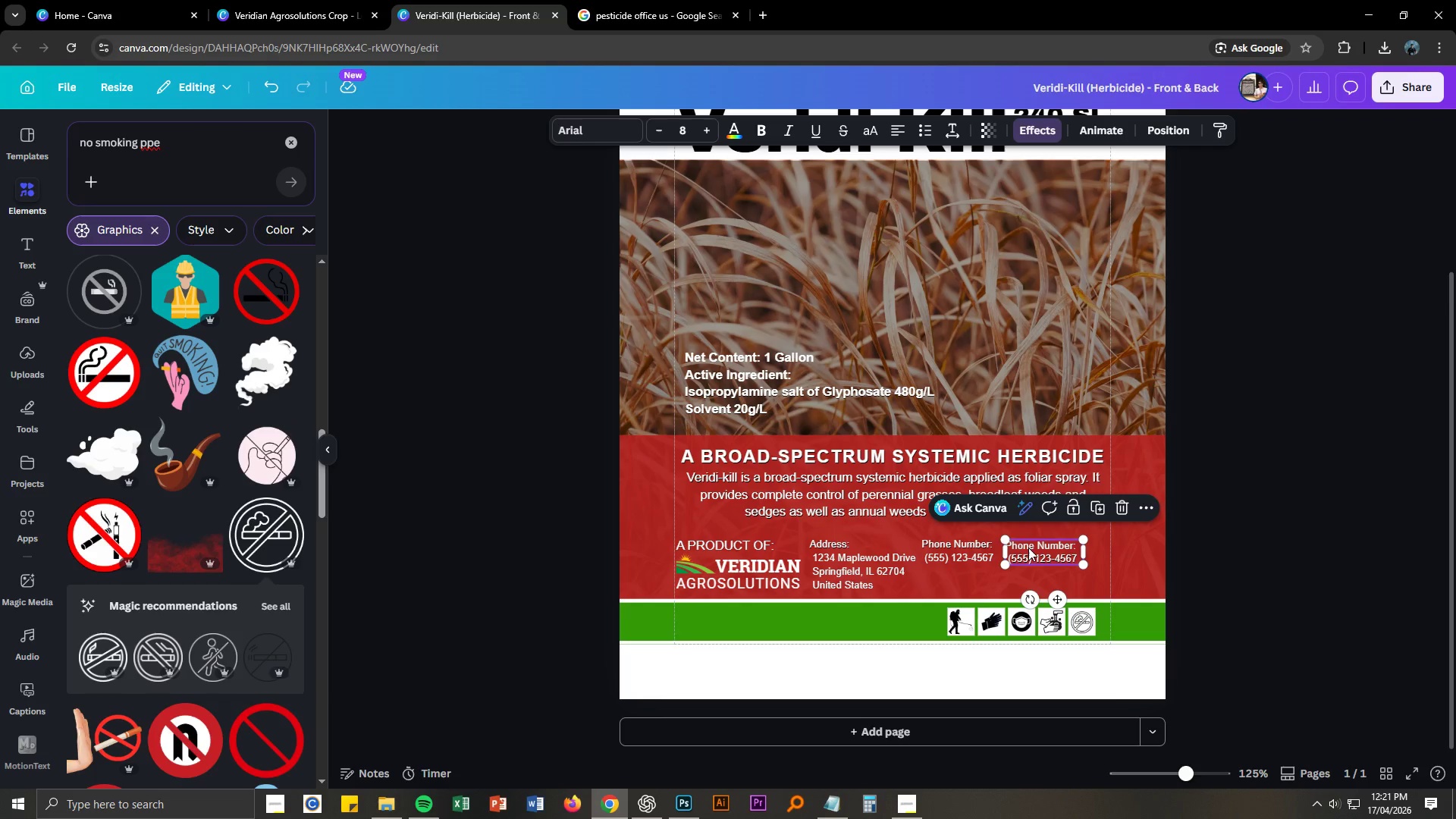 
double_click([1031, 549])
 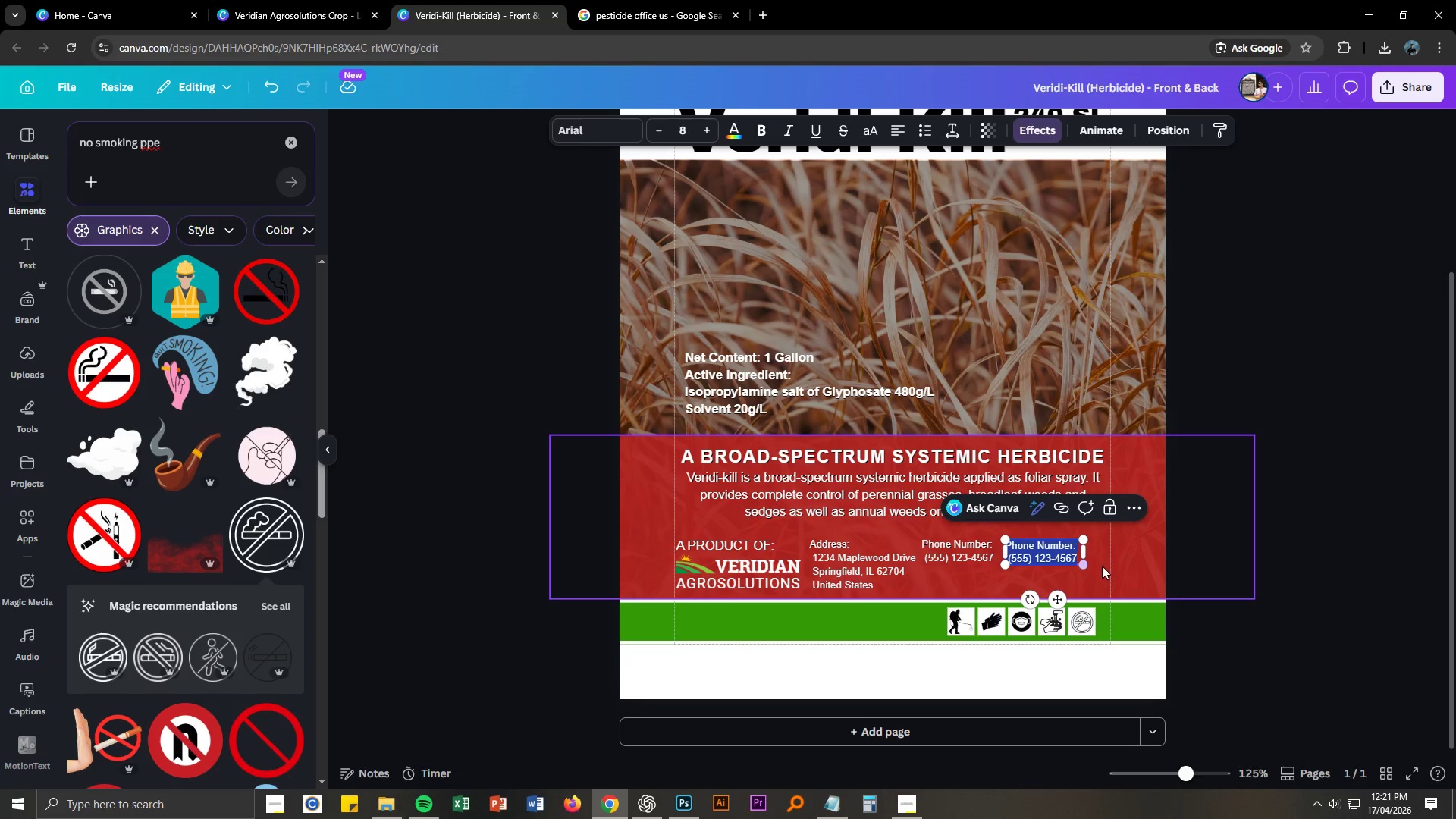 
key(Control+ControlLeft)
 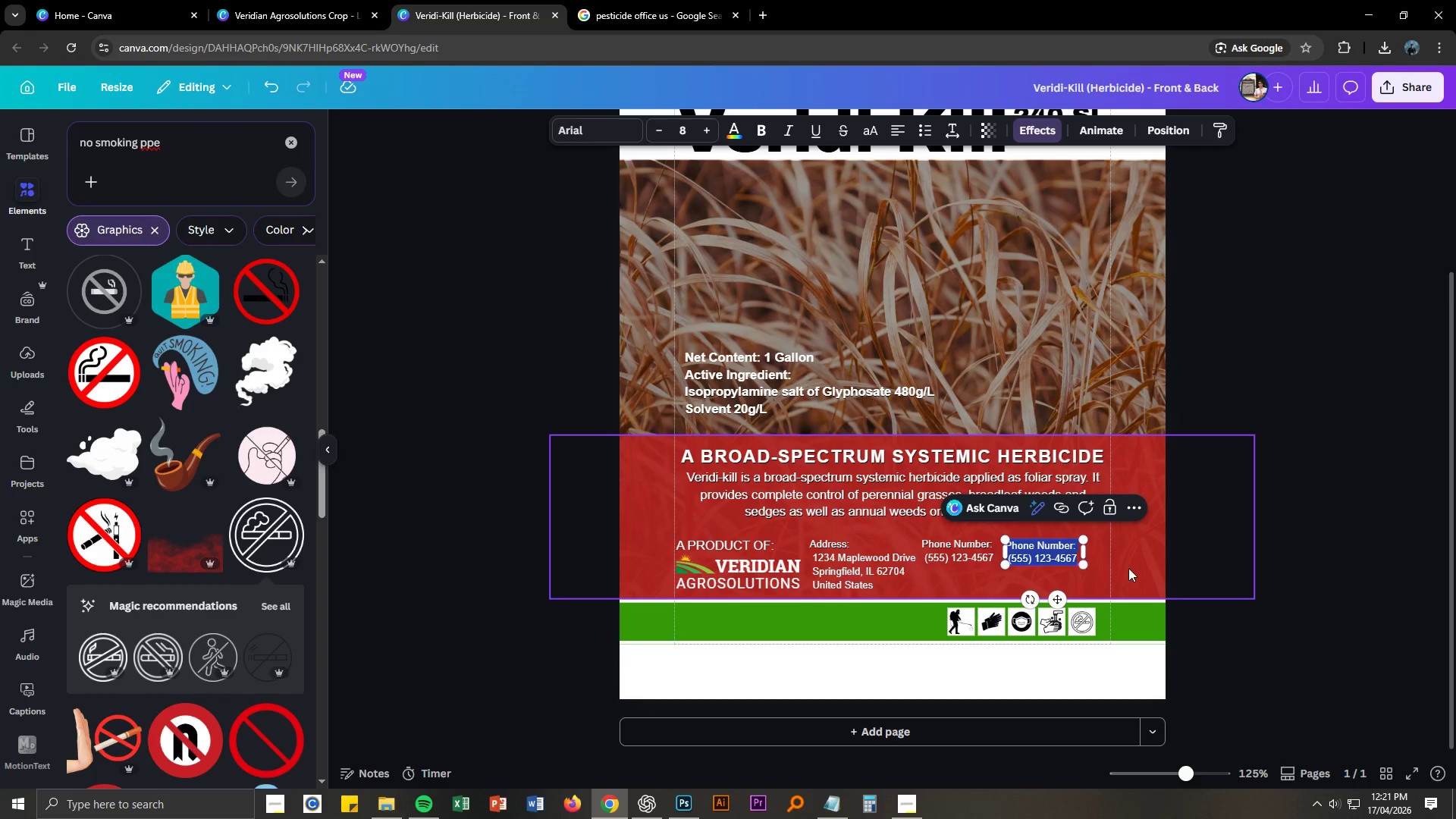 
key(Control+V)
 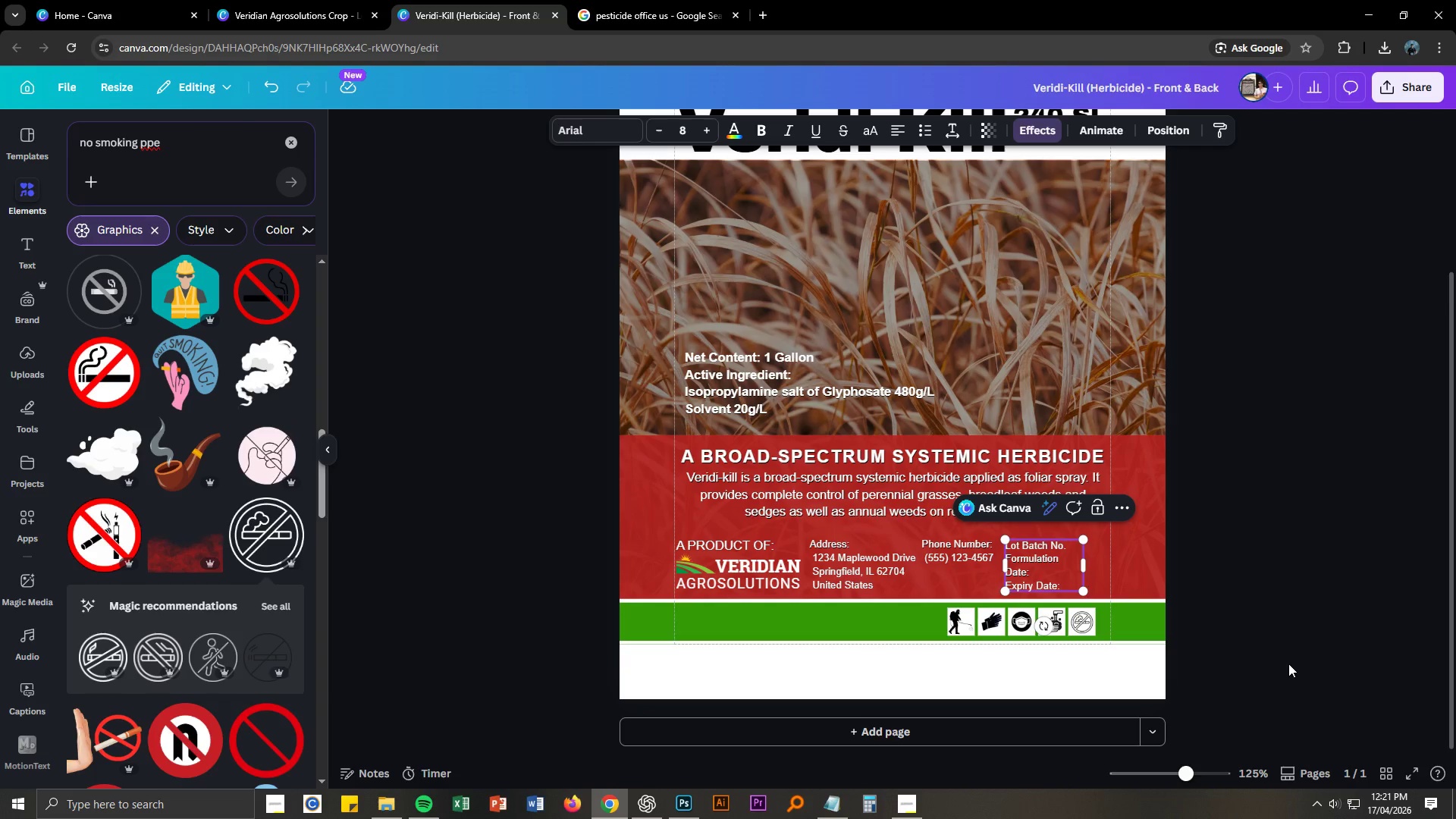 
left_click([1288, 664])
 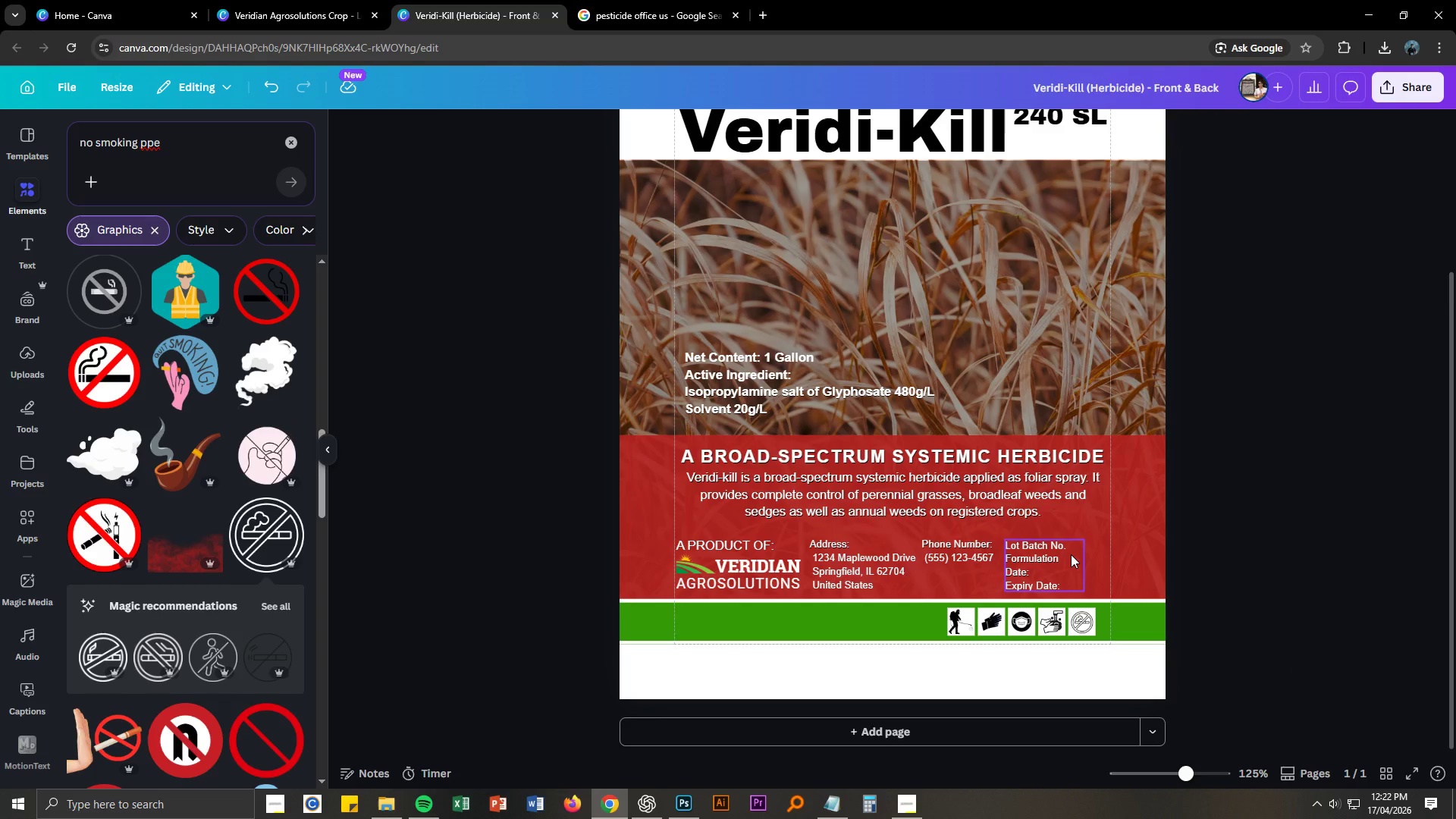 
wait(9.25)
 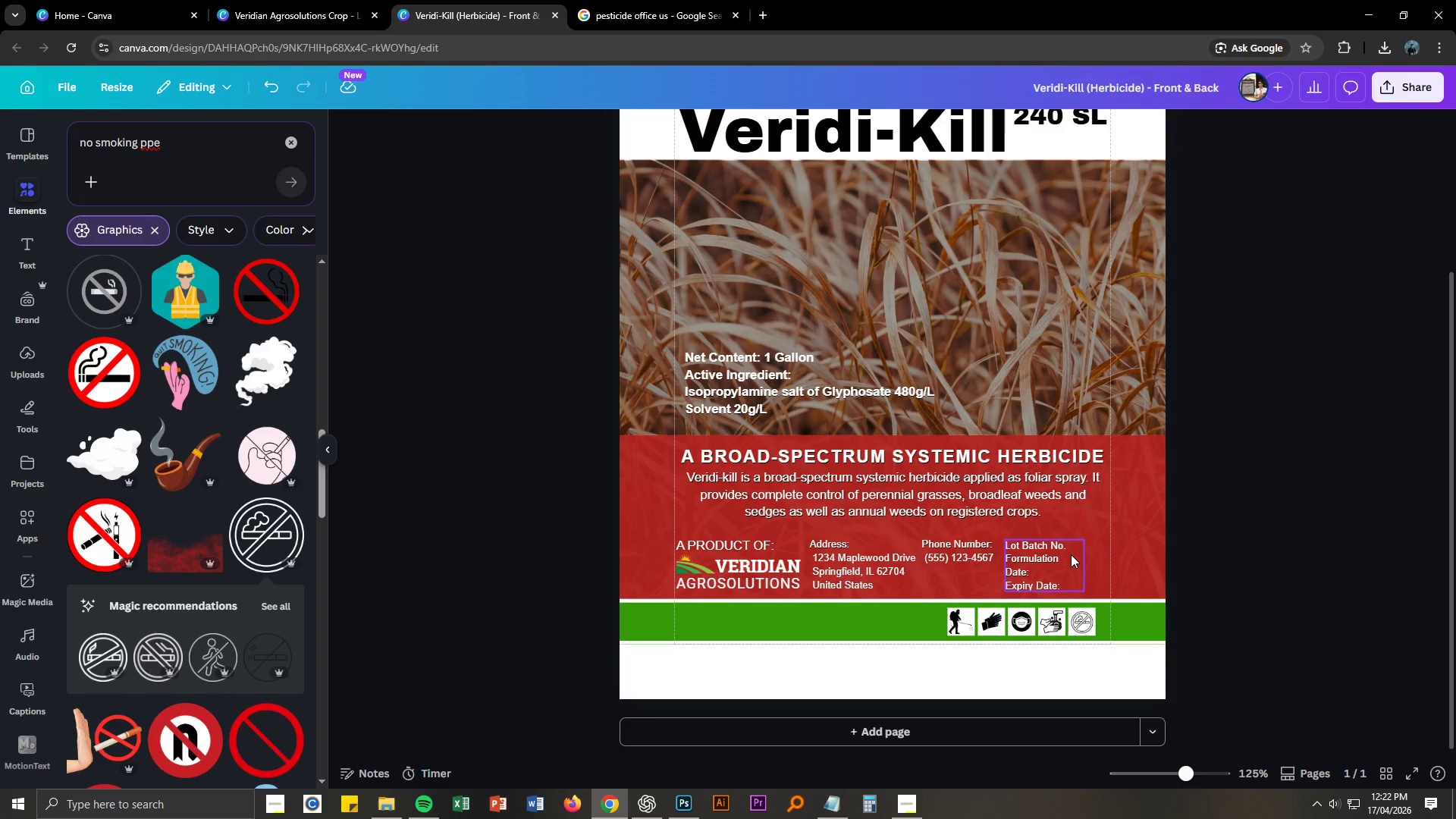 
left_click_drag(start_coordinate=[1036, 553], to_coordinate=[1064, 555])
 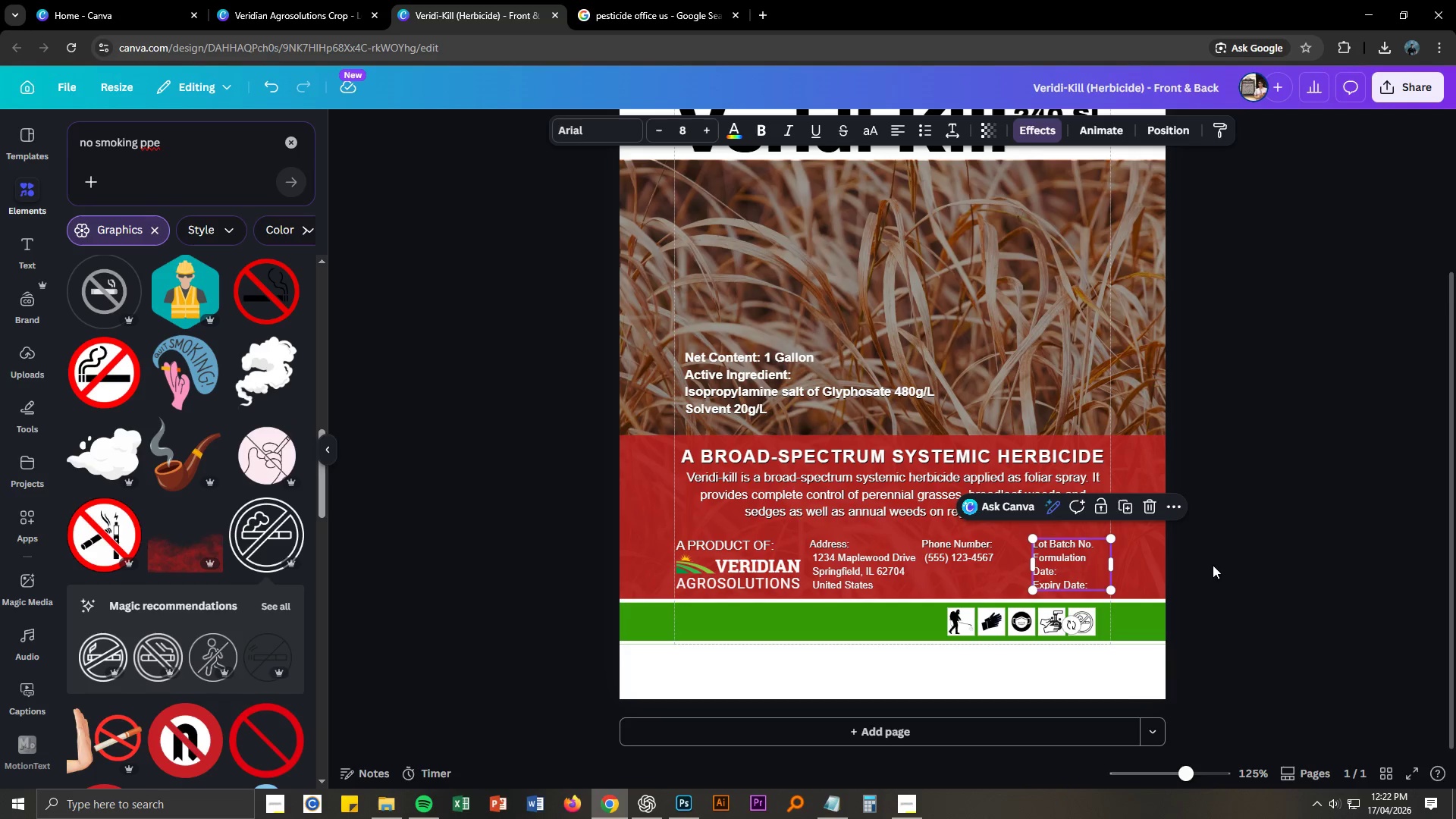 
left_click([1213, 565])
 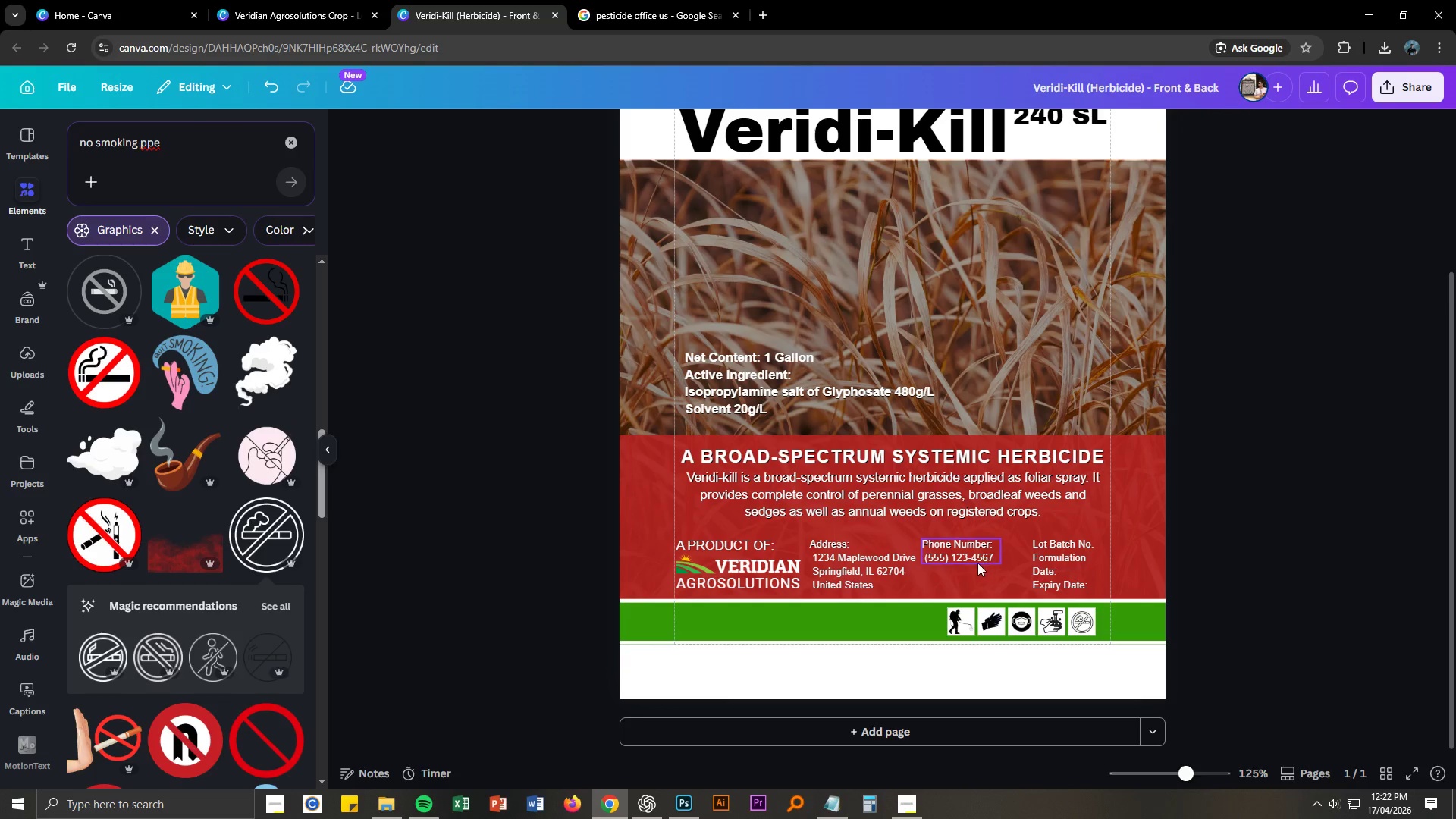 
left_click_drag(start_coordinate=[977, 562], to_coordinate=[989, 560])
 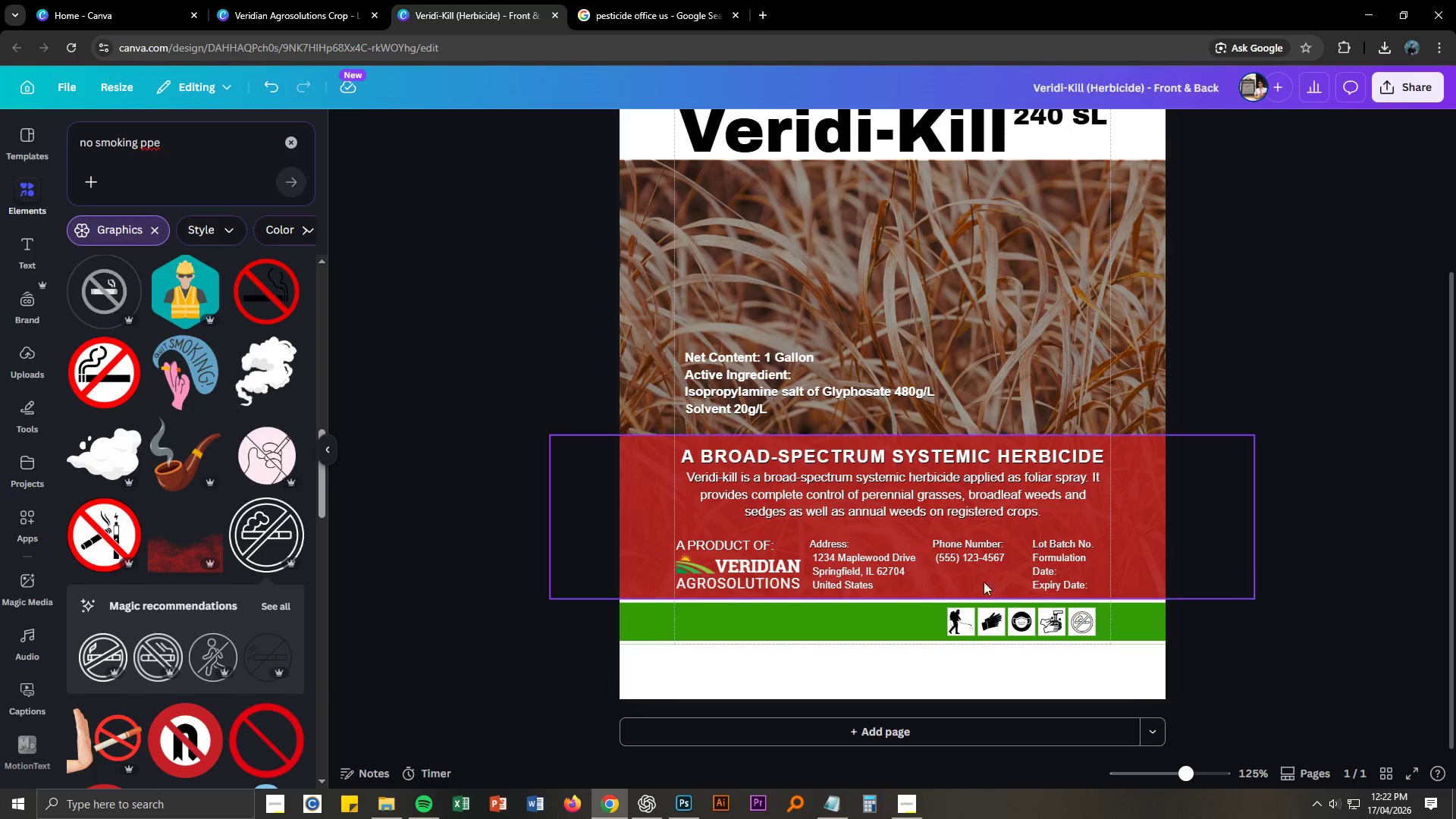 
left_click_drag(start_coordinate=[878, 561], to_coordinate=[883, 561])
 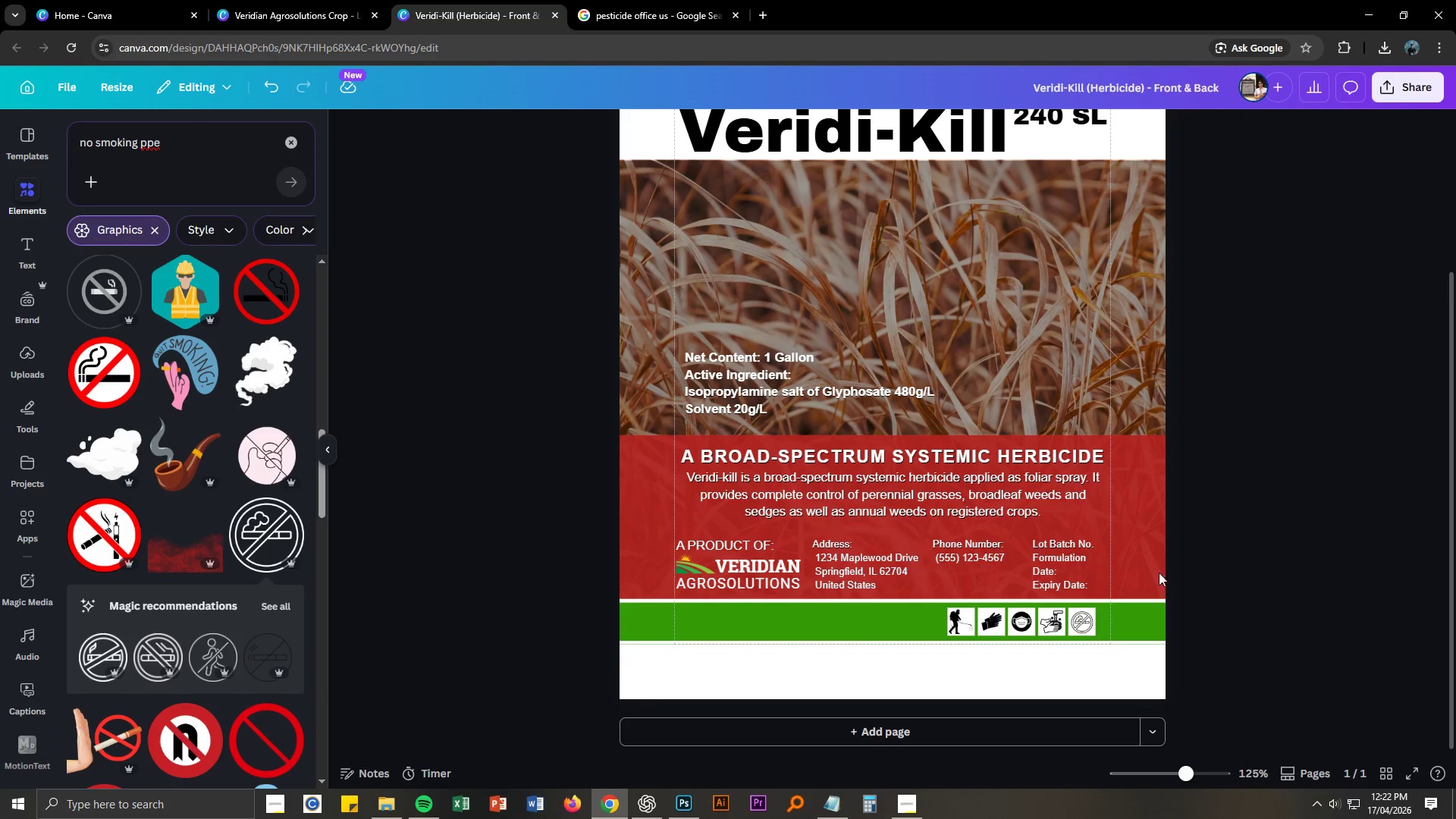 
left_click_drag(start_coordinate=[997, 558], to_coordinate=[1001, 558])
 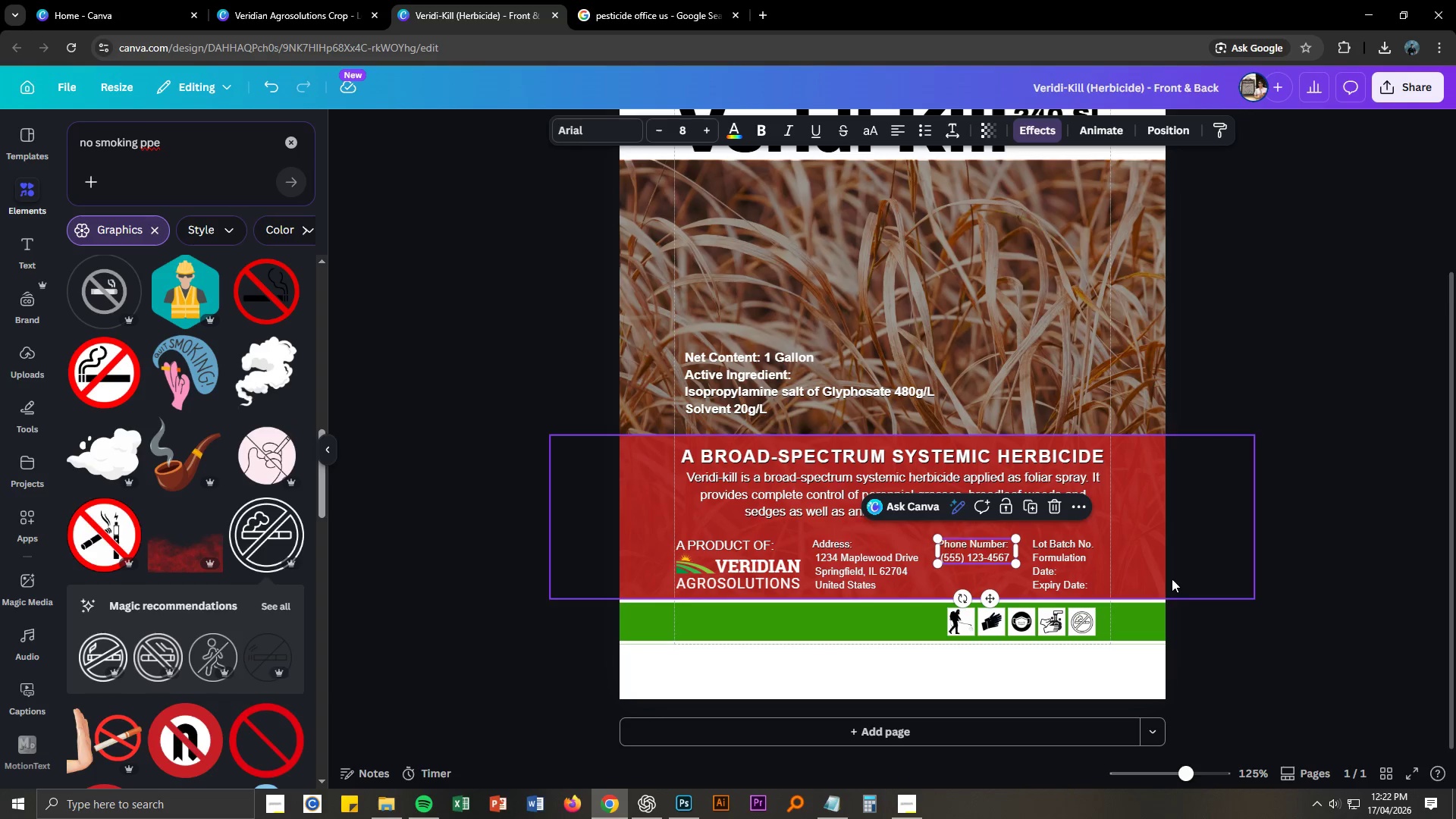 
left_click([1191, 582])
 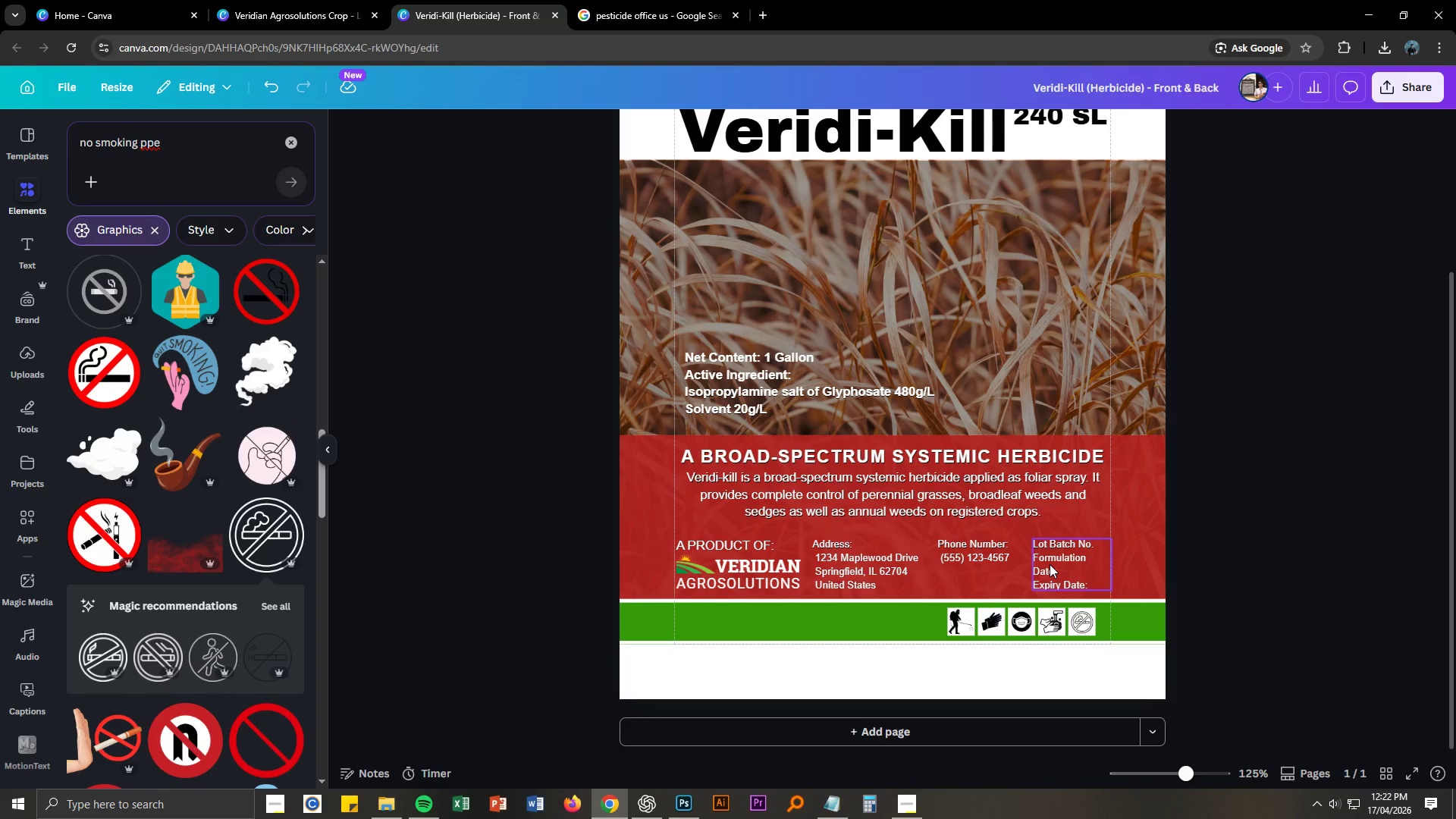 
wait(12.55)
 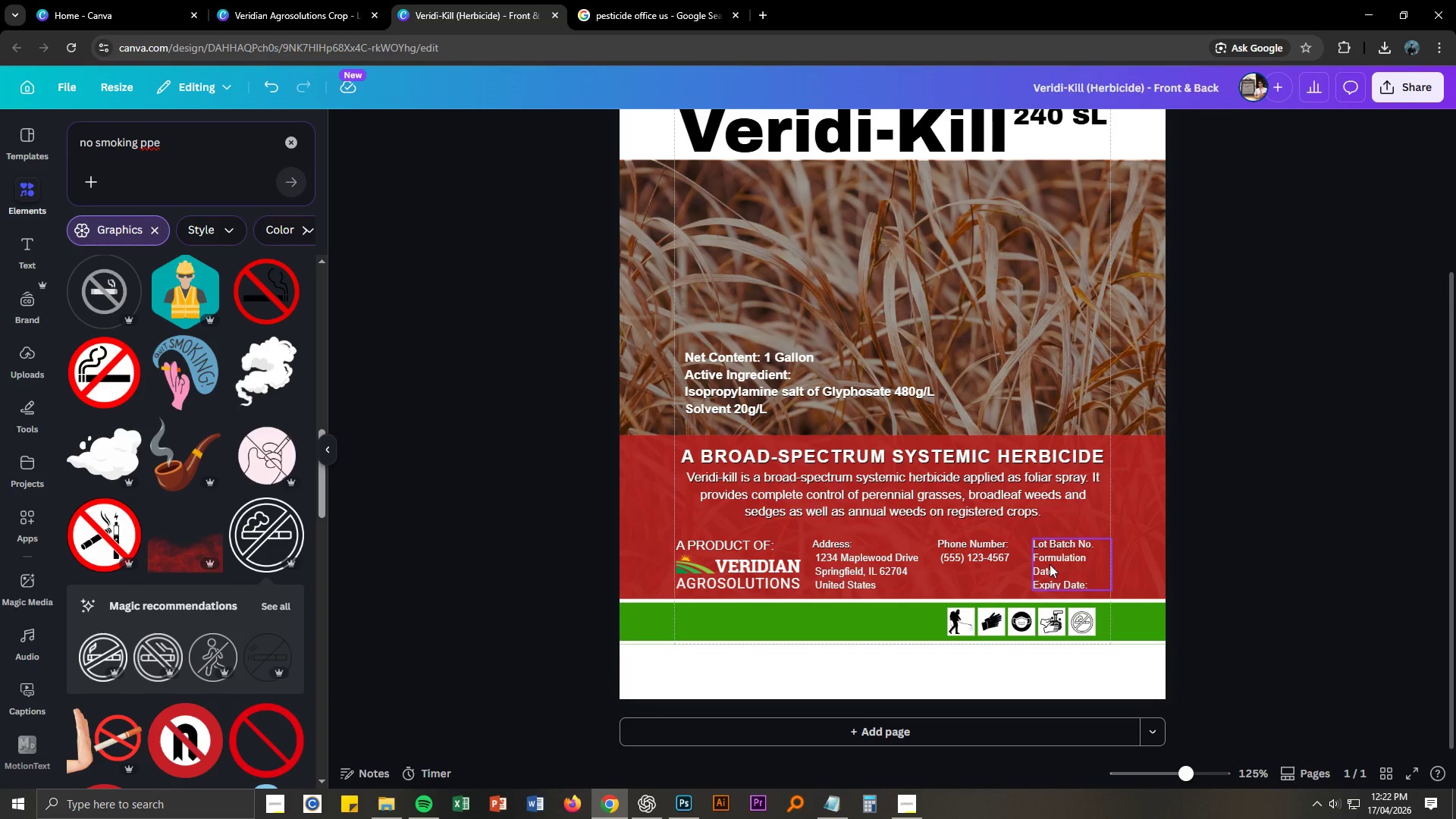 
left_click([1242, 574])
 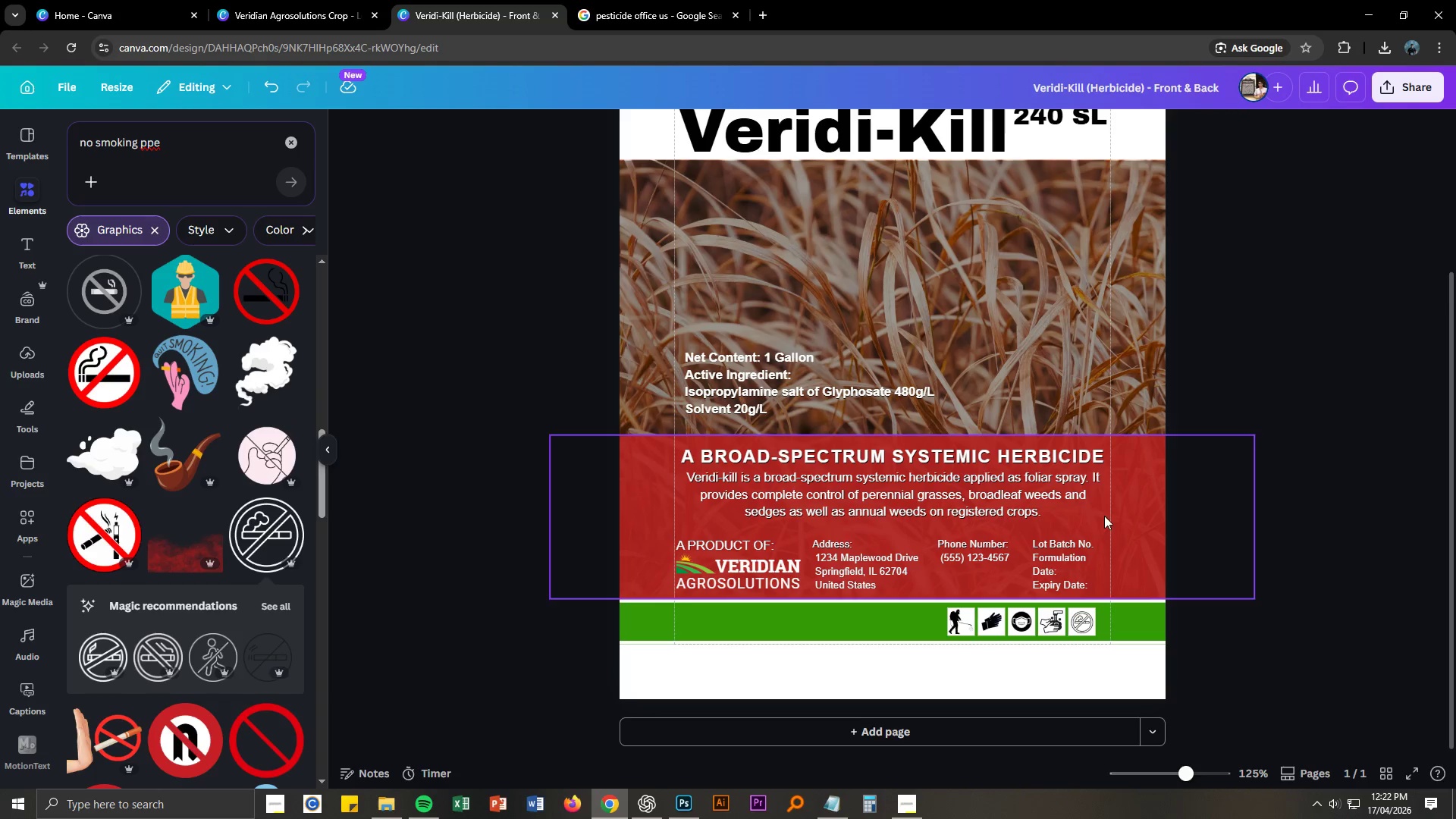 
double_click([1090, 480])
 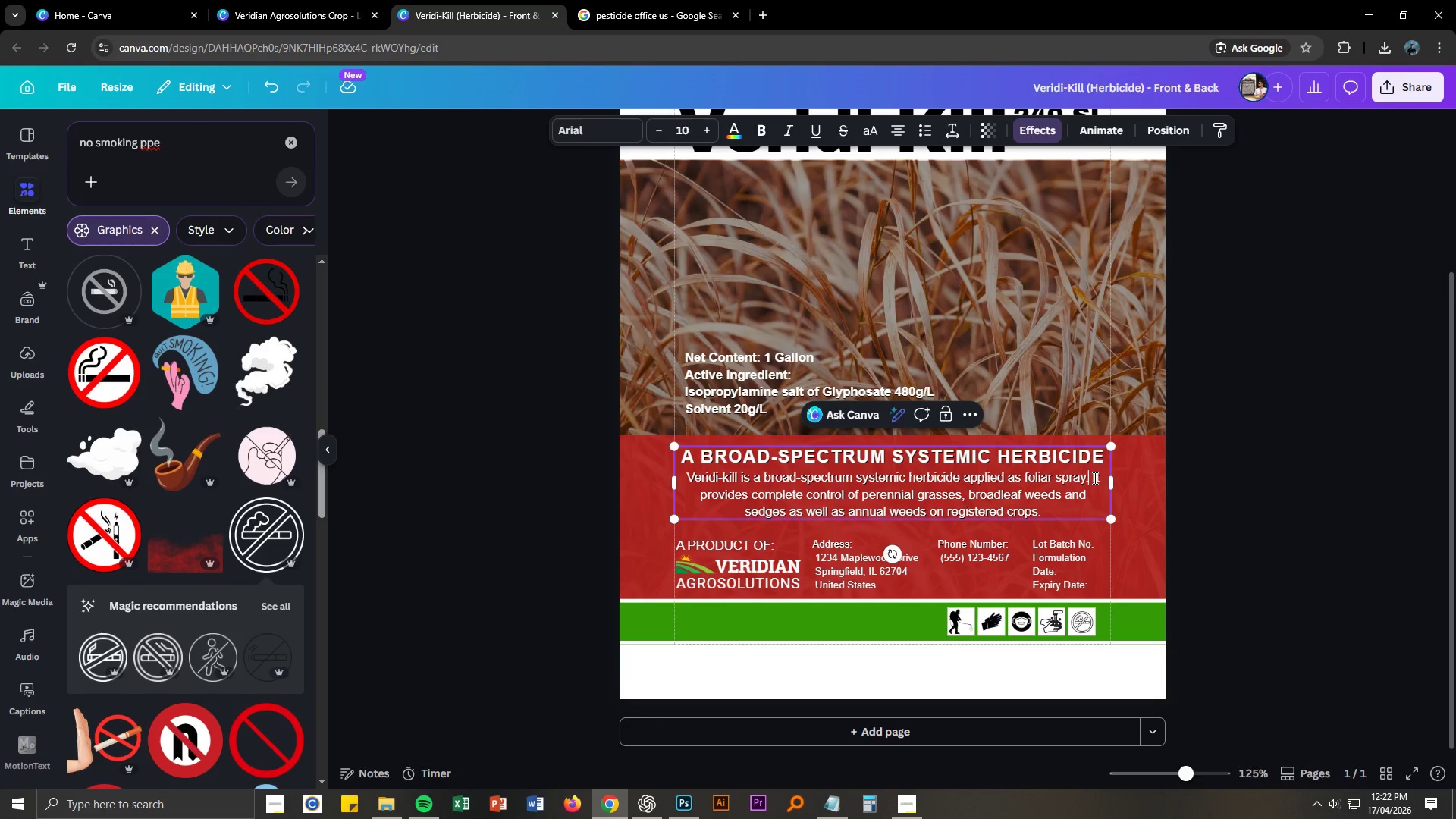 
left_click([1094, 478])
 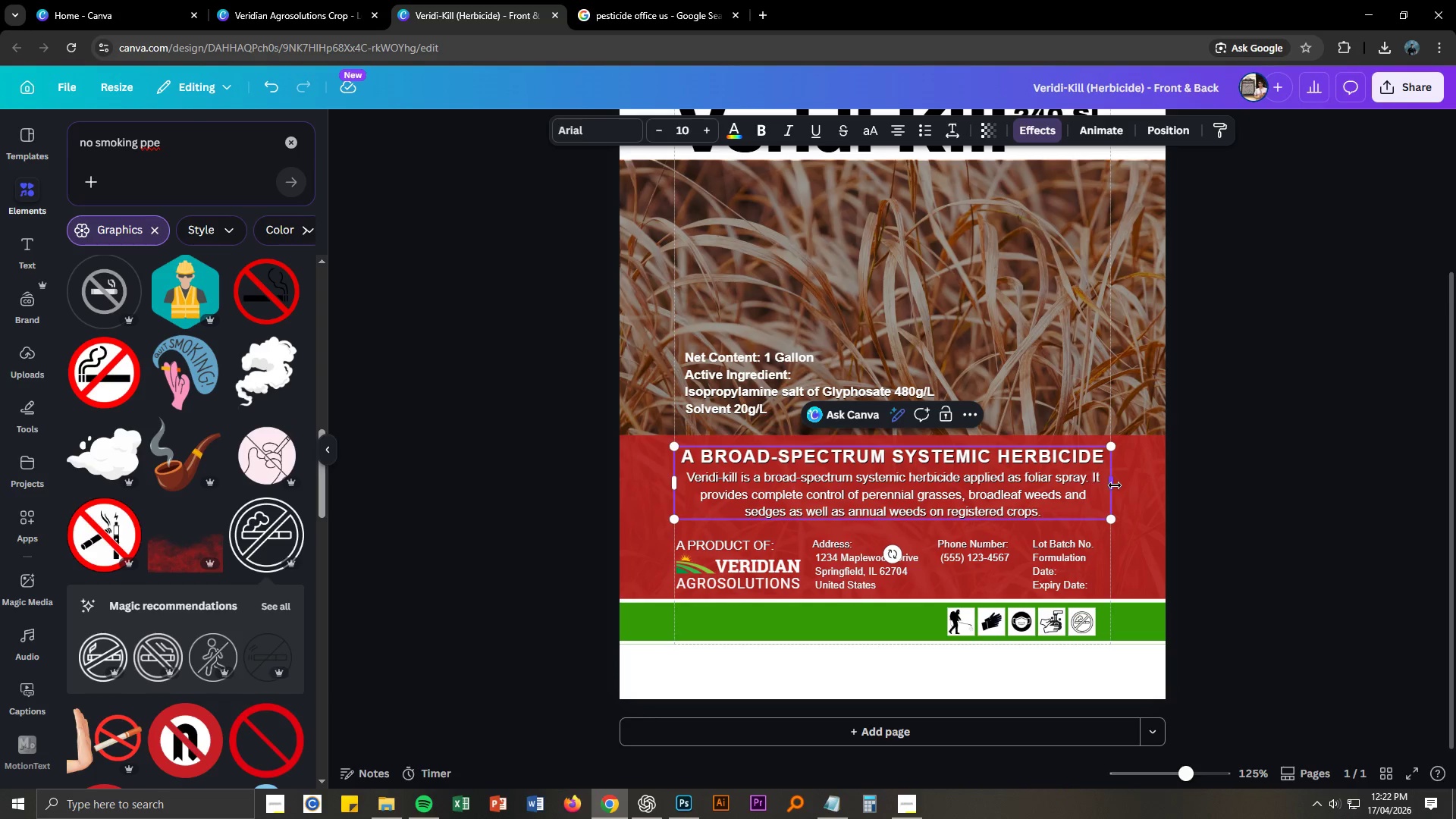 
key(Backspace)
 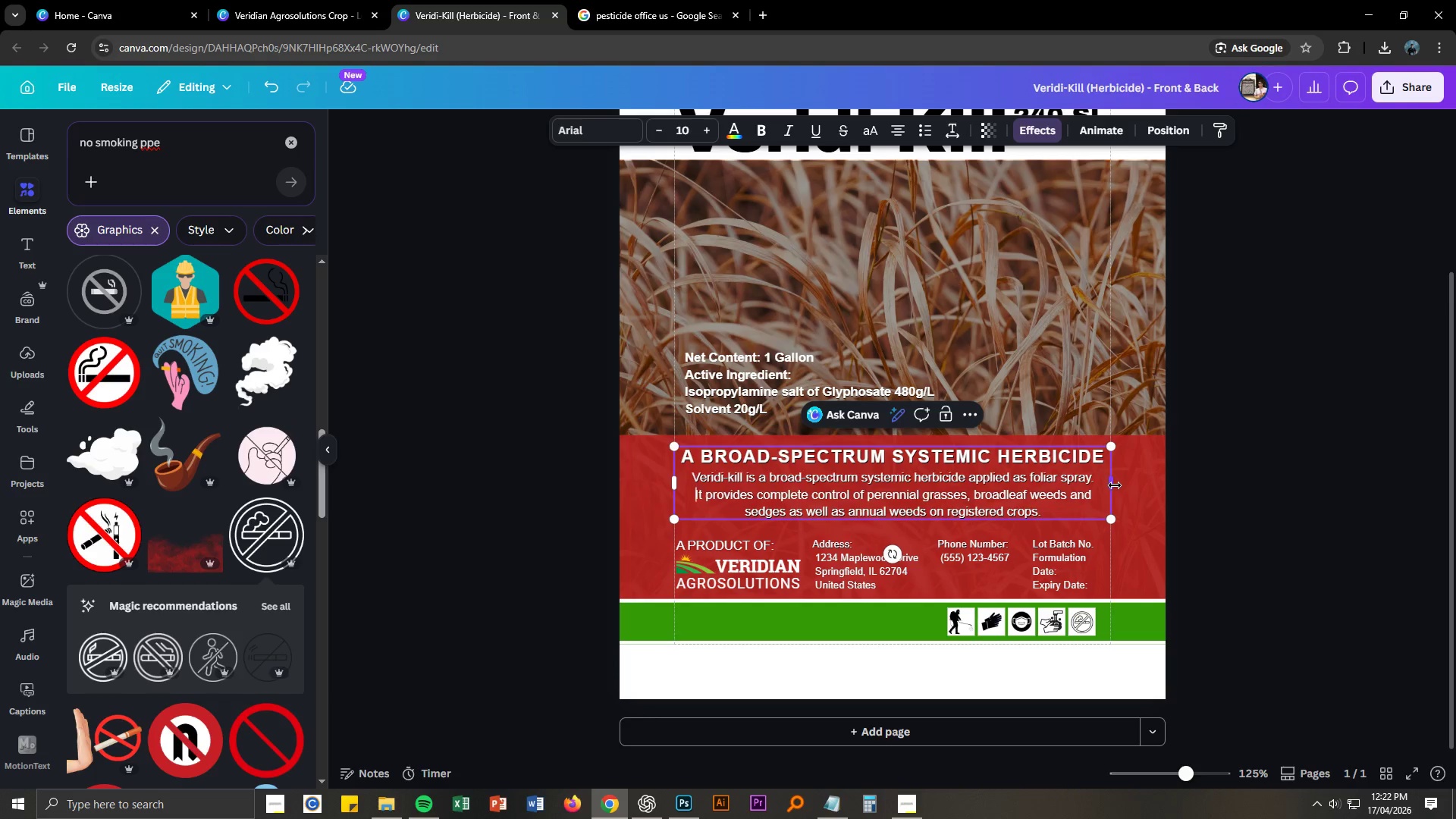 
key(Enter)
 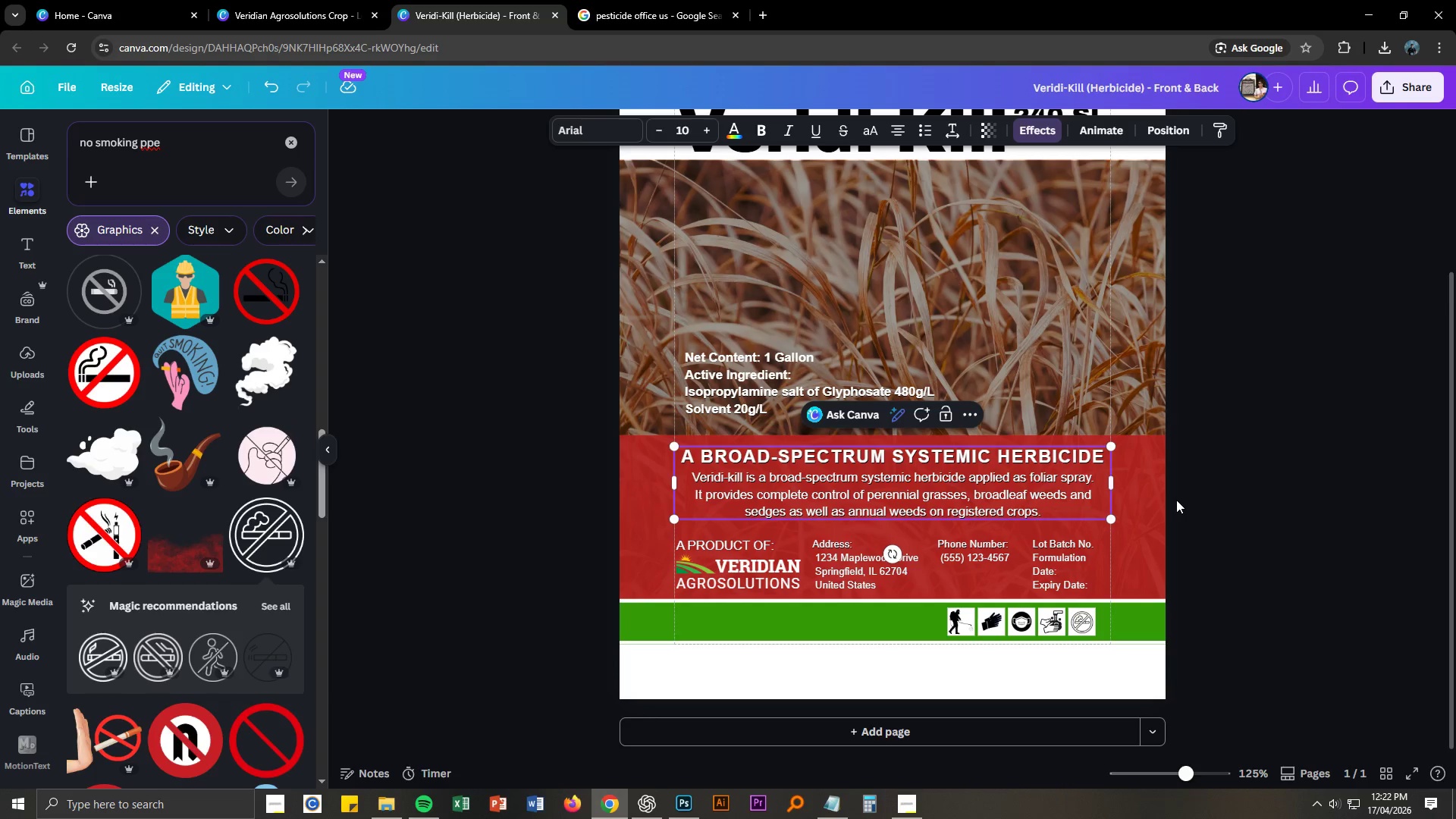 
left_click([1176, 500])
 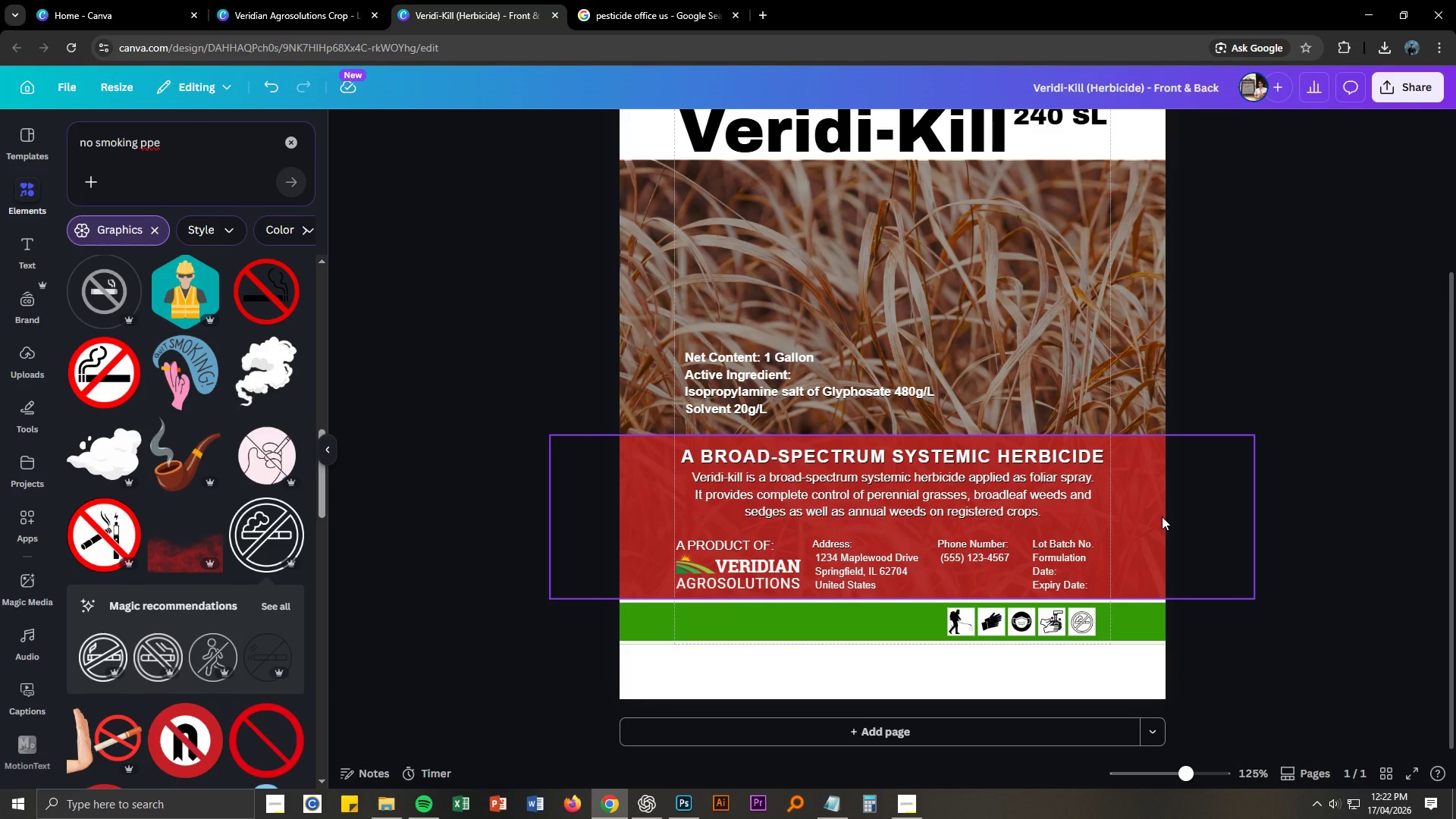 
wait(14.75)
 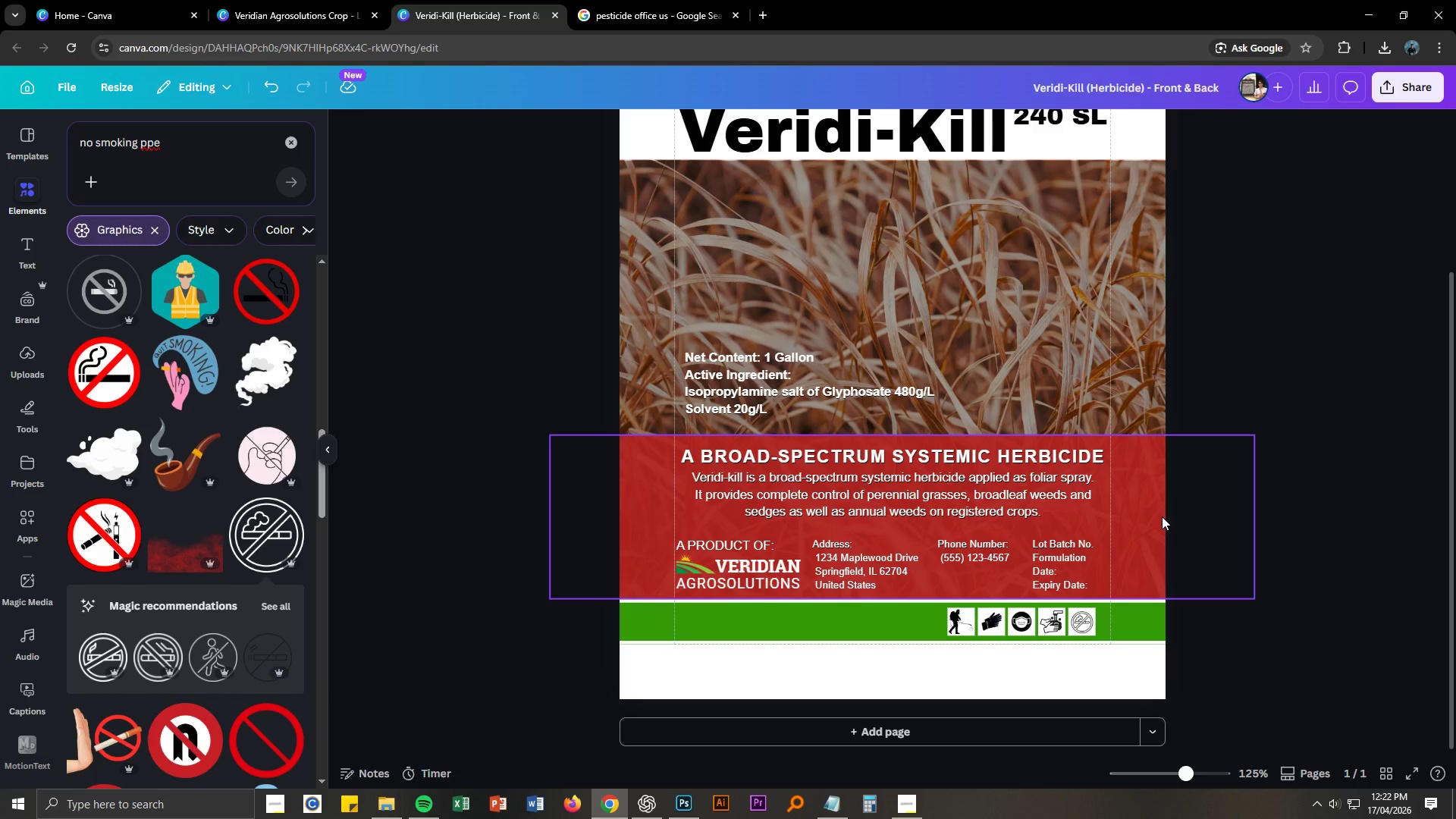 
left_click_drag(start_coordinate=[973, 544], to_coordinate=[963, 544])
 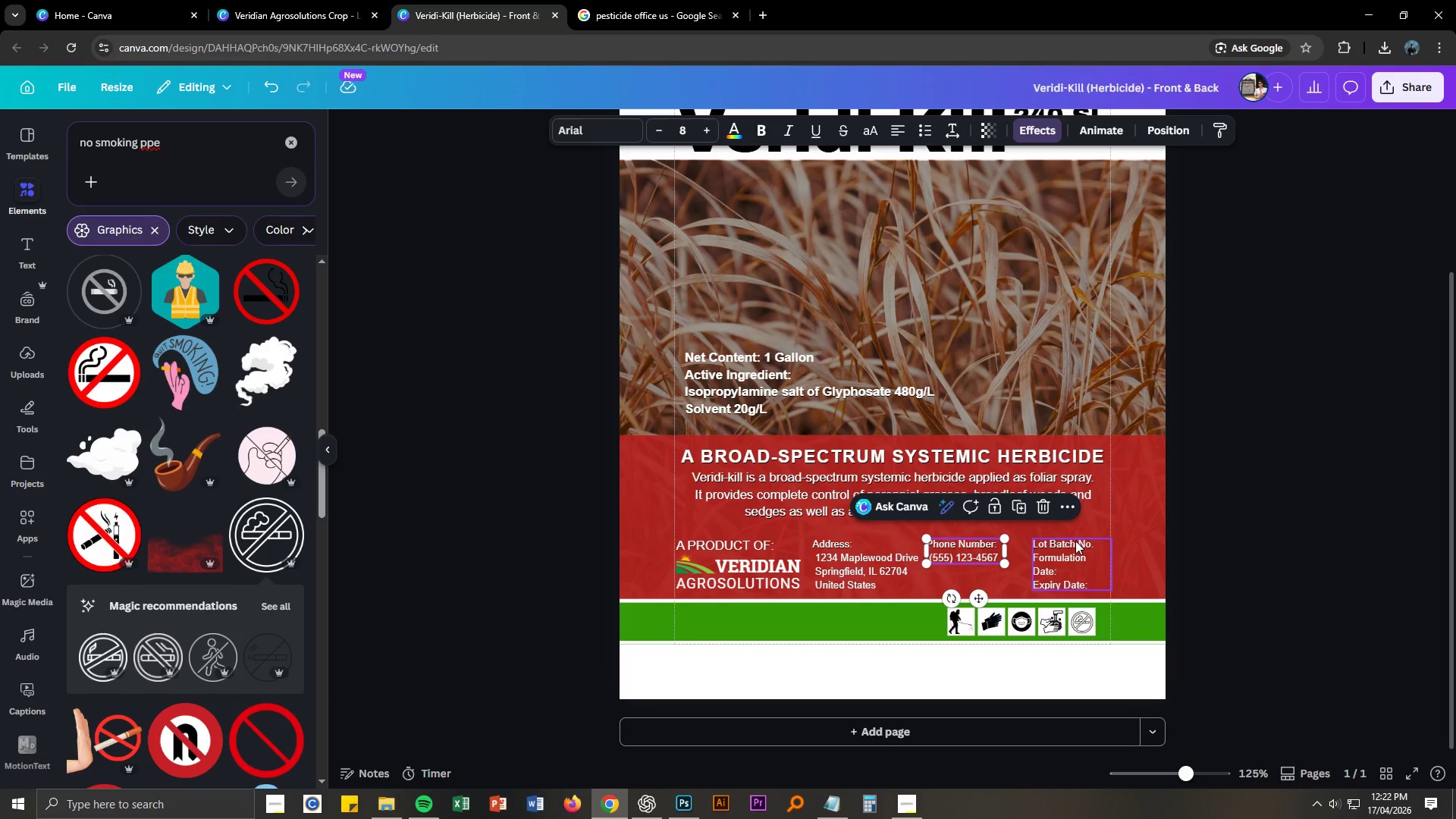 
left_click_drag(start_coordinate=[1075, 541], to_coordinate=[1053, 542])
 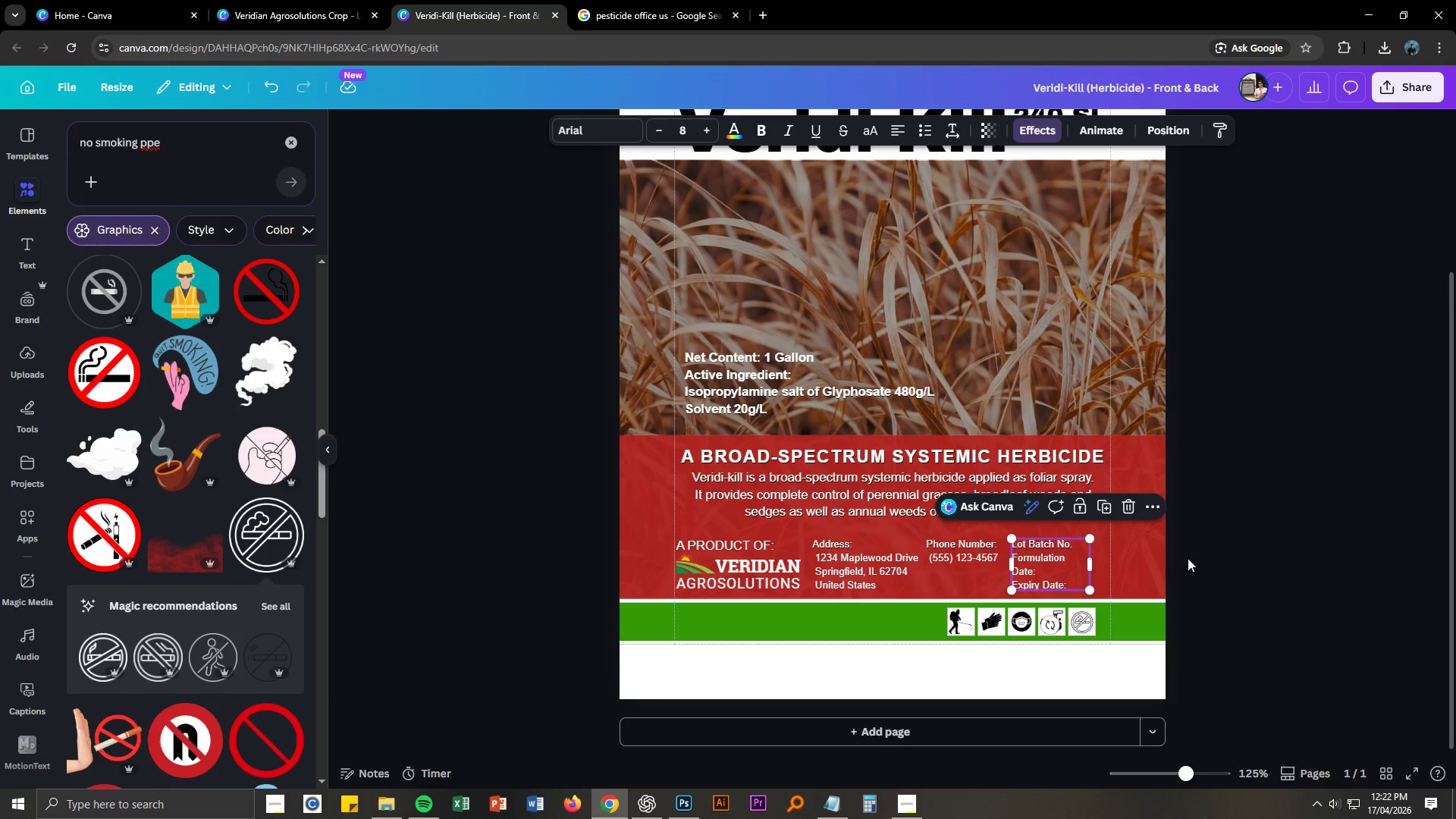 
left_click([1192, 558])
 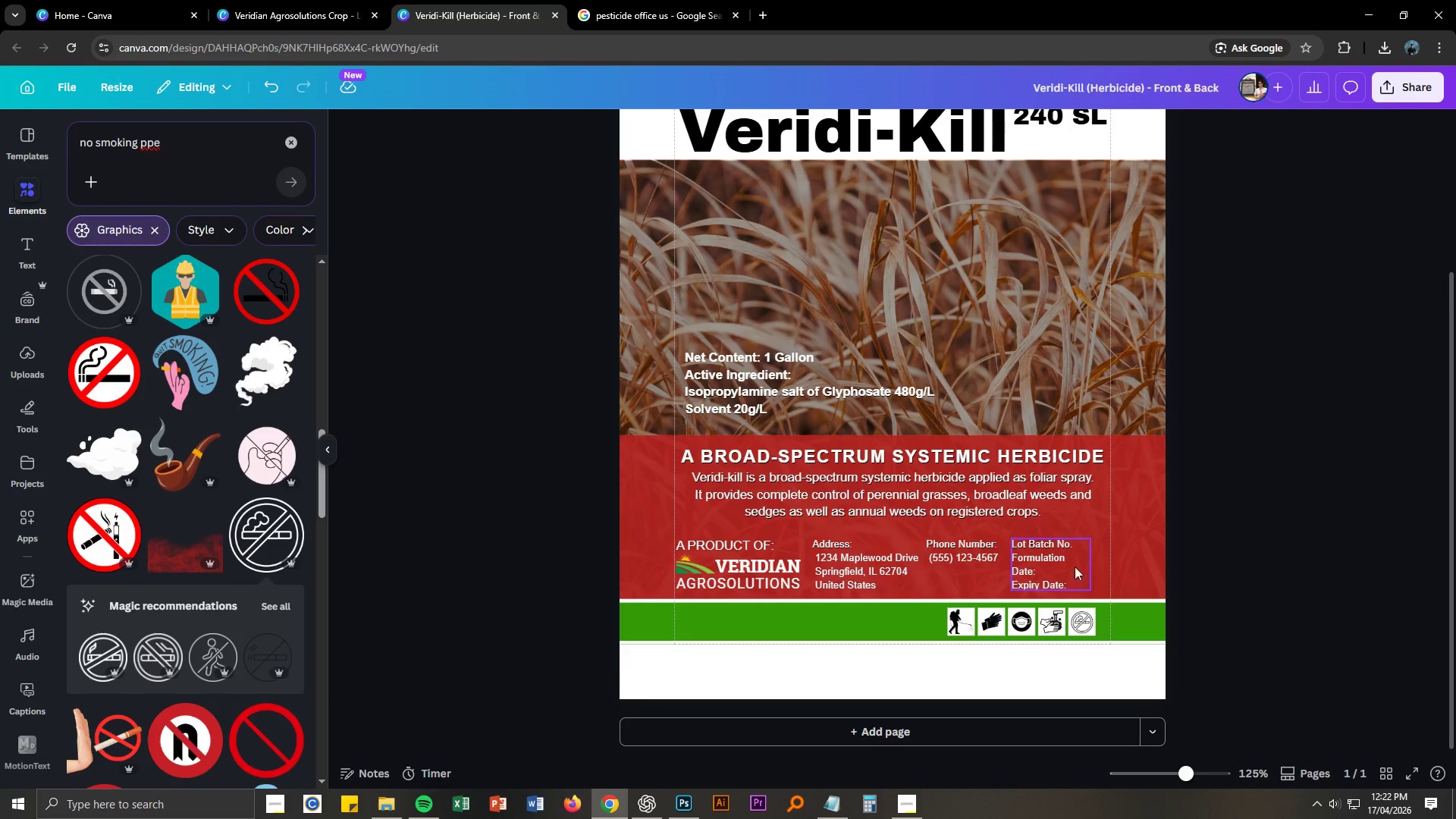 
left_click([1062, 549])
 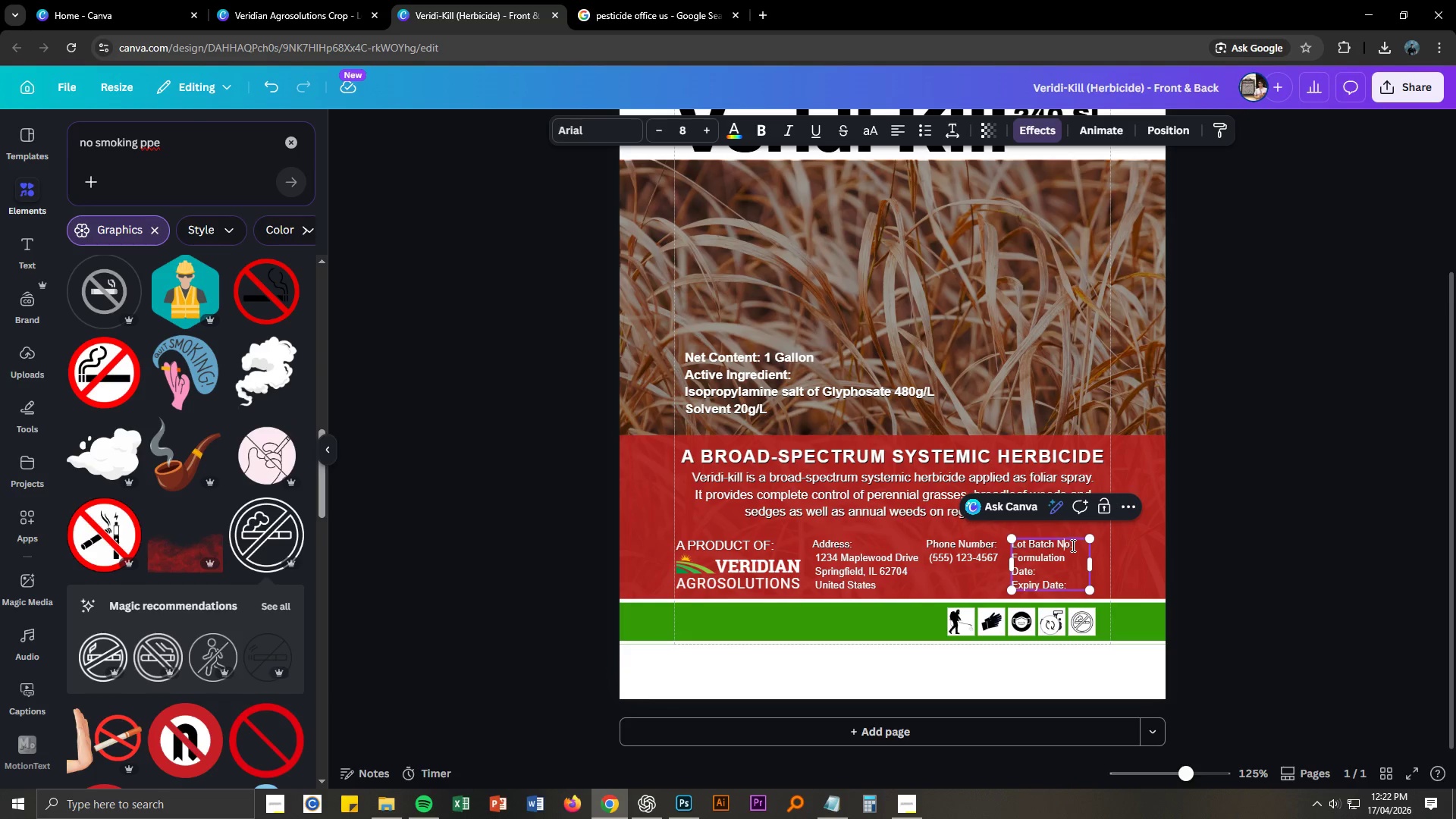 
triple_click([1072, 545])
 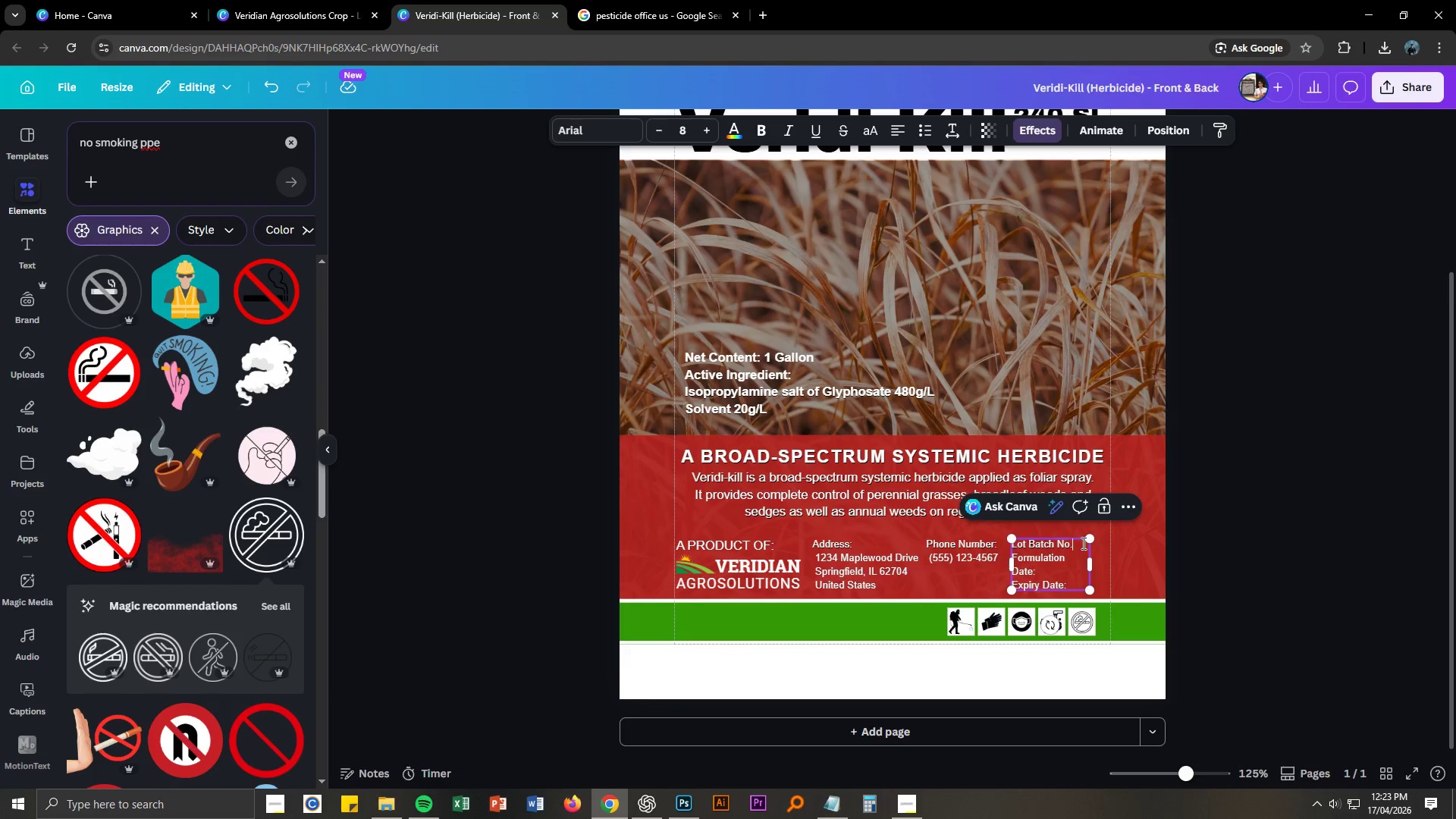 
key(Space)
 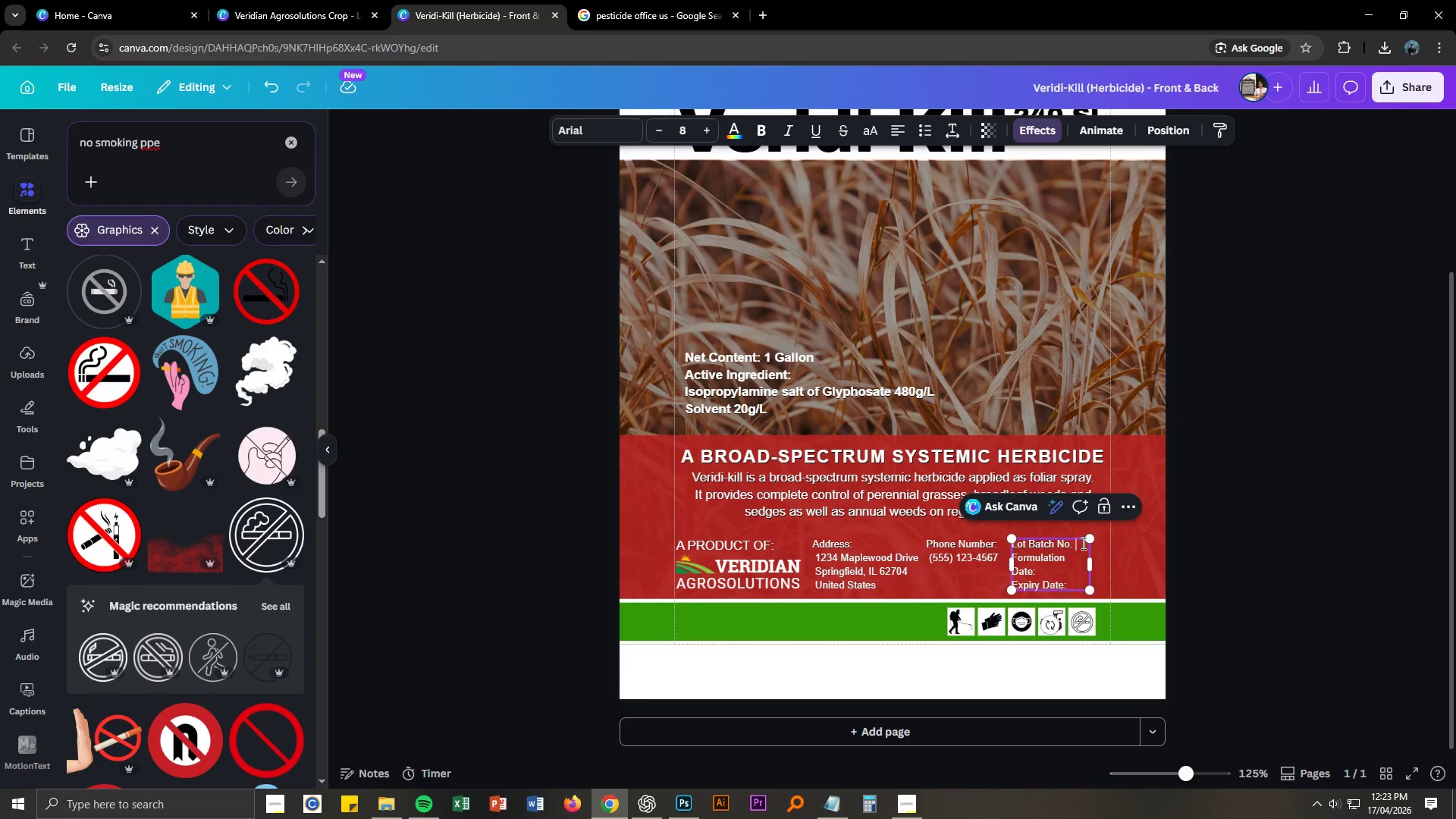 
key(Numpad4)
 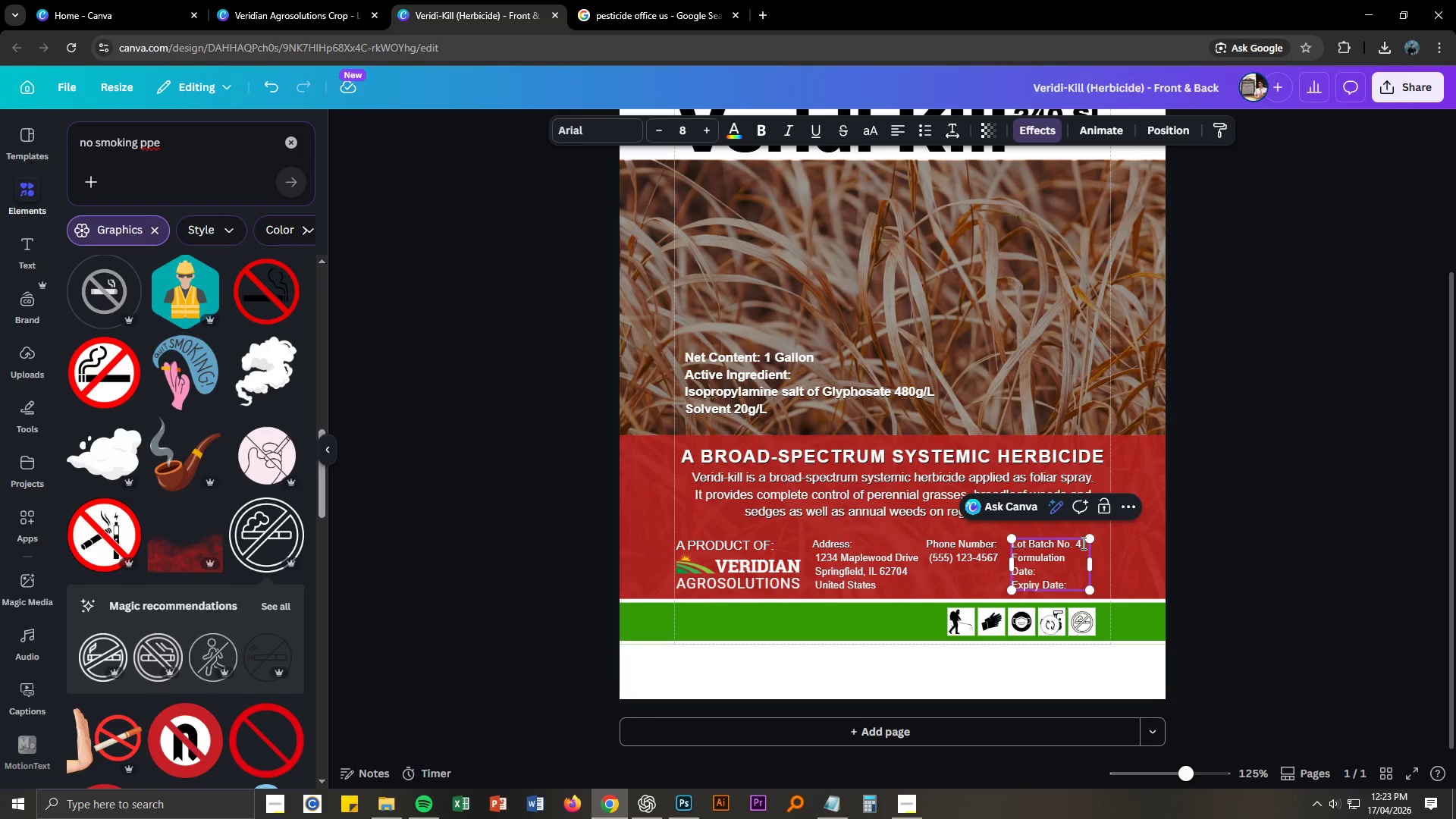 
key(Numpad5)
 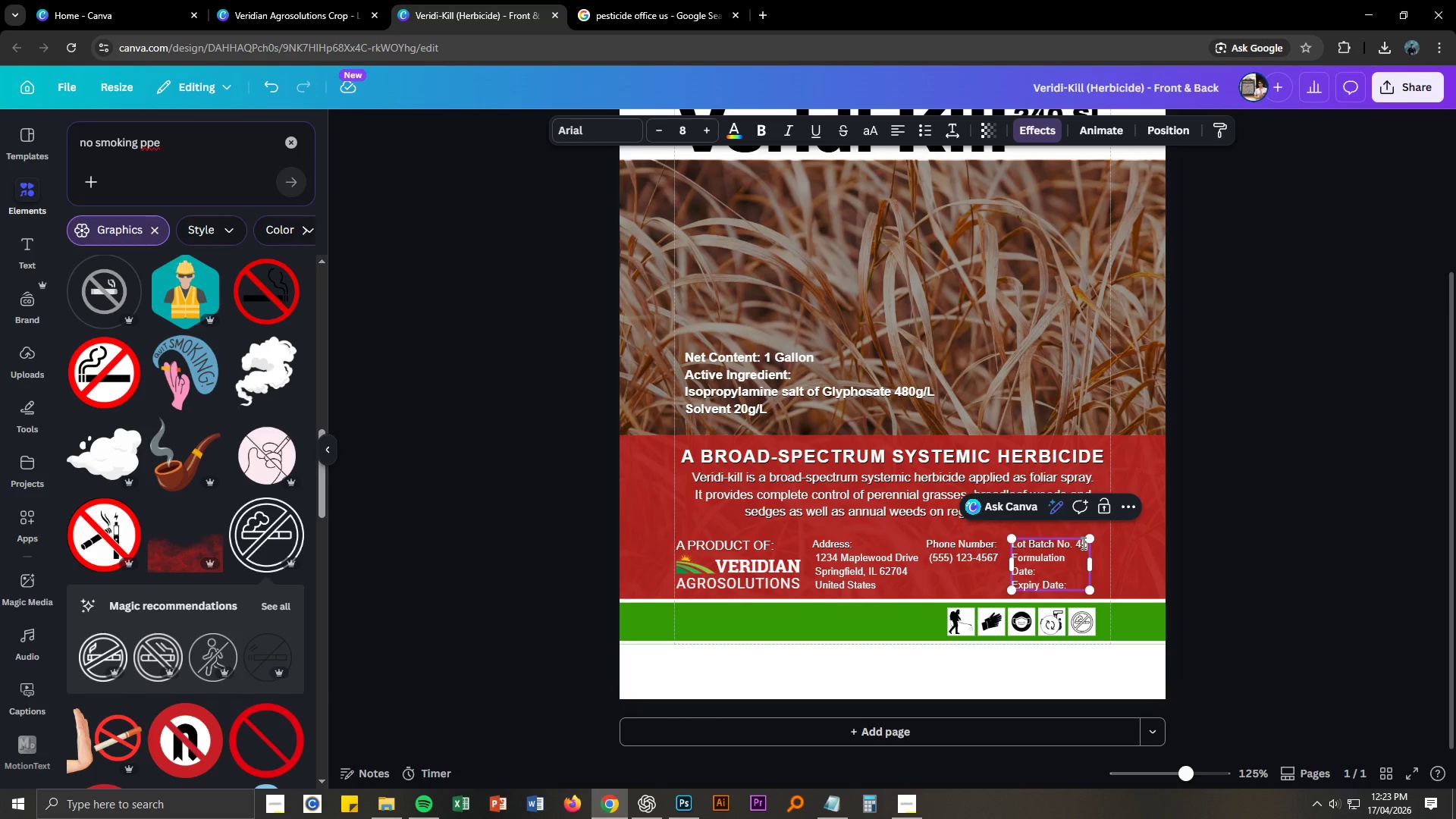 
key(Numpad6)
 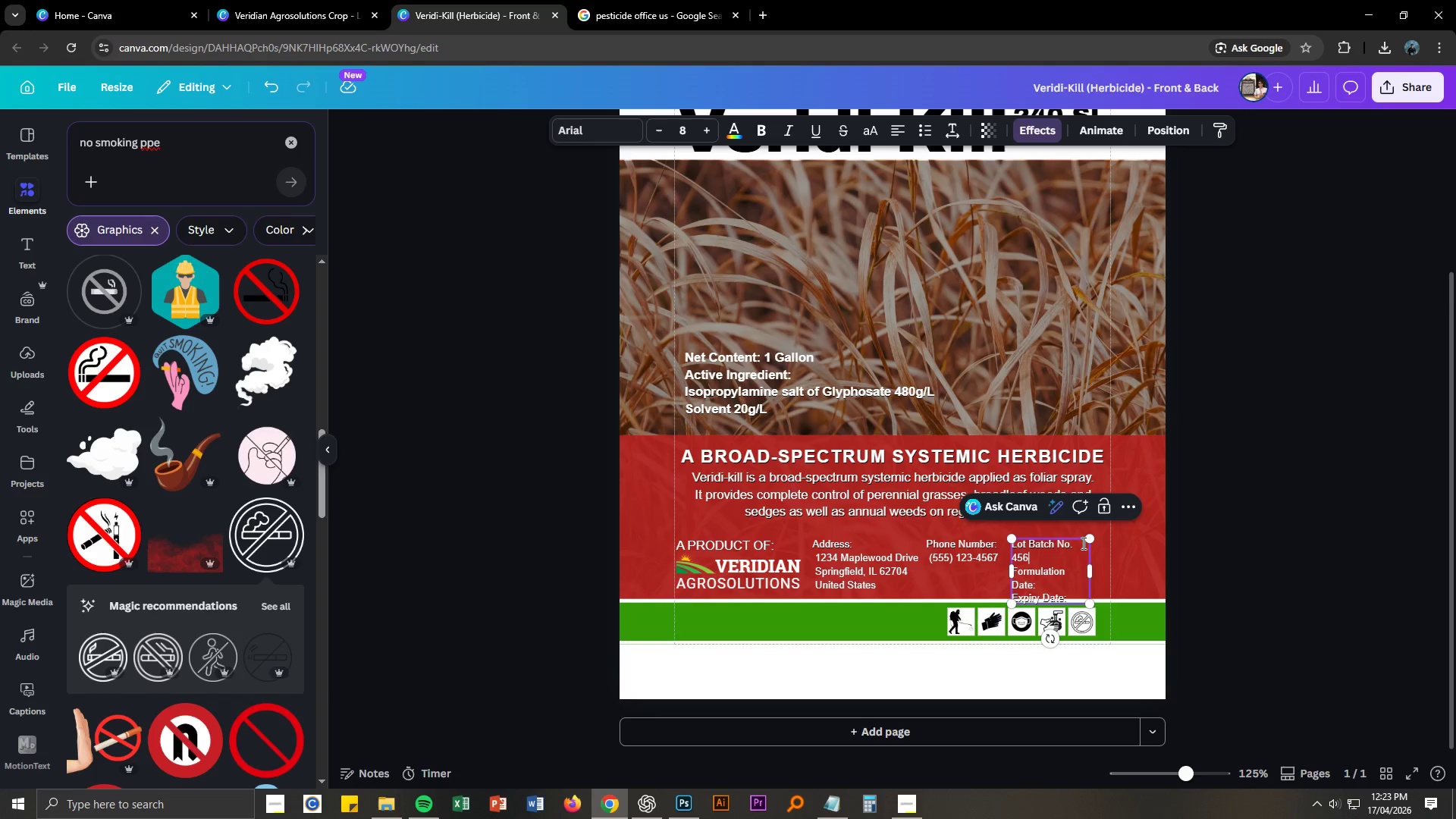 
key(Numpad8)
 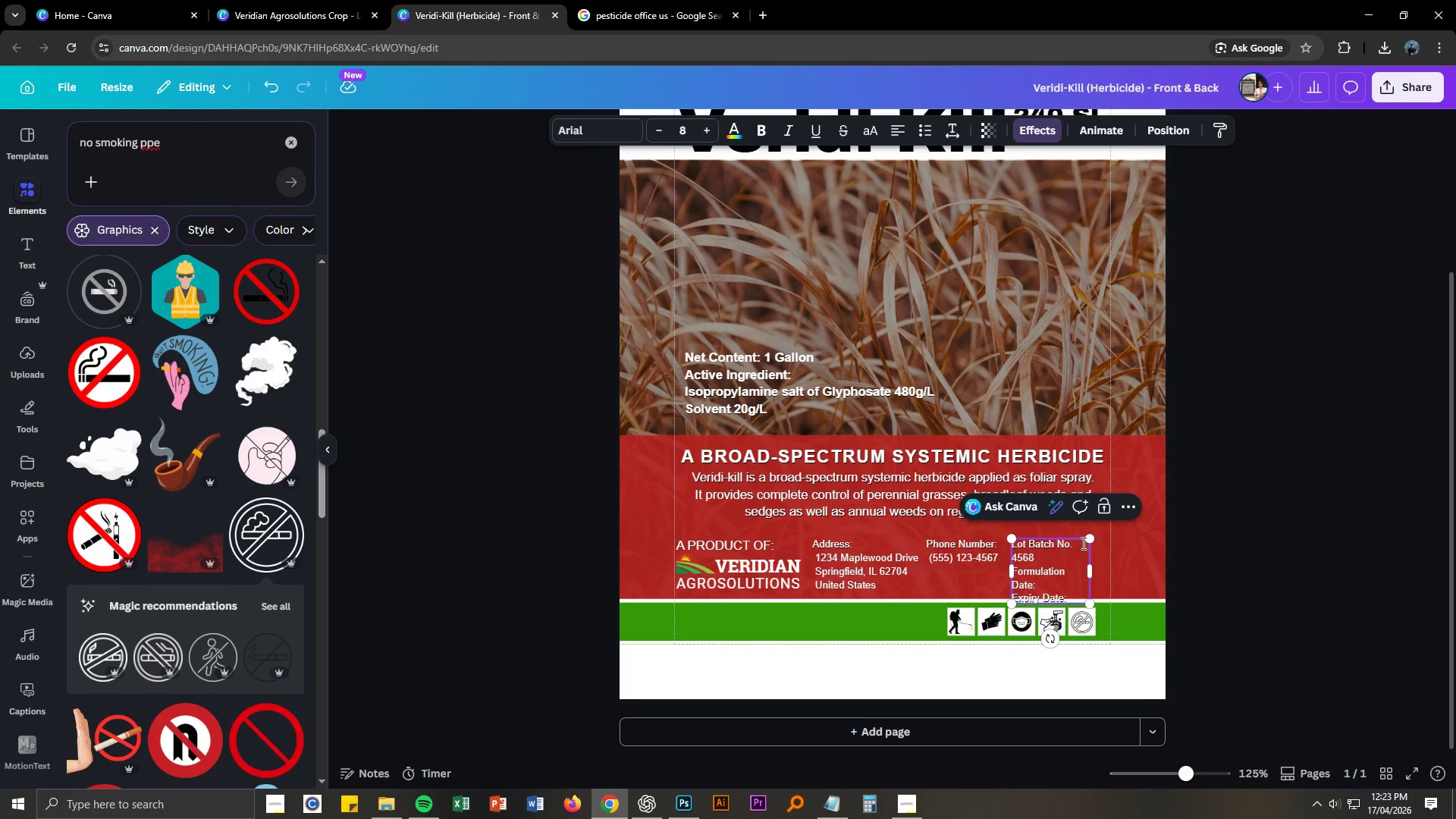 
key(Backspace)
 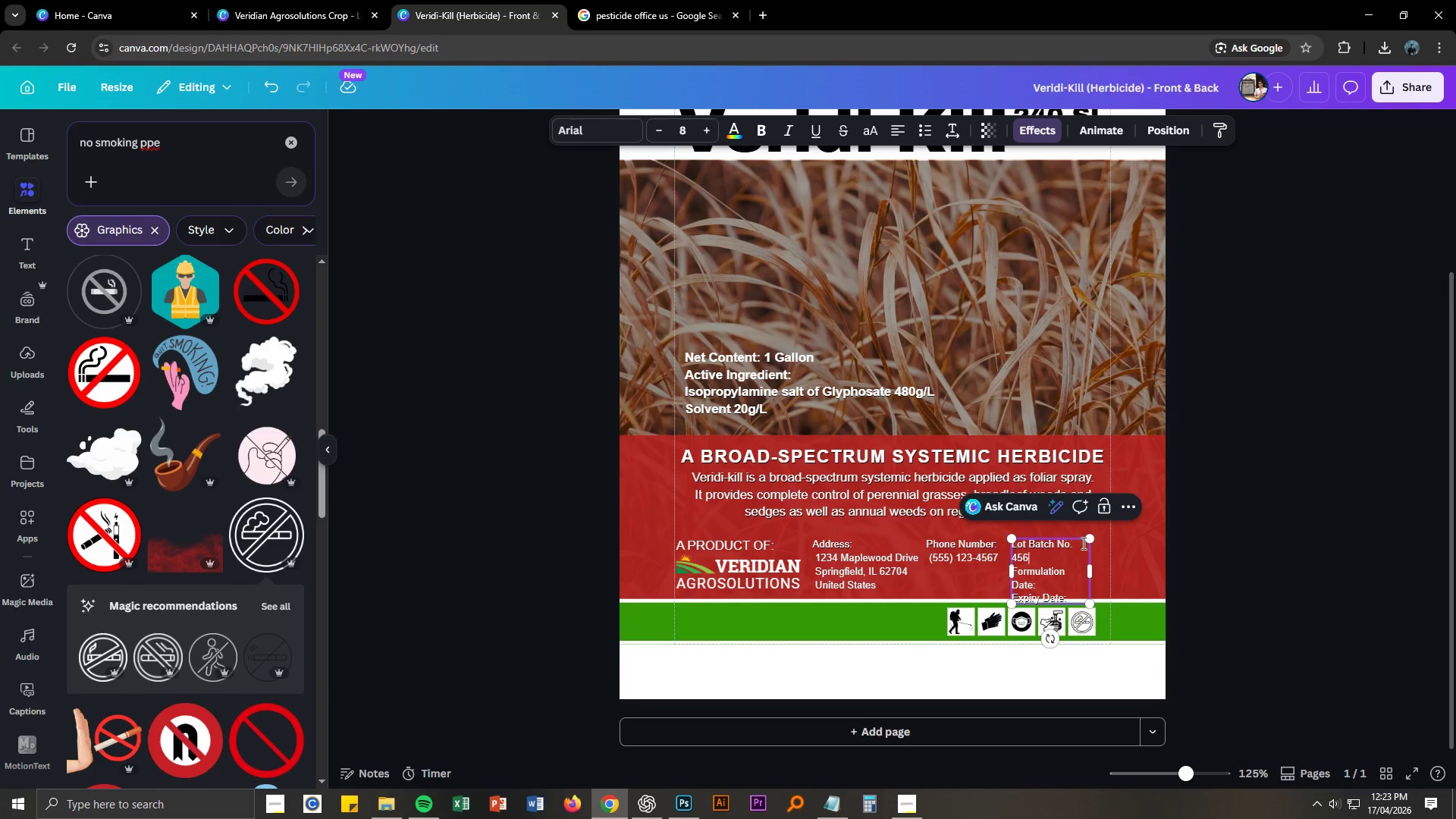 
key(Backspace)
 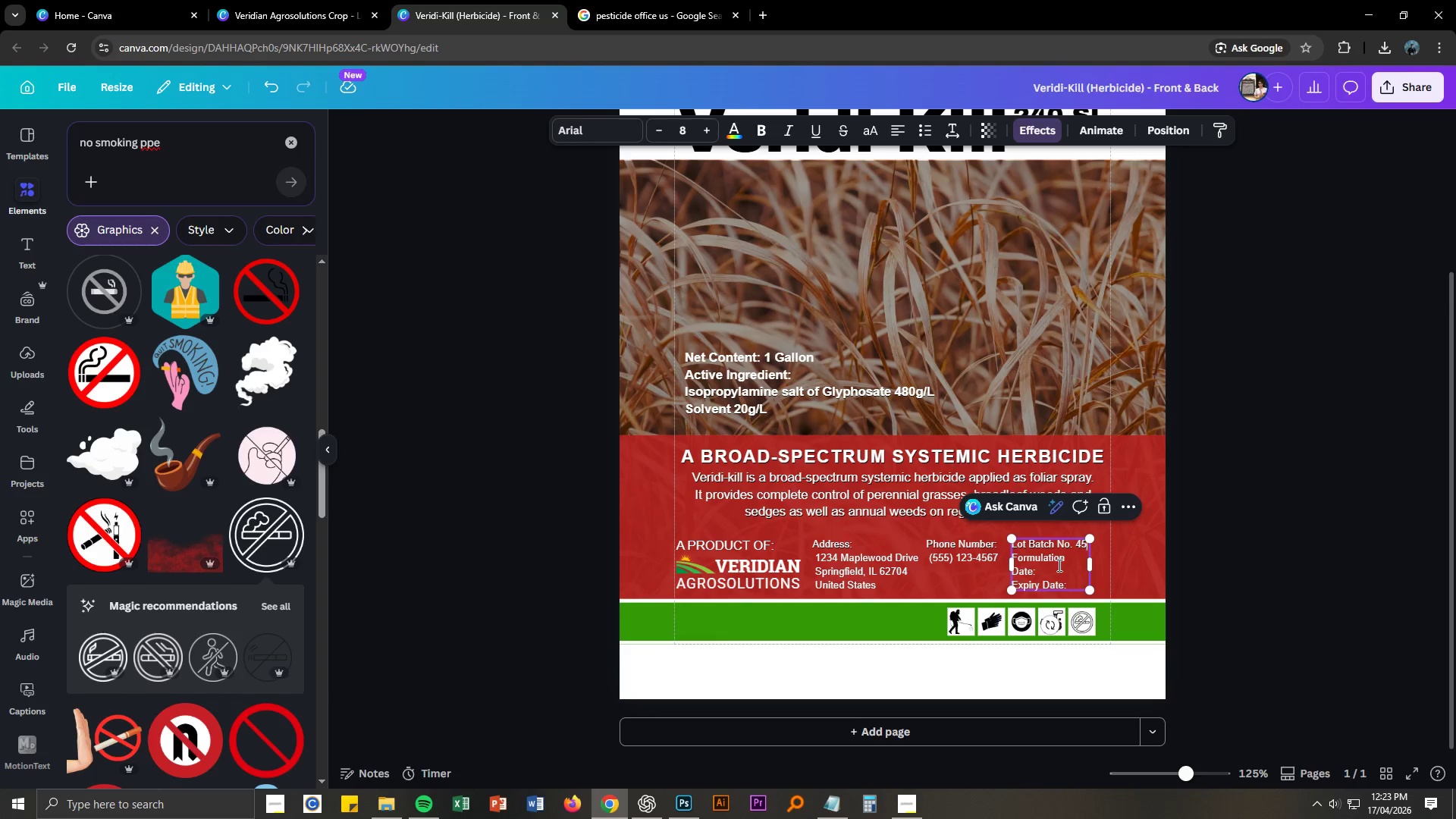 
left_click([1048, 574])
 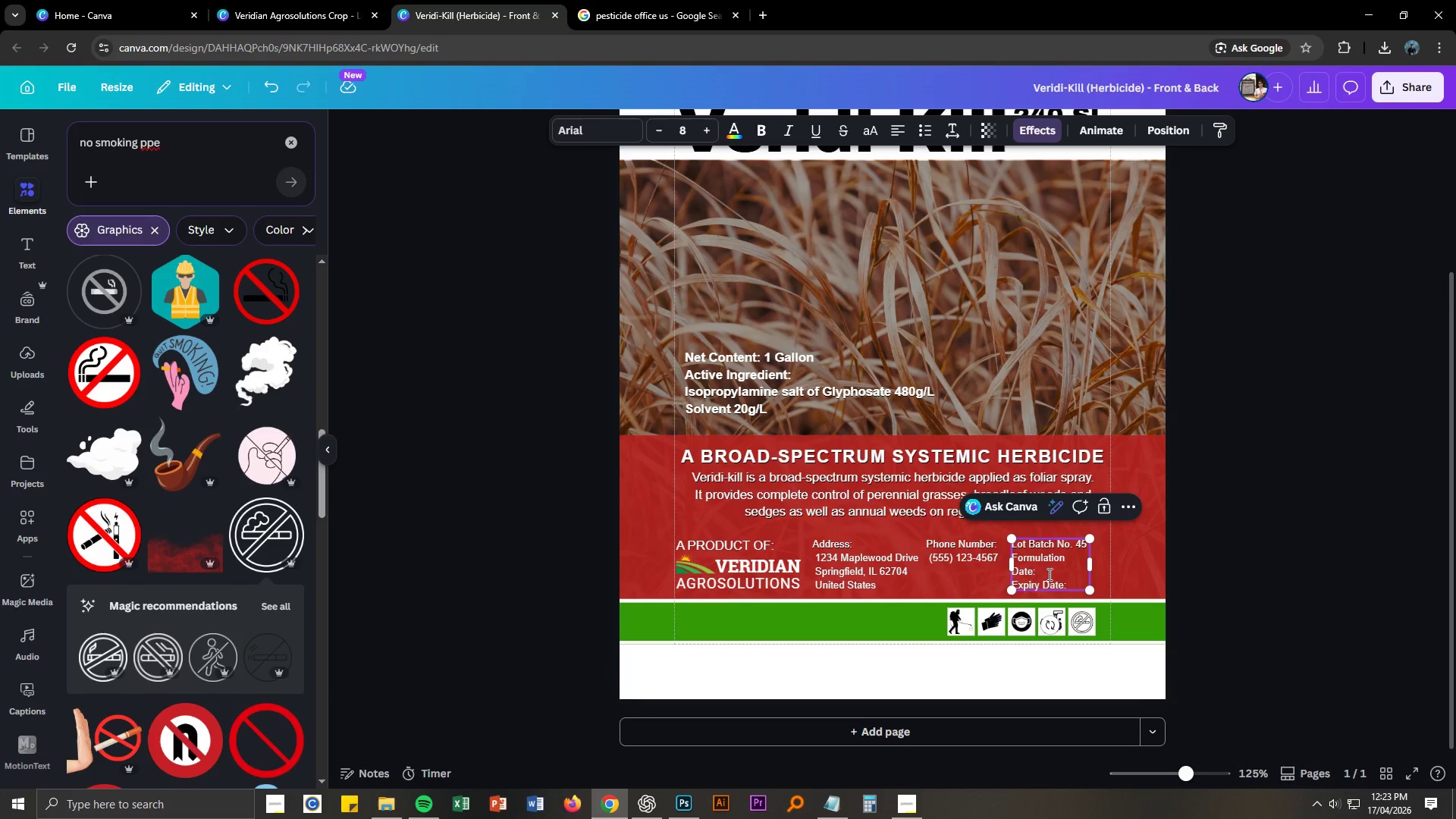 
type(Aparil)
key(Backspace)
key(Backspace)
key(Backspace)
key(Backspace)
key(Backspace)
type(ril)
key(Backspace)
key(Backspace)
key(Backspace)
type(pri)
key(Backspace)
key(Backspace)
key(Backspace)
key(Backspace)
type(04/17/26)
 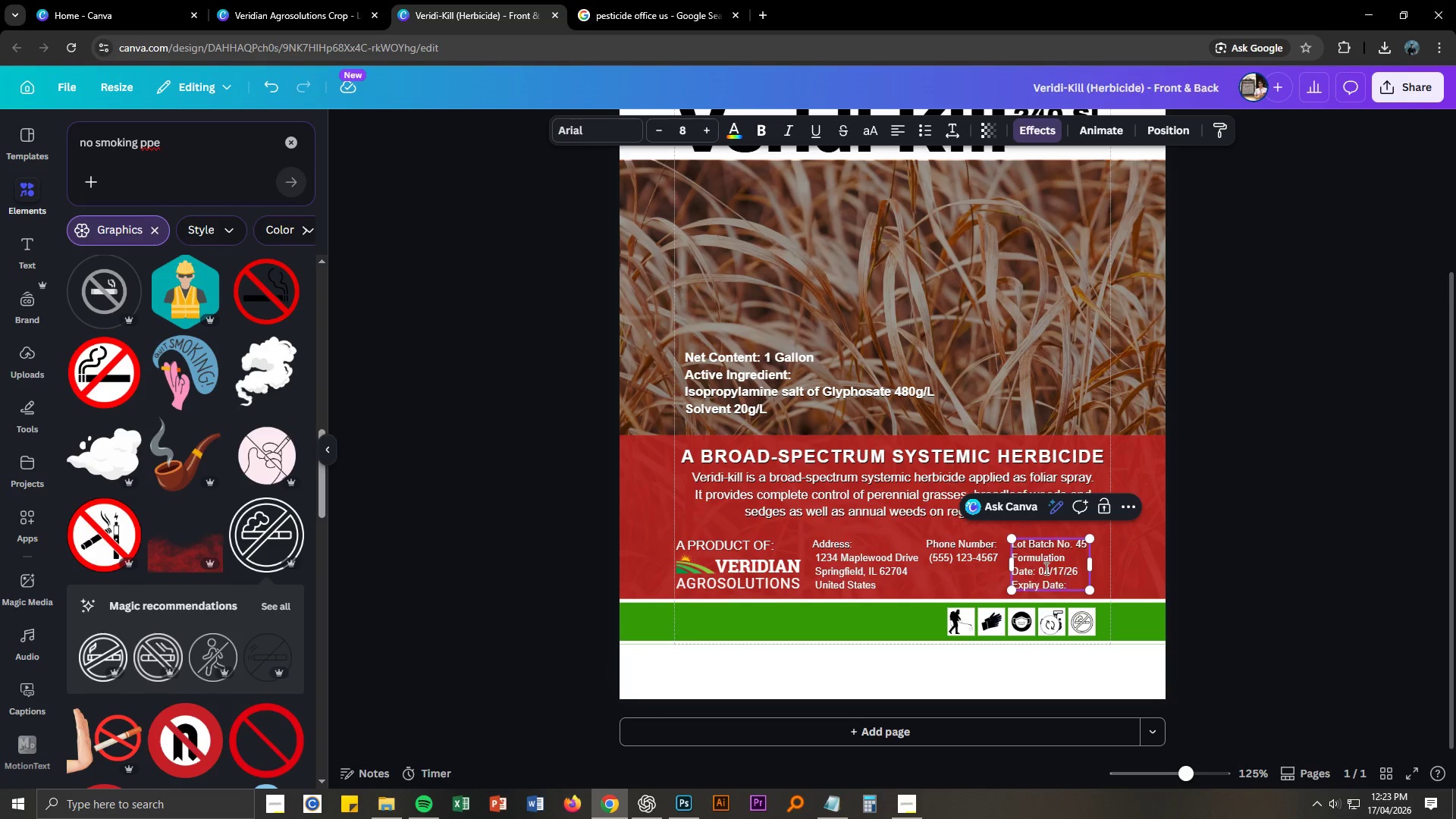 
left_click_drag(start_coordinate=[1038, 566], to_coordinate=[1078, 570])
 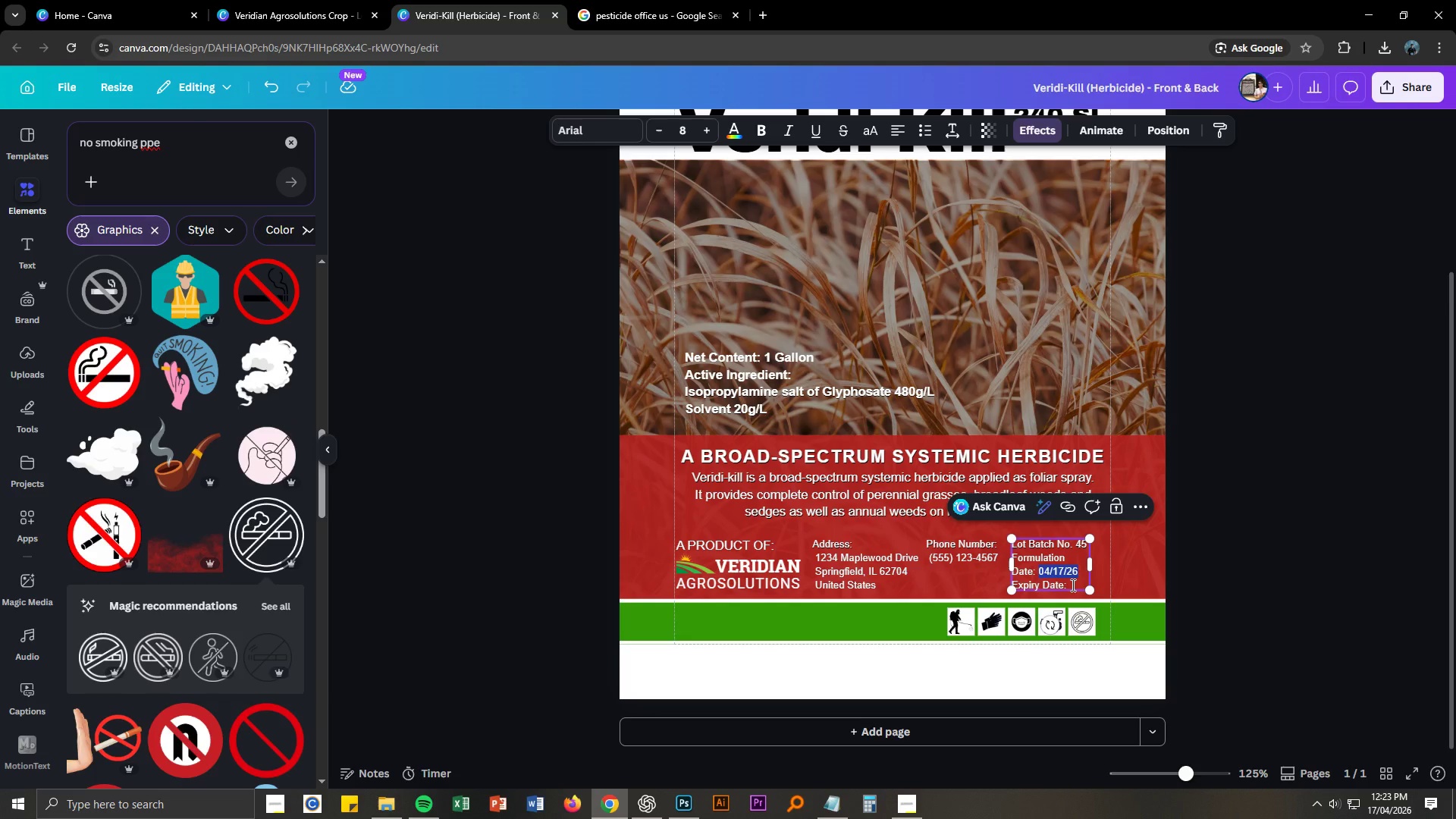 
key(Control+ControlLeft)
 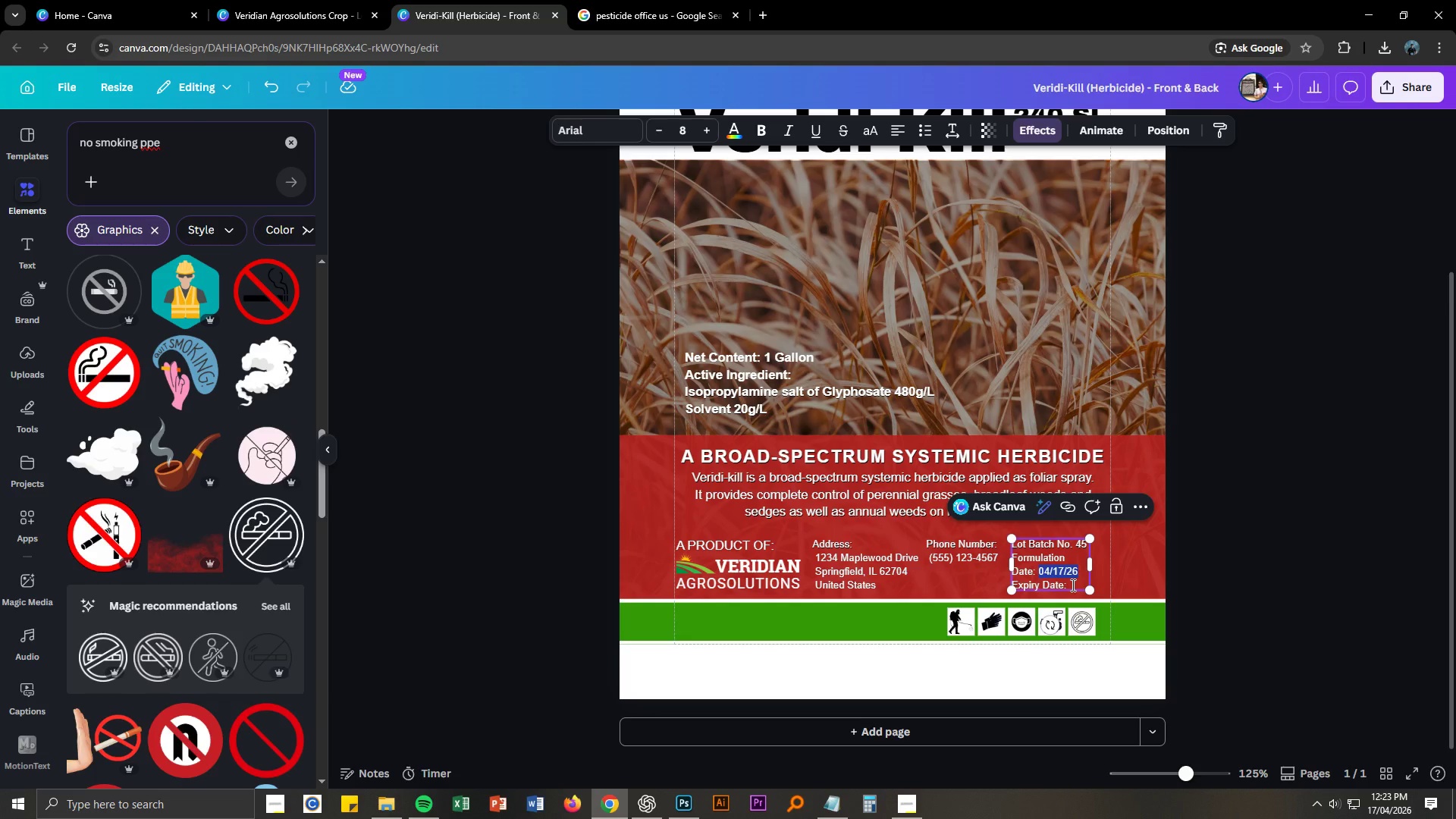 
key(Control+C)
 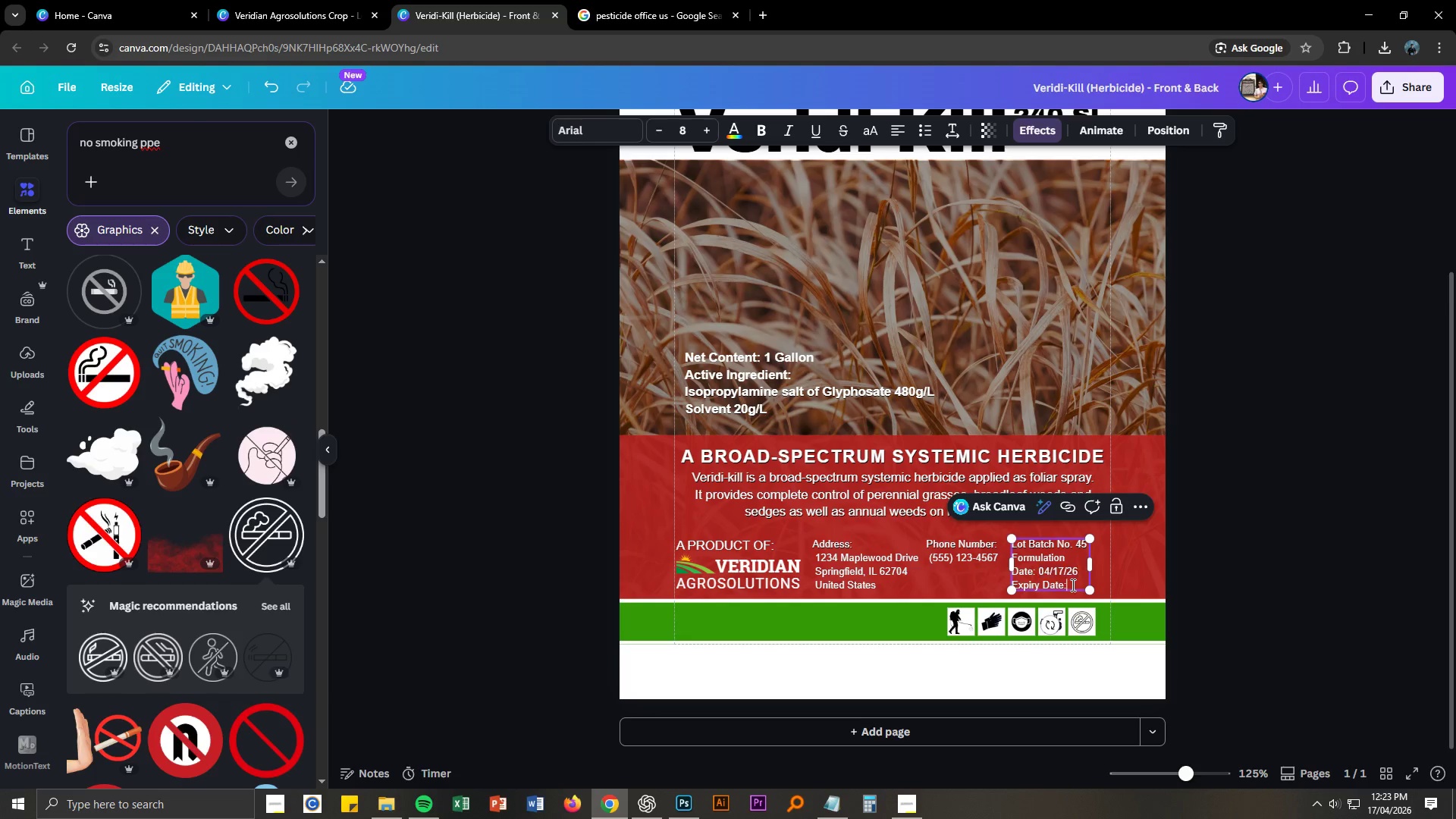 
left_click([1072, 585])
 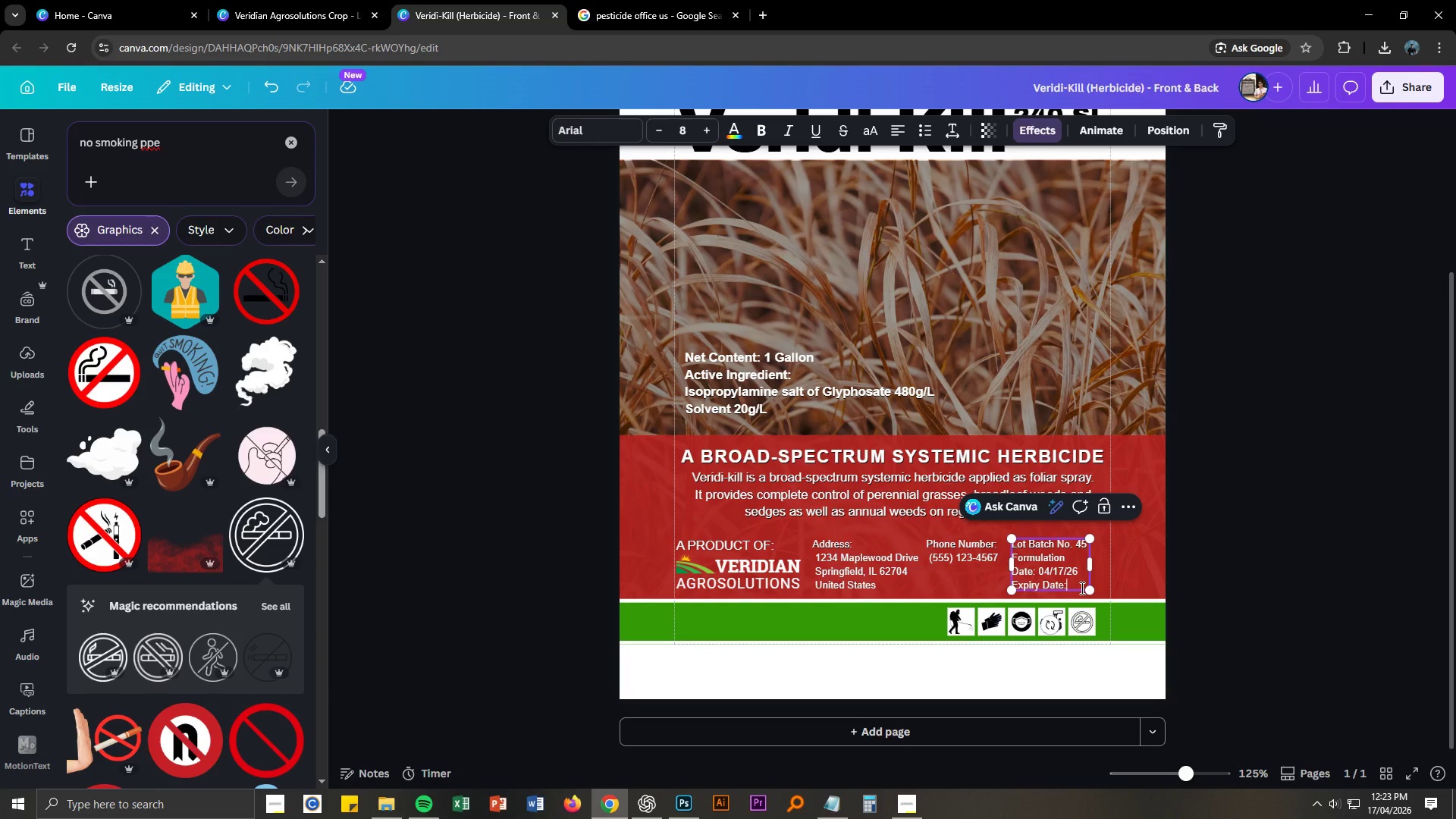 
key(Space)
 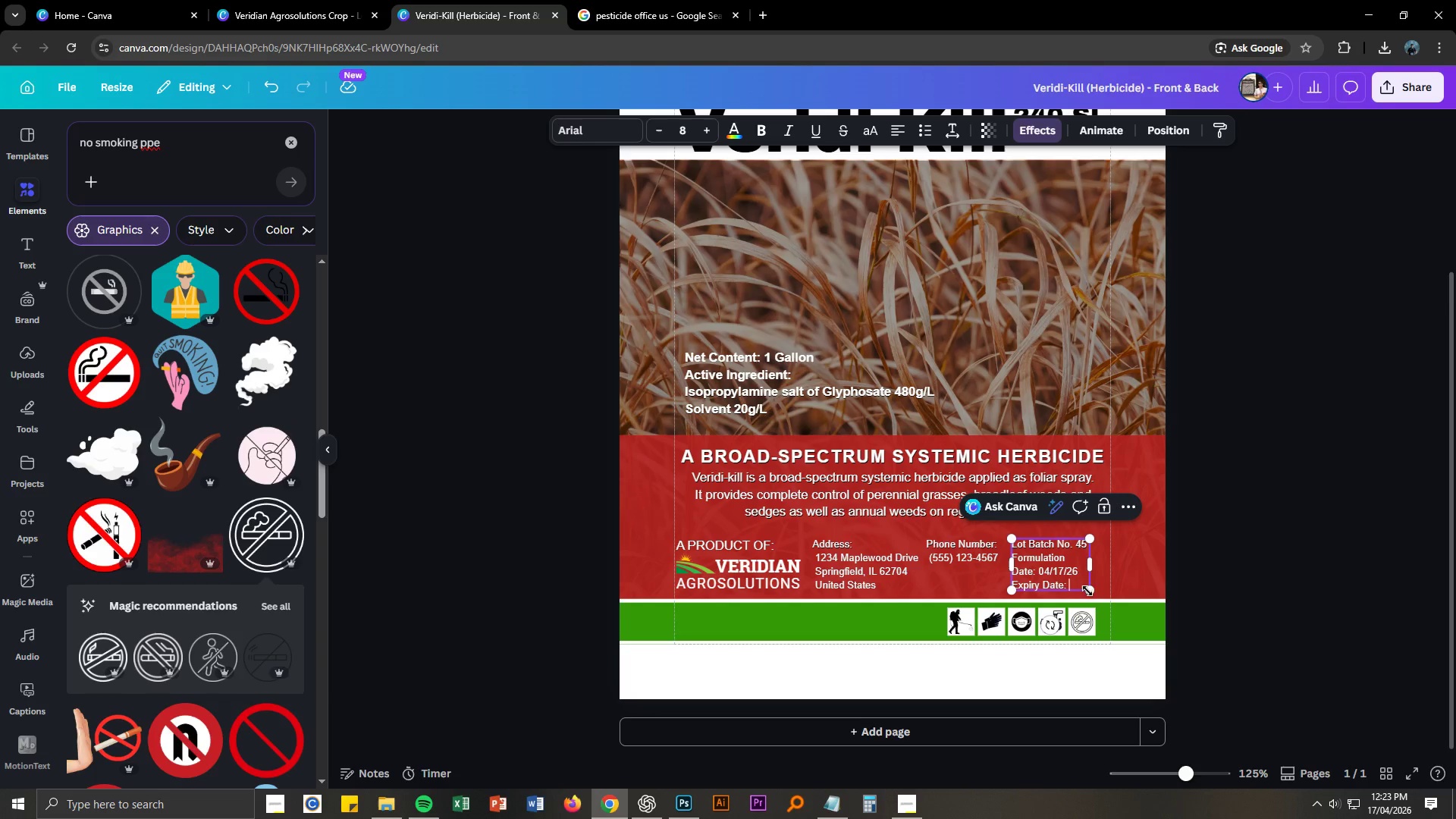 
key(Control+ControlLeft)
 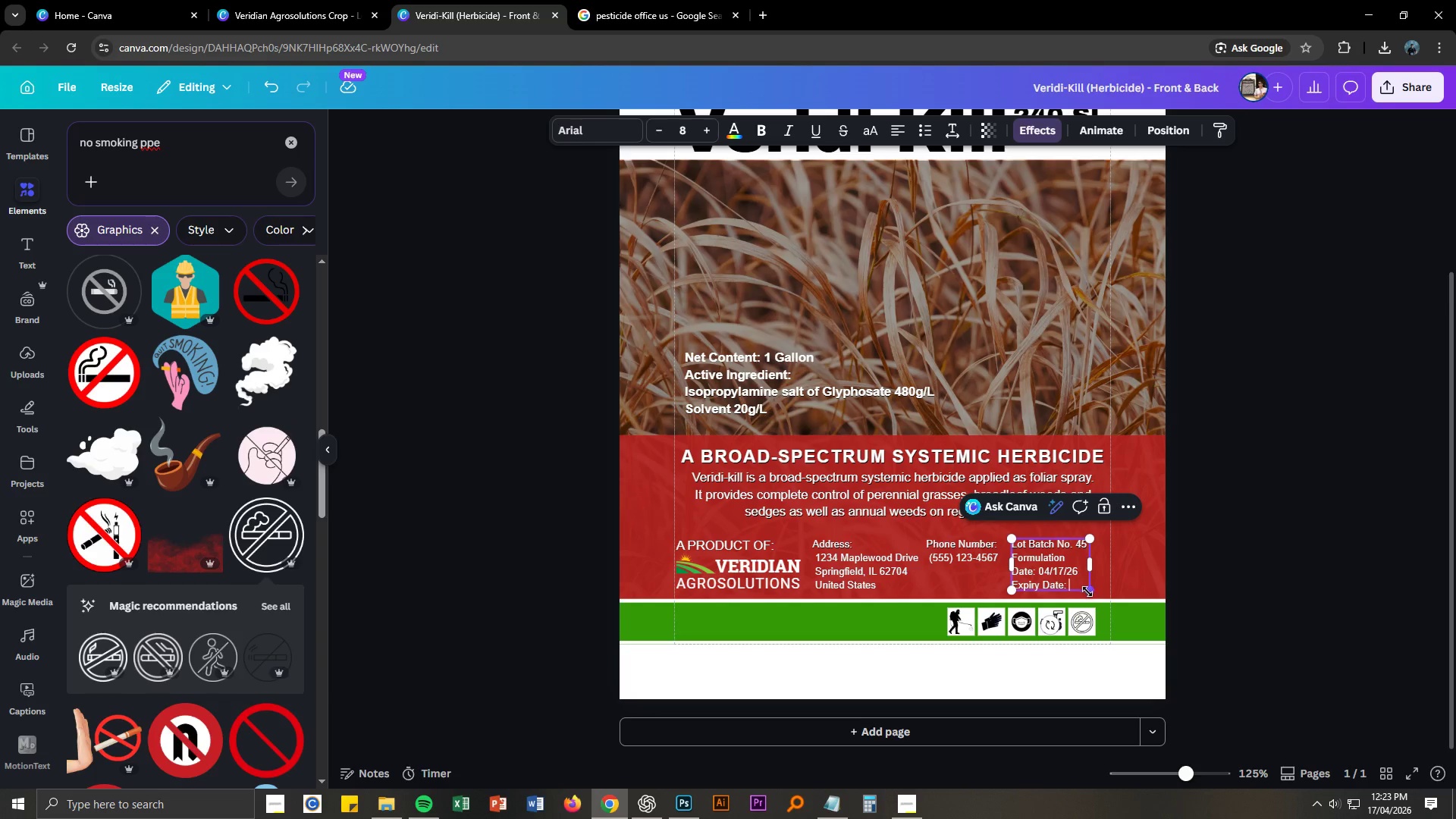 
key(Control+V)
 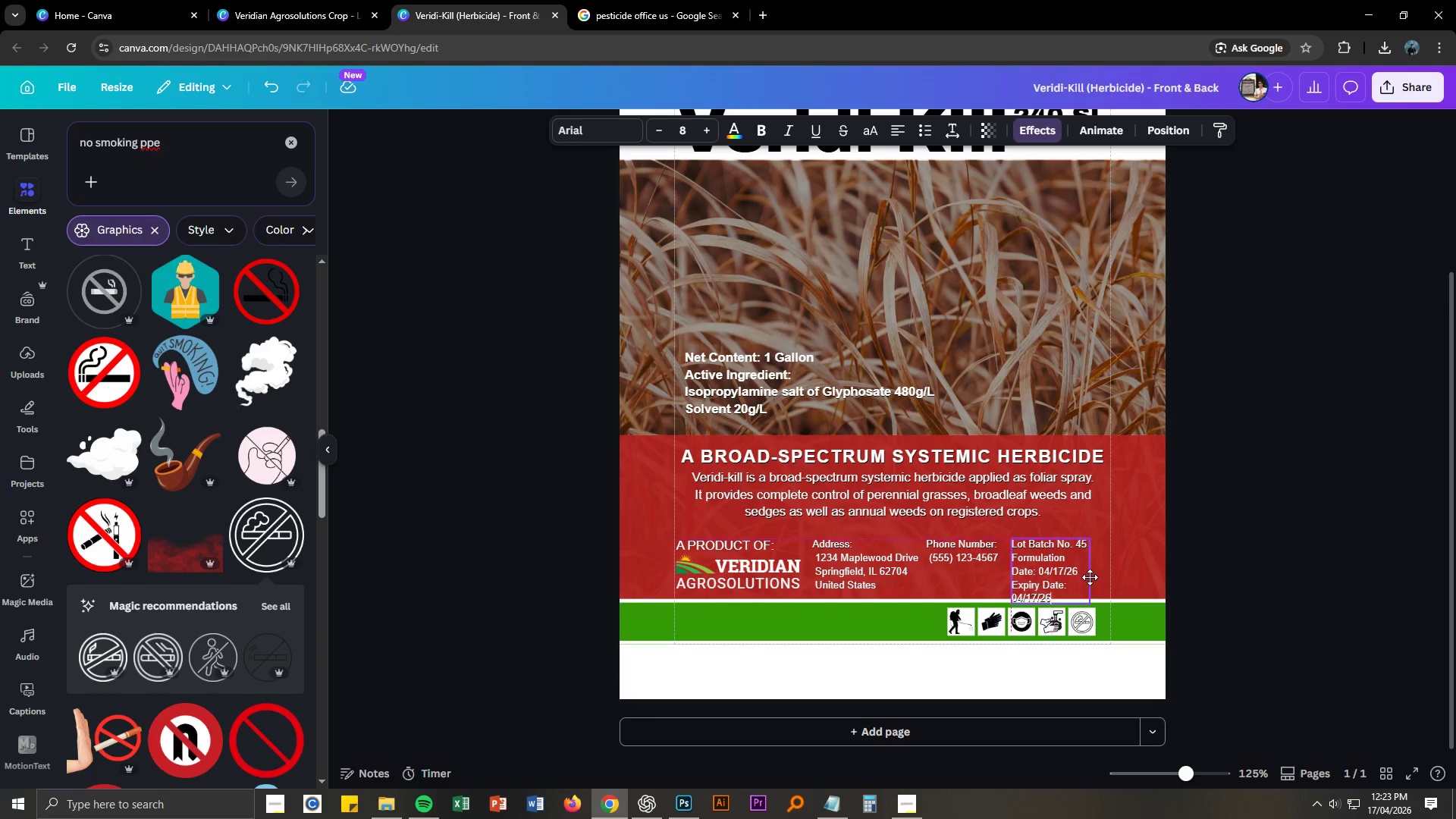 
left_click_drag(start_coordinate=[1092, 575], to_coordinate=[1111, 575])
 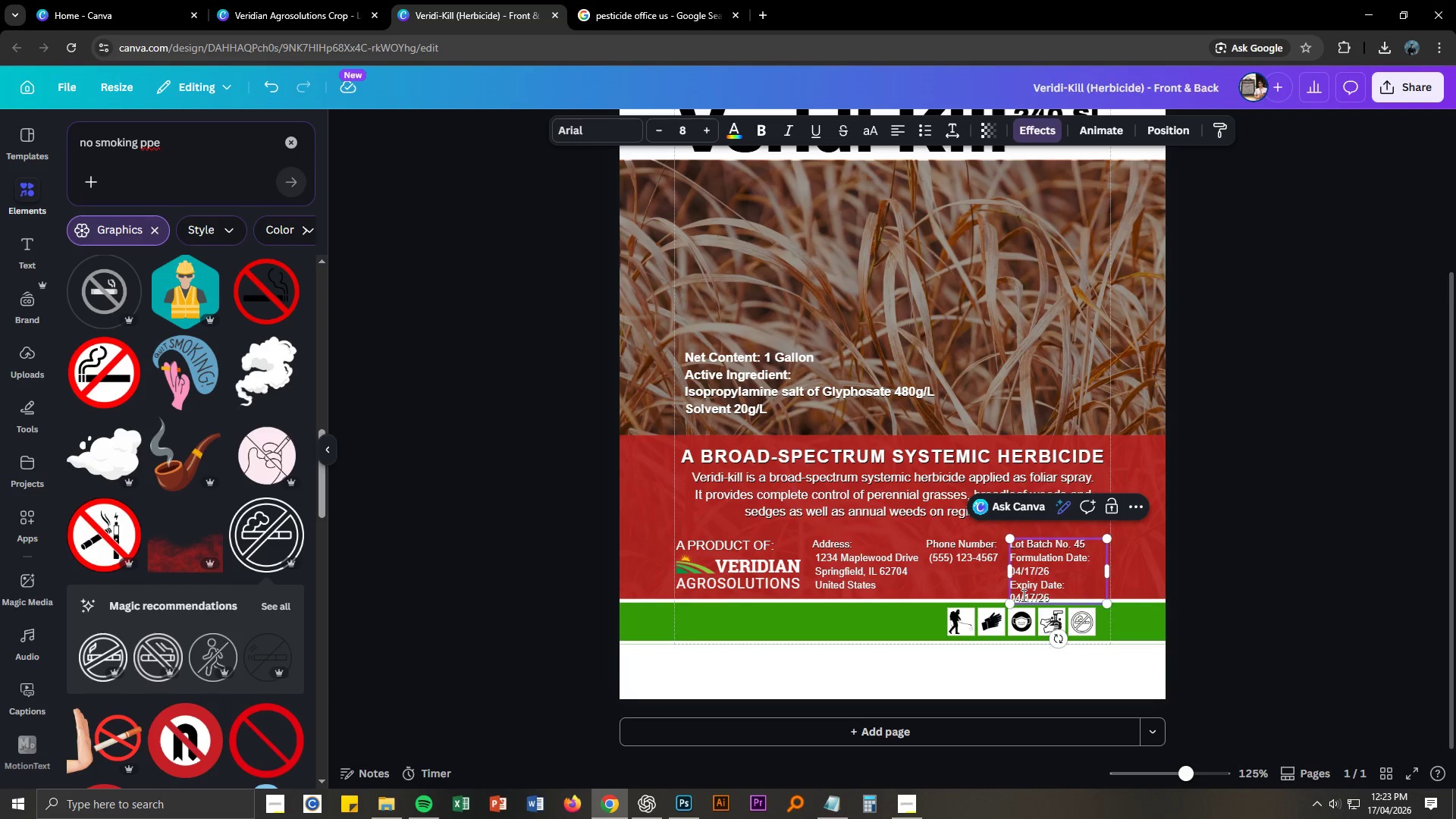 
left_click([1020, 595])
 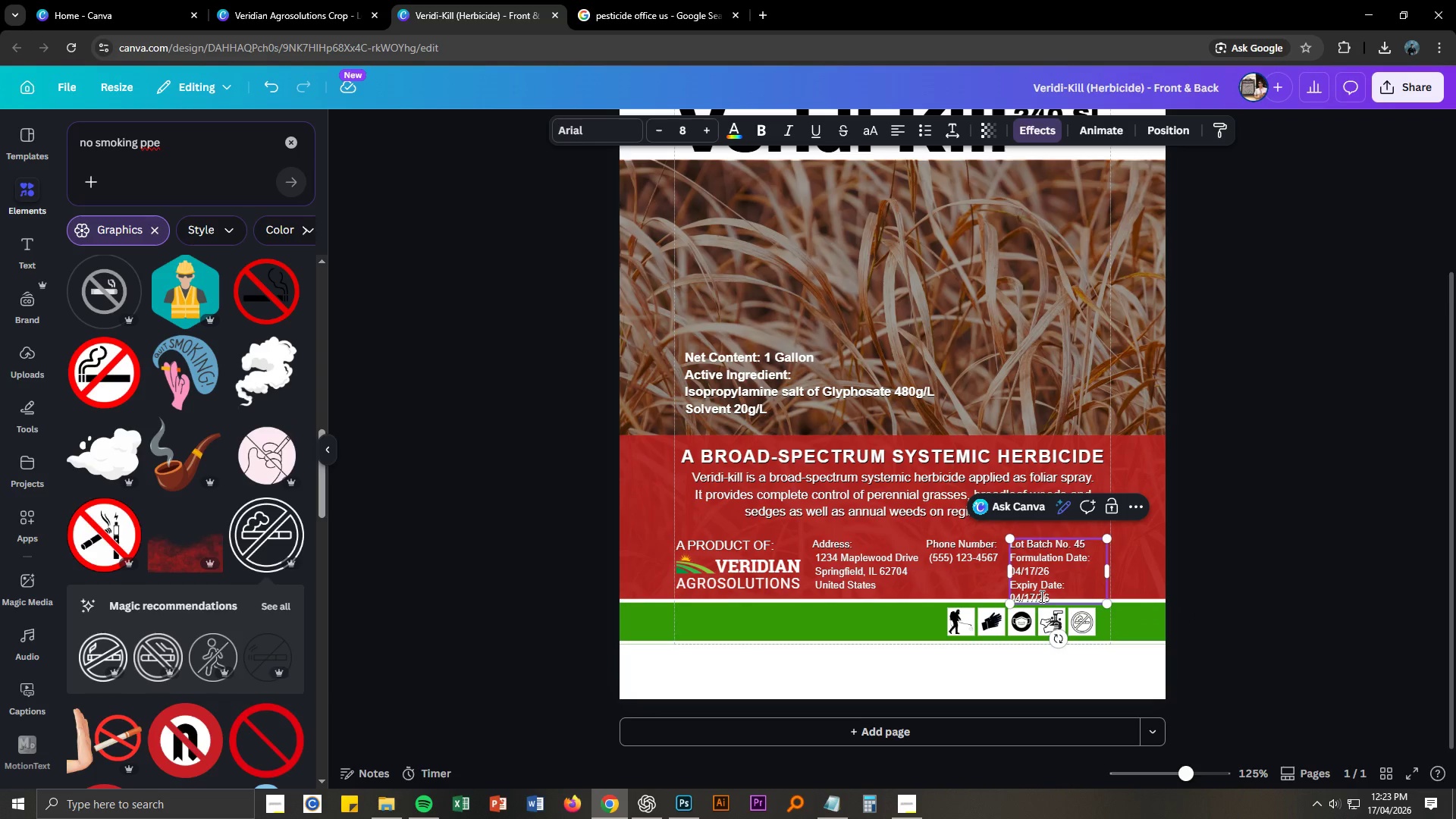 
key(ArrowLeft)
 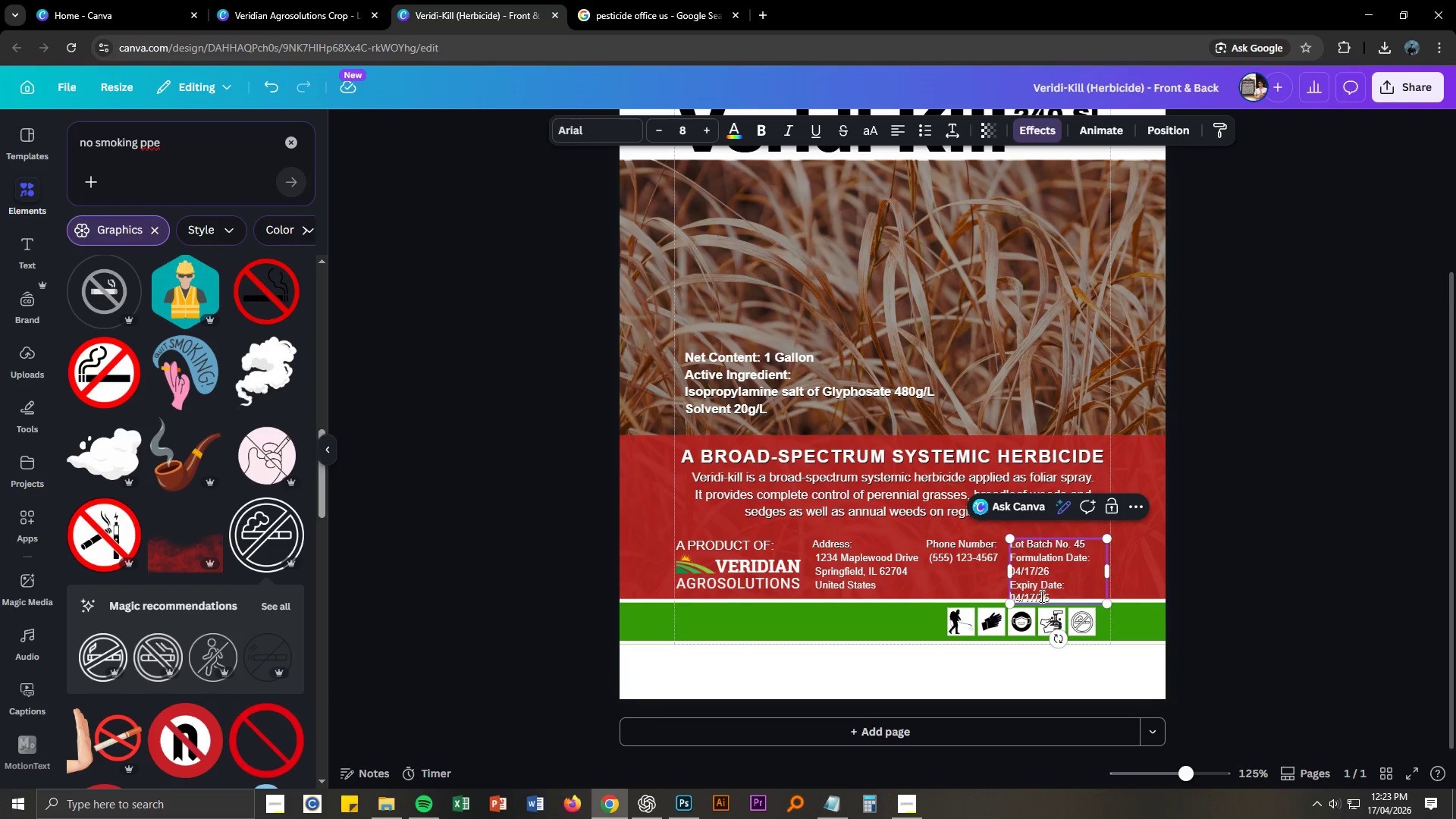 
key(ArrowLeft)
 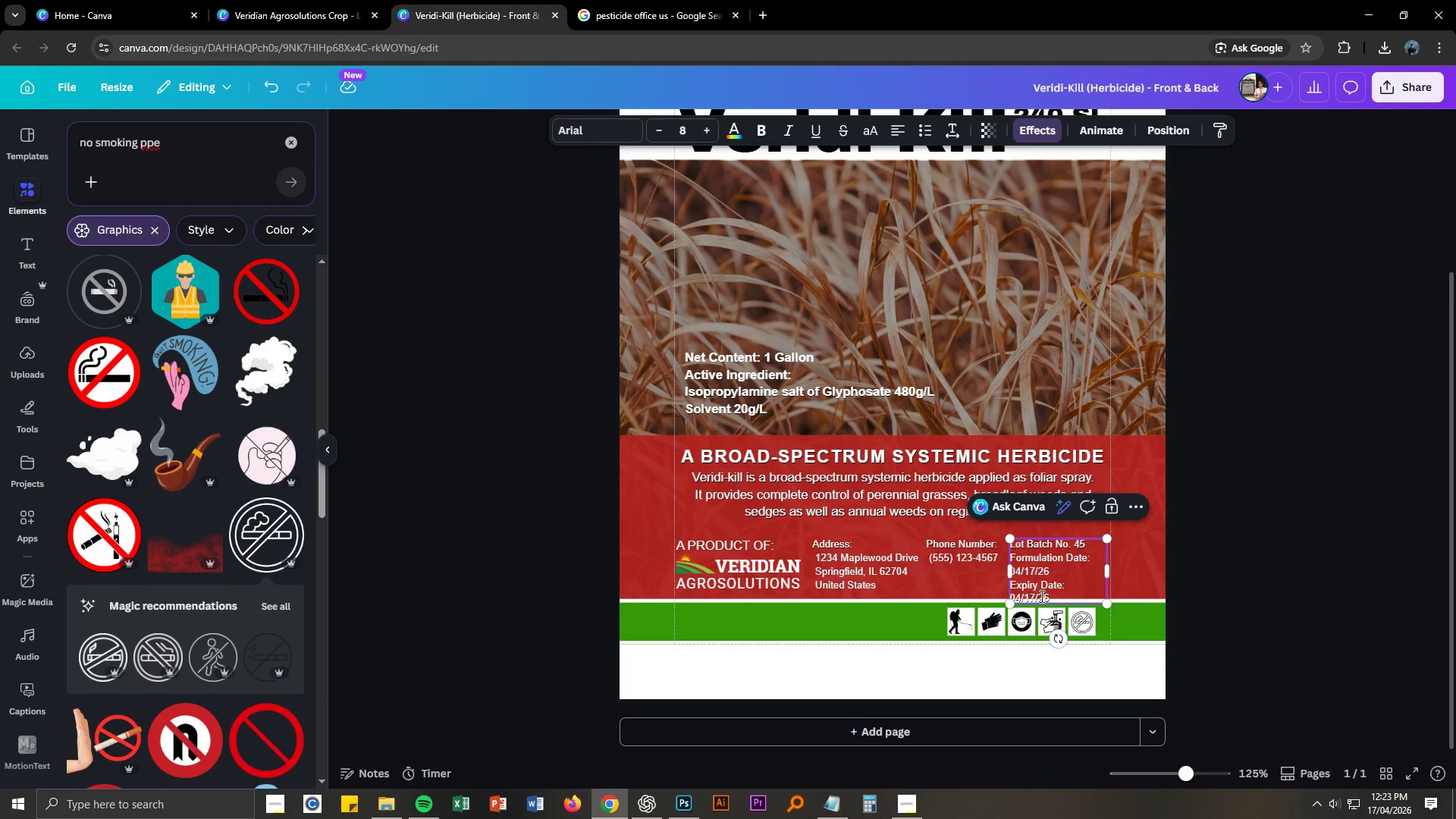 
key(Backspace)
 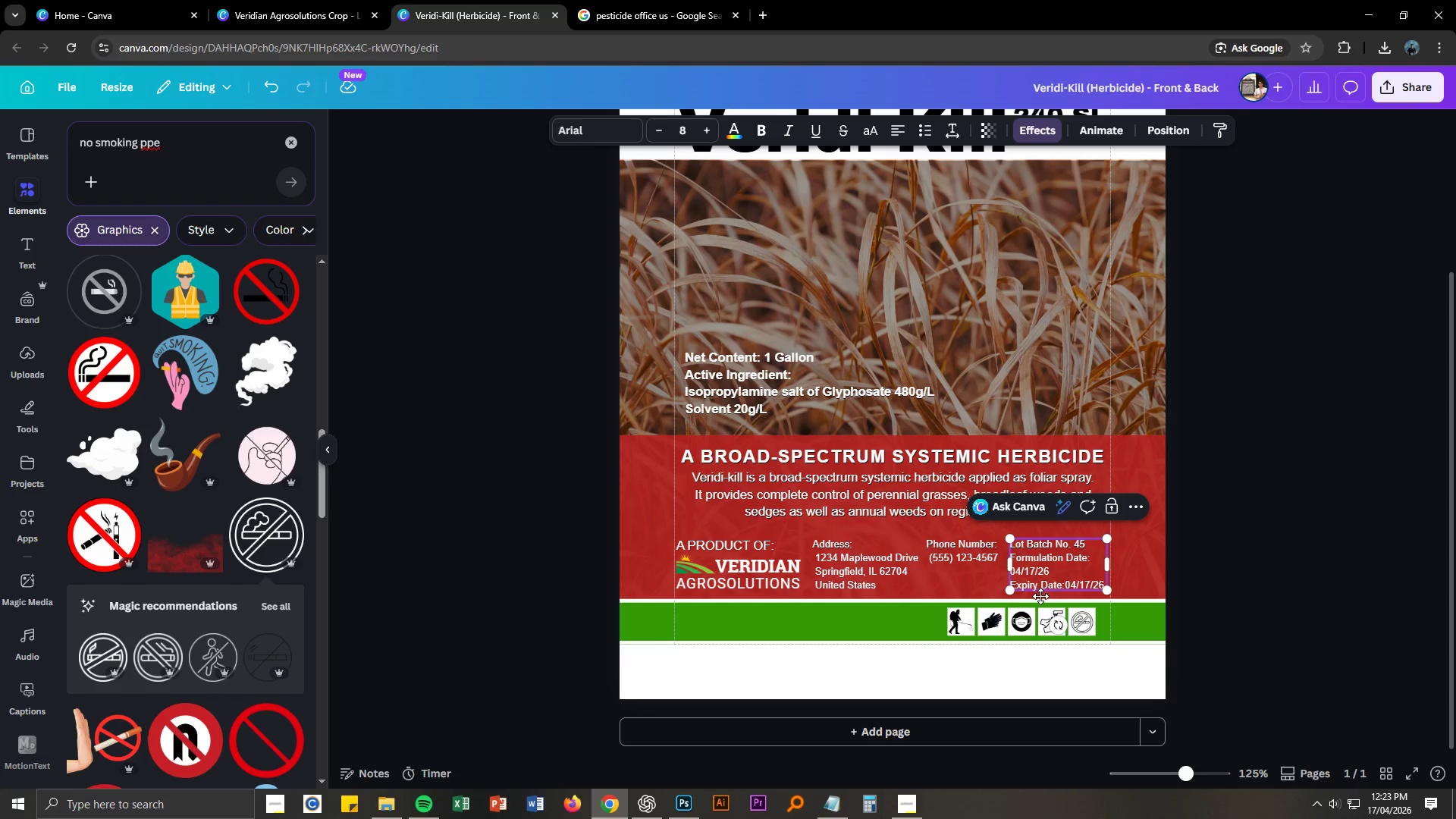 
key(Space)
 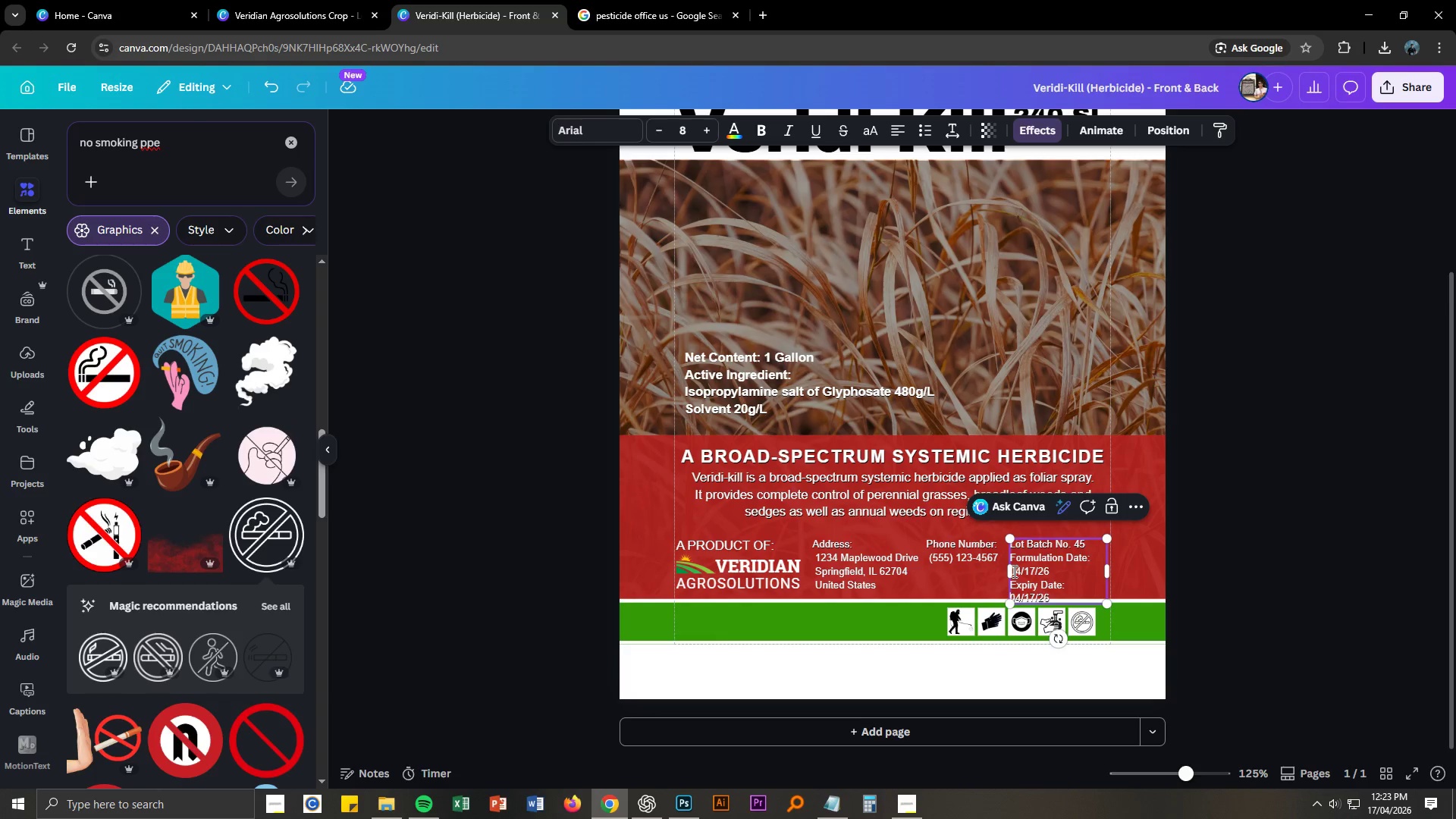 
left_click_drag(start_coordinate=[1006, 569], to_coordinate=[1001, 569])
 